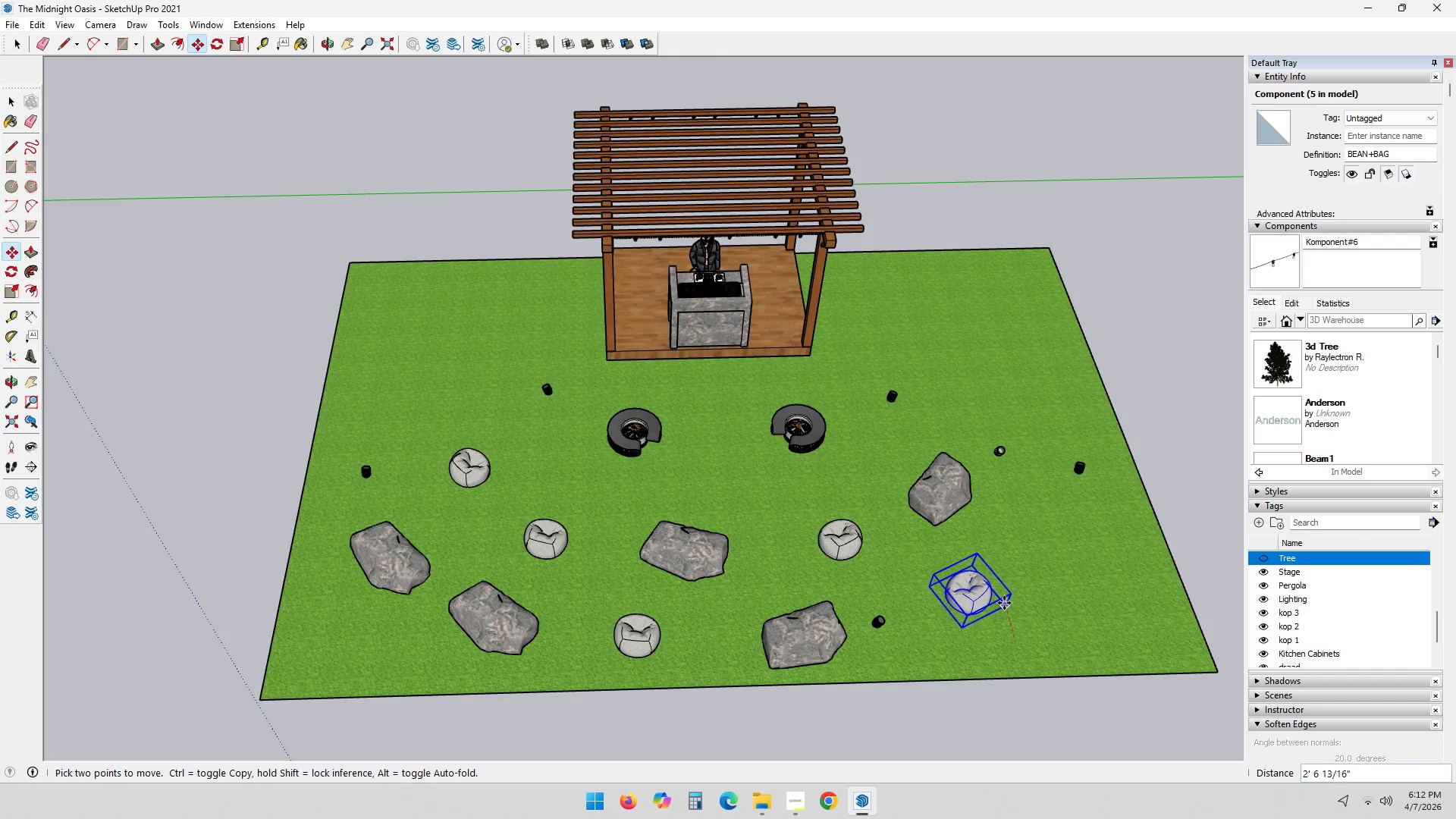 
left_click([1003, 603])
 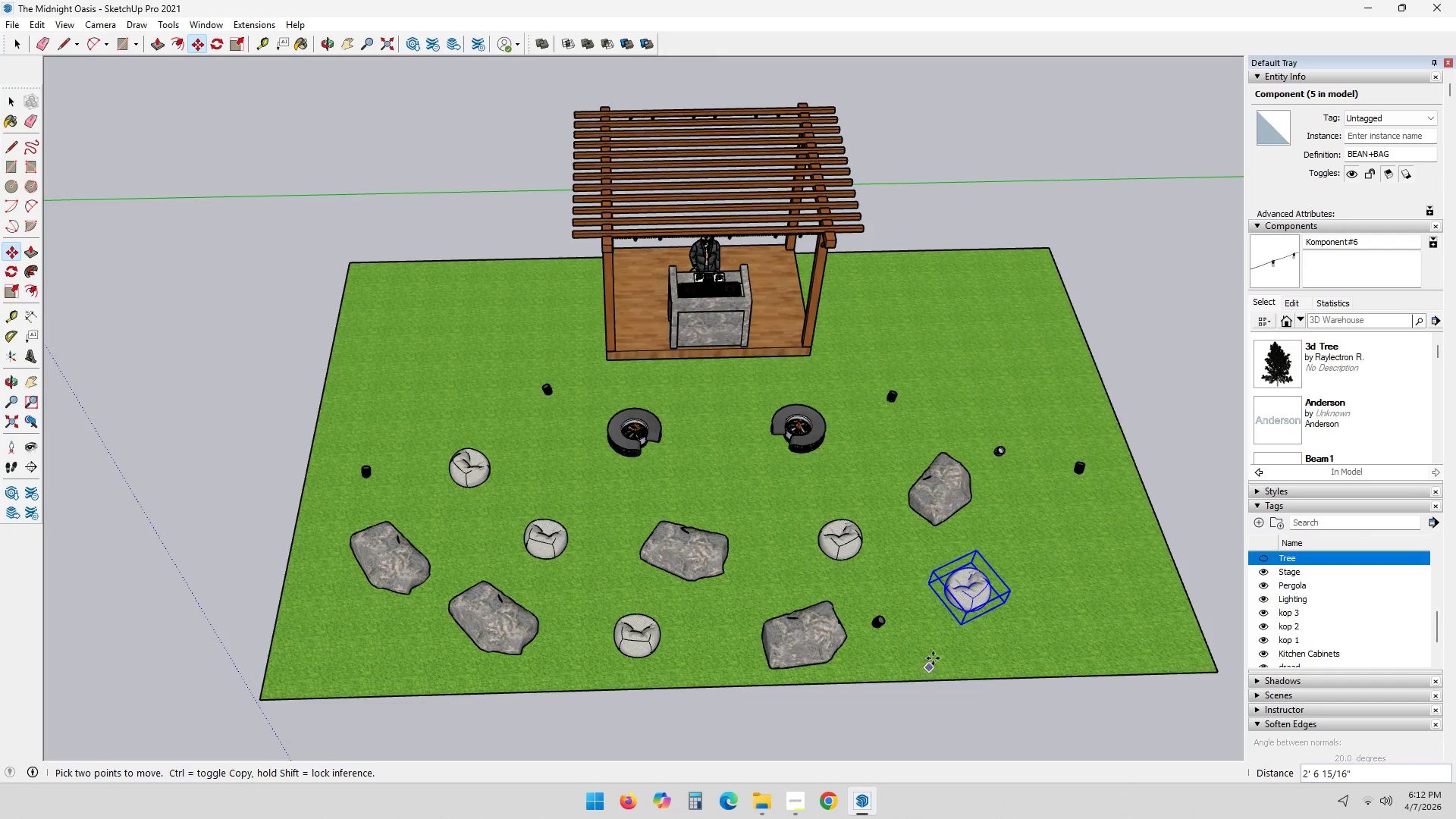 
key(Space)
 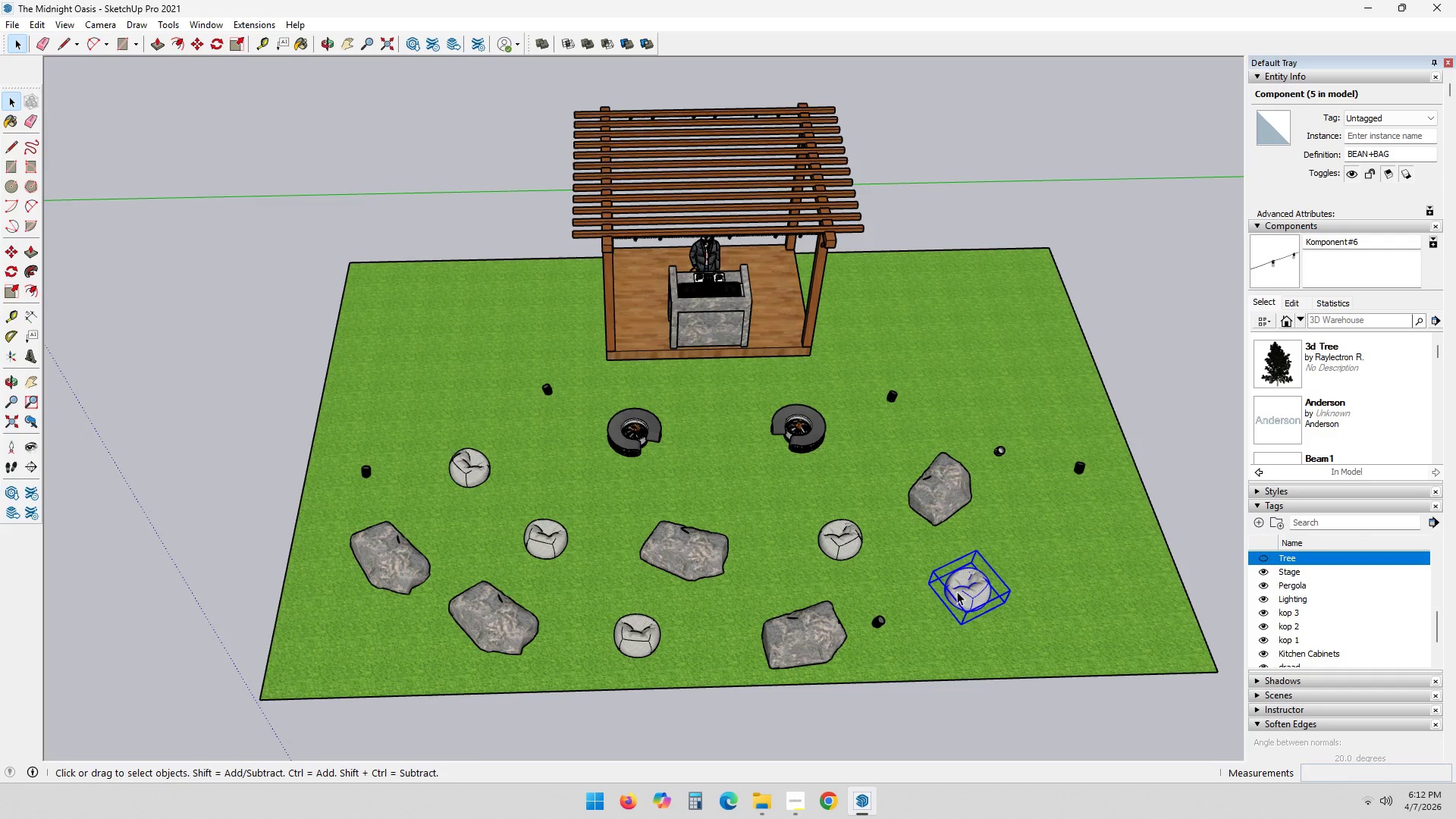 
left_click([946, 490])
 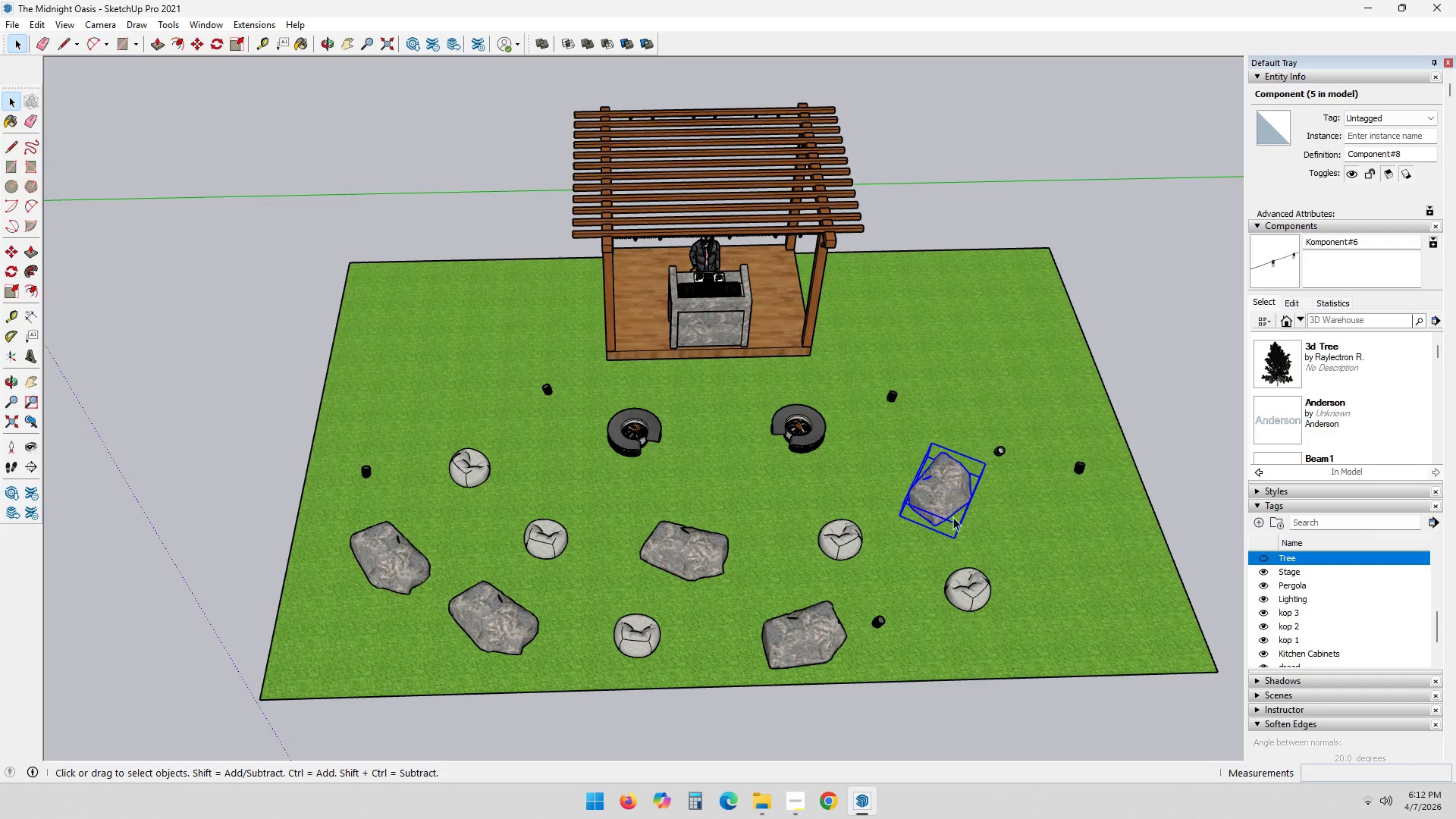 
key(M)
 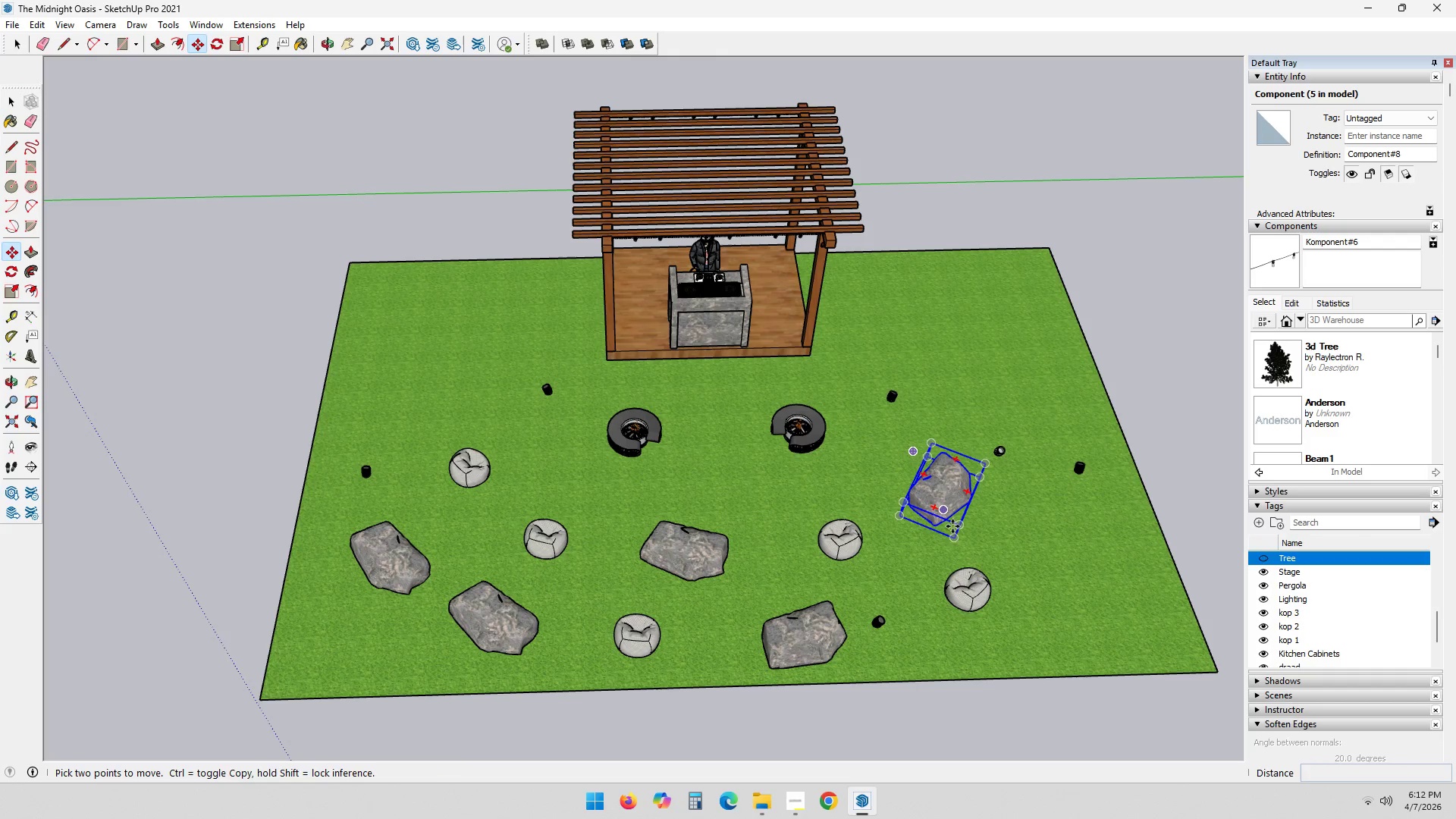 
mouse_move([948, 544])
 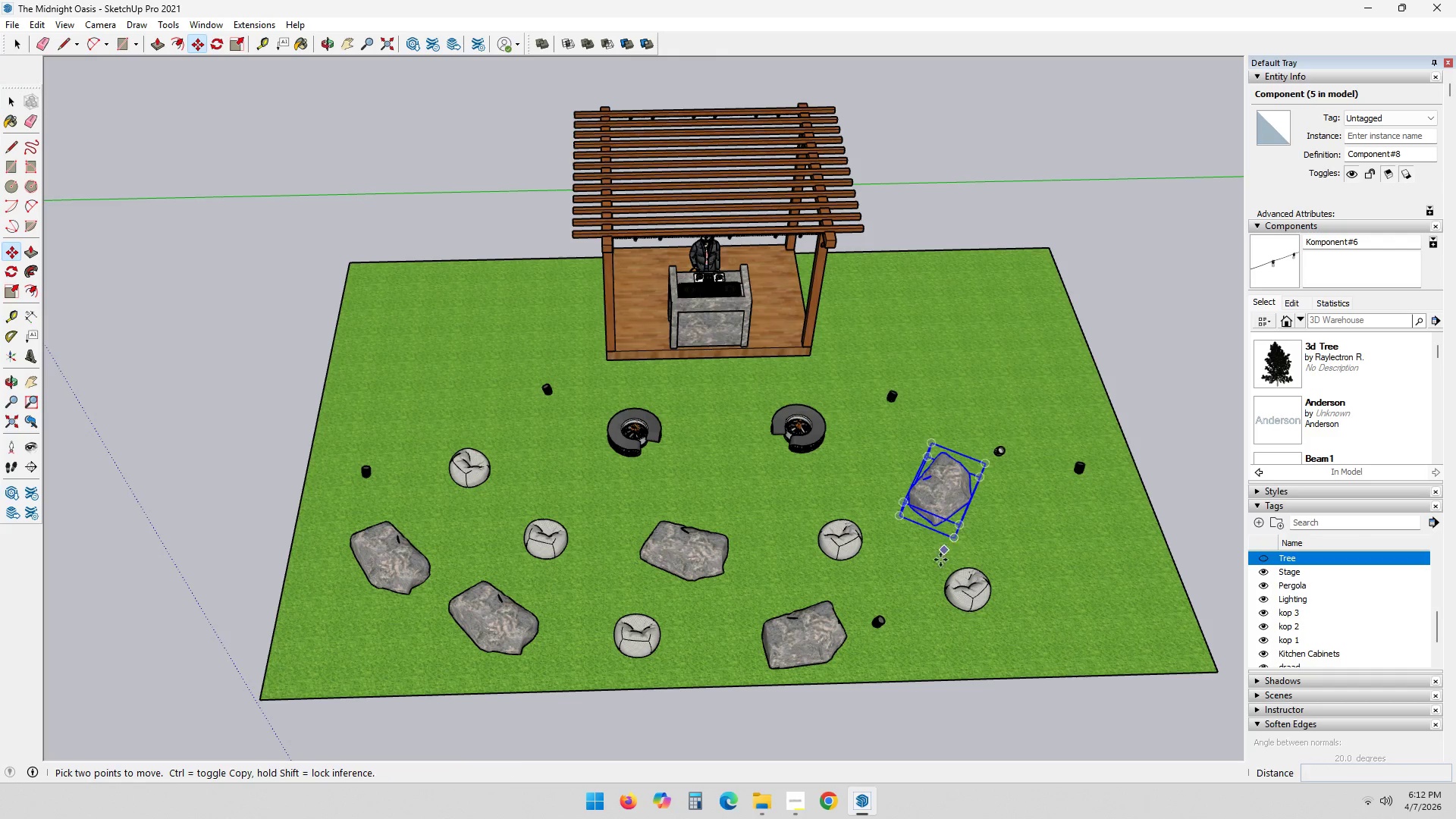 
key(Space)
 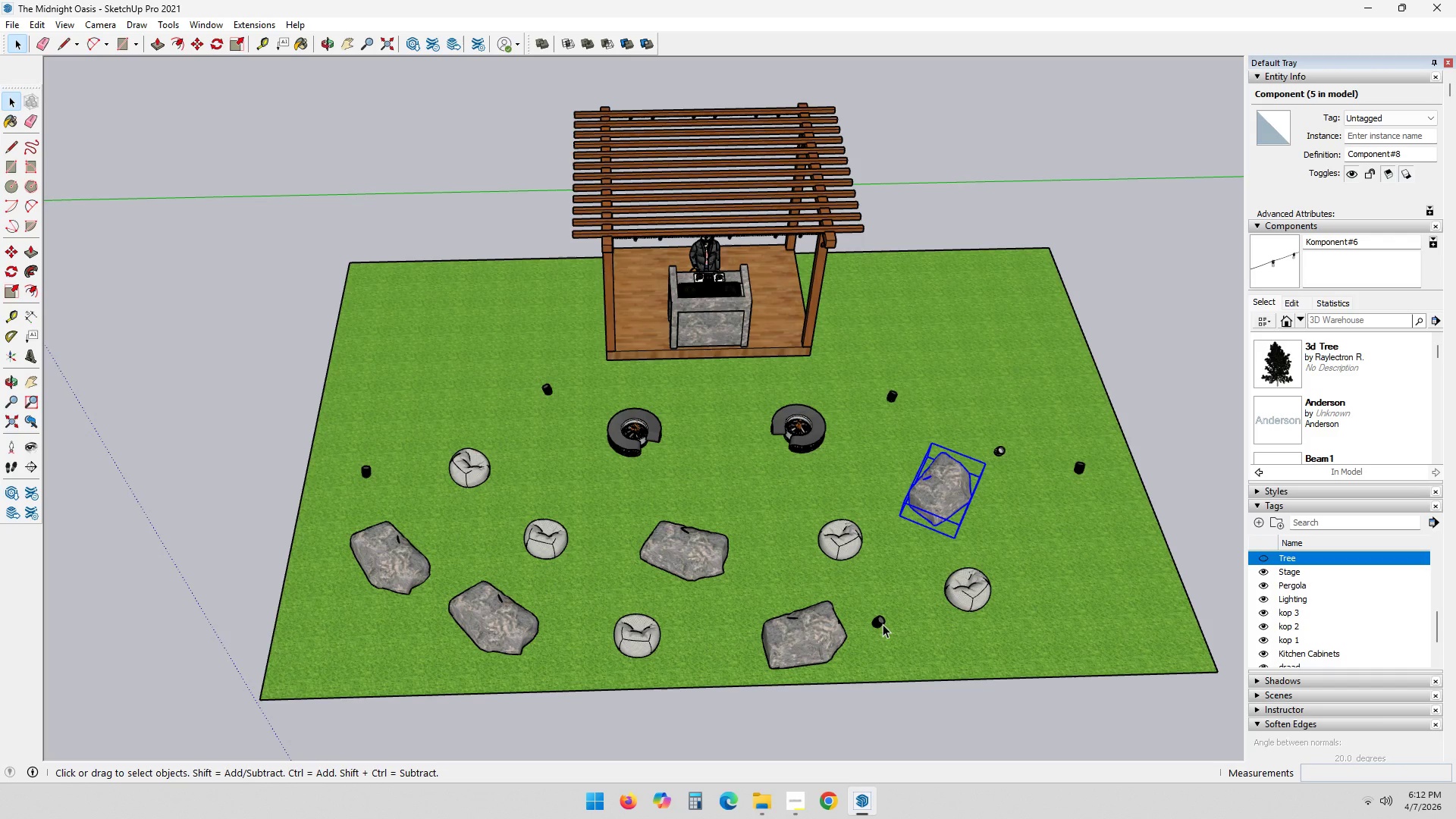 
wait(7.26)
 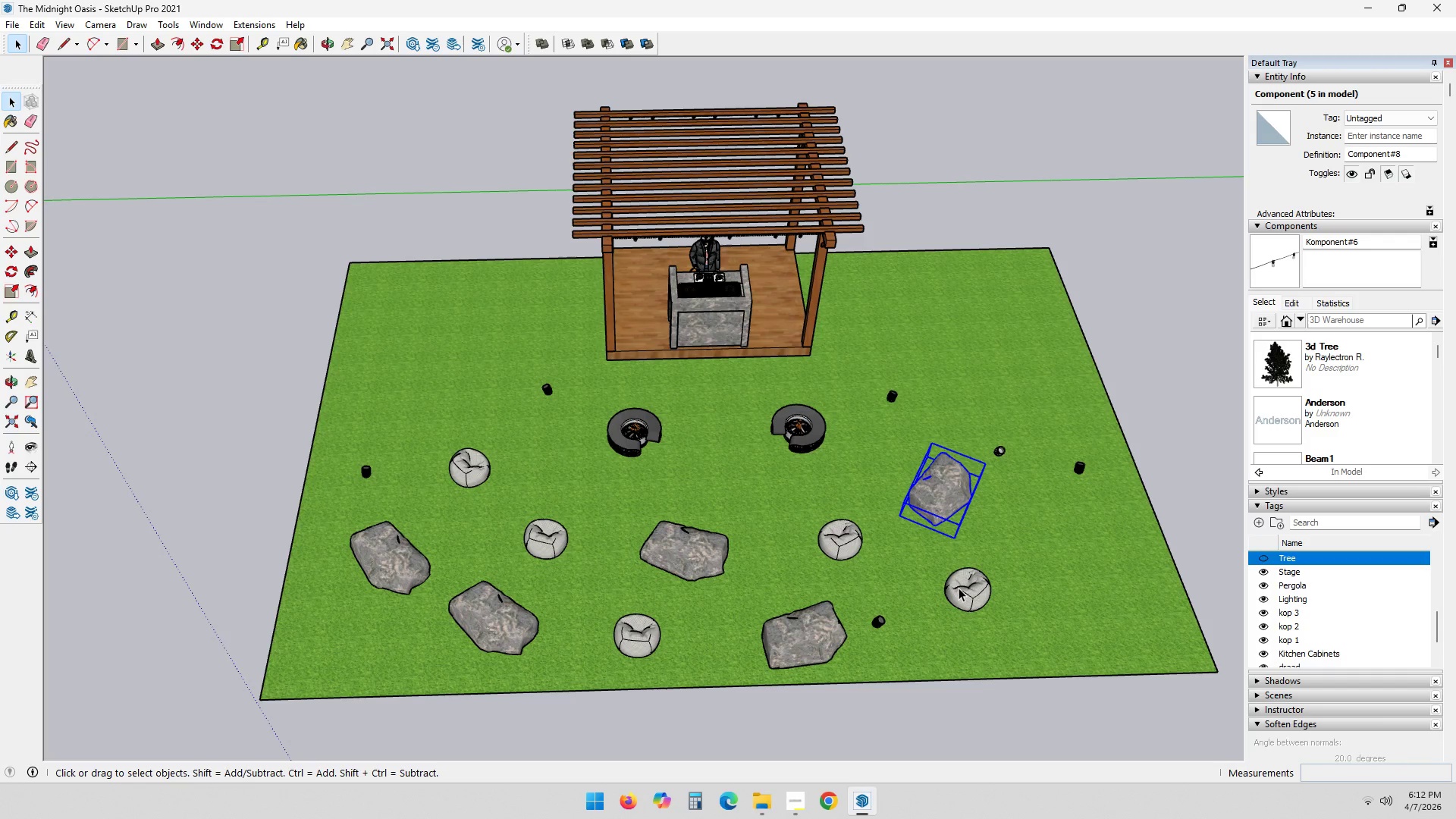 
left_click([954, 596])
 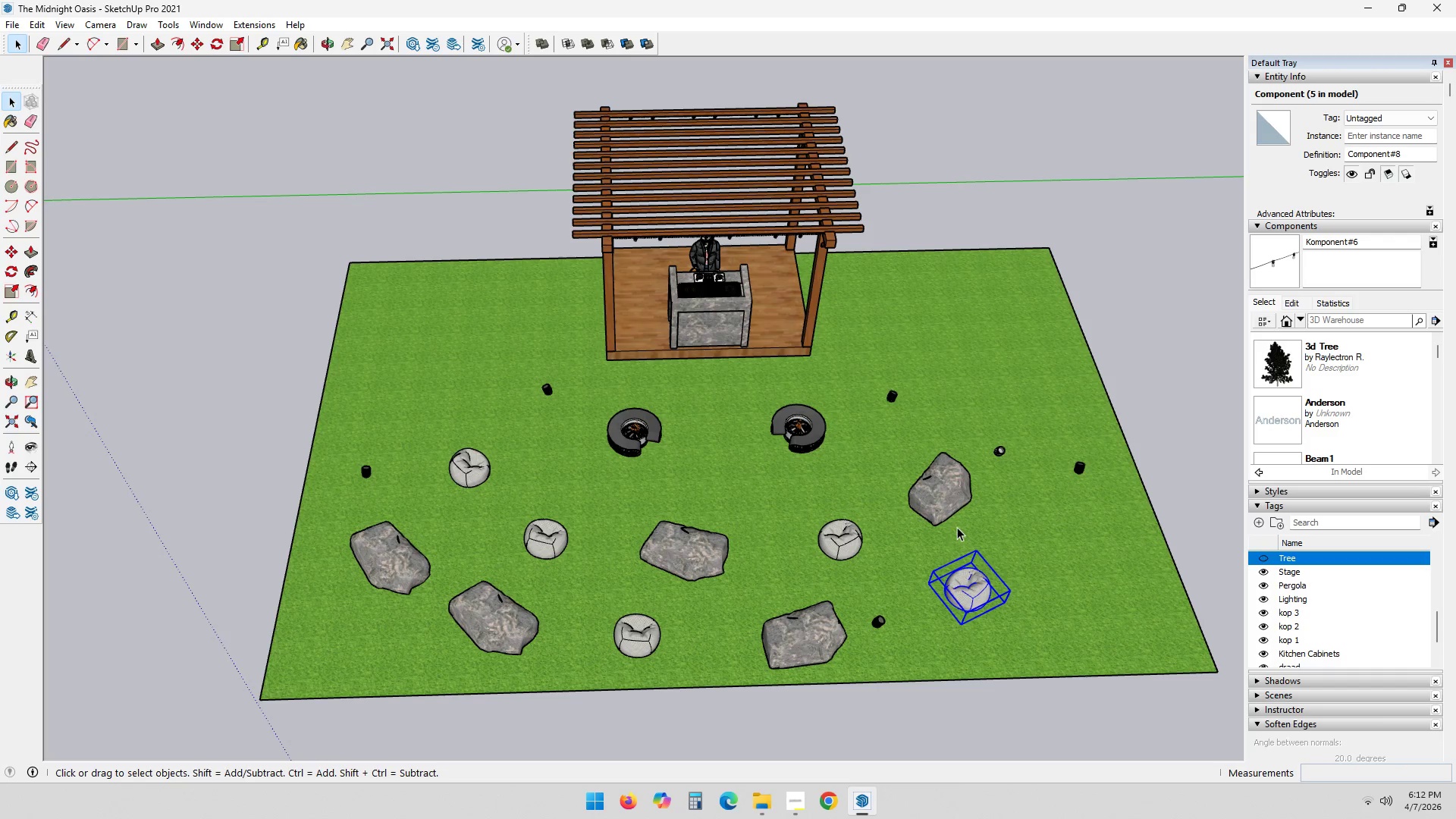 
left_click([948, 507])
 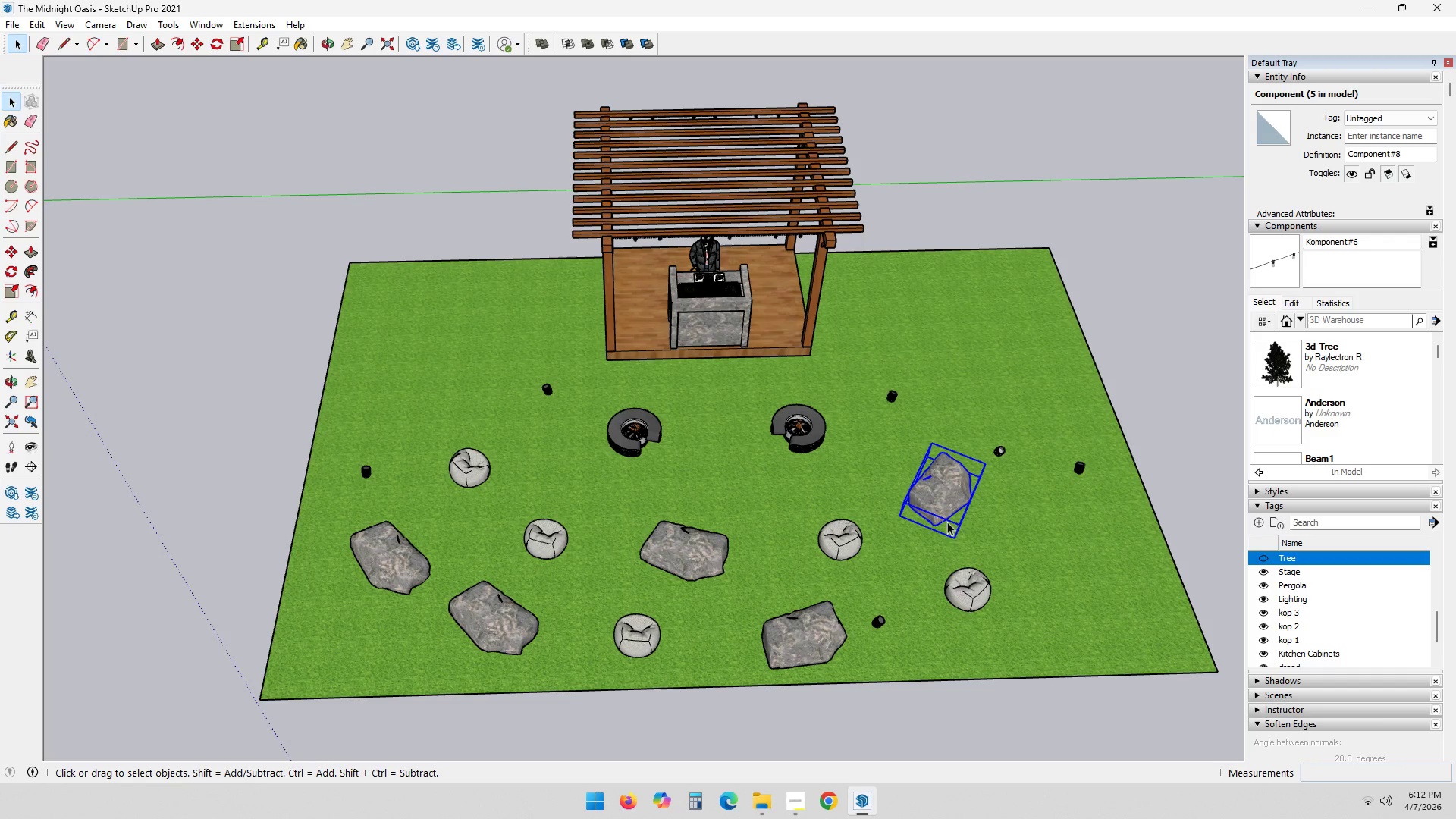 
key(M)
 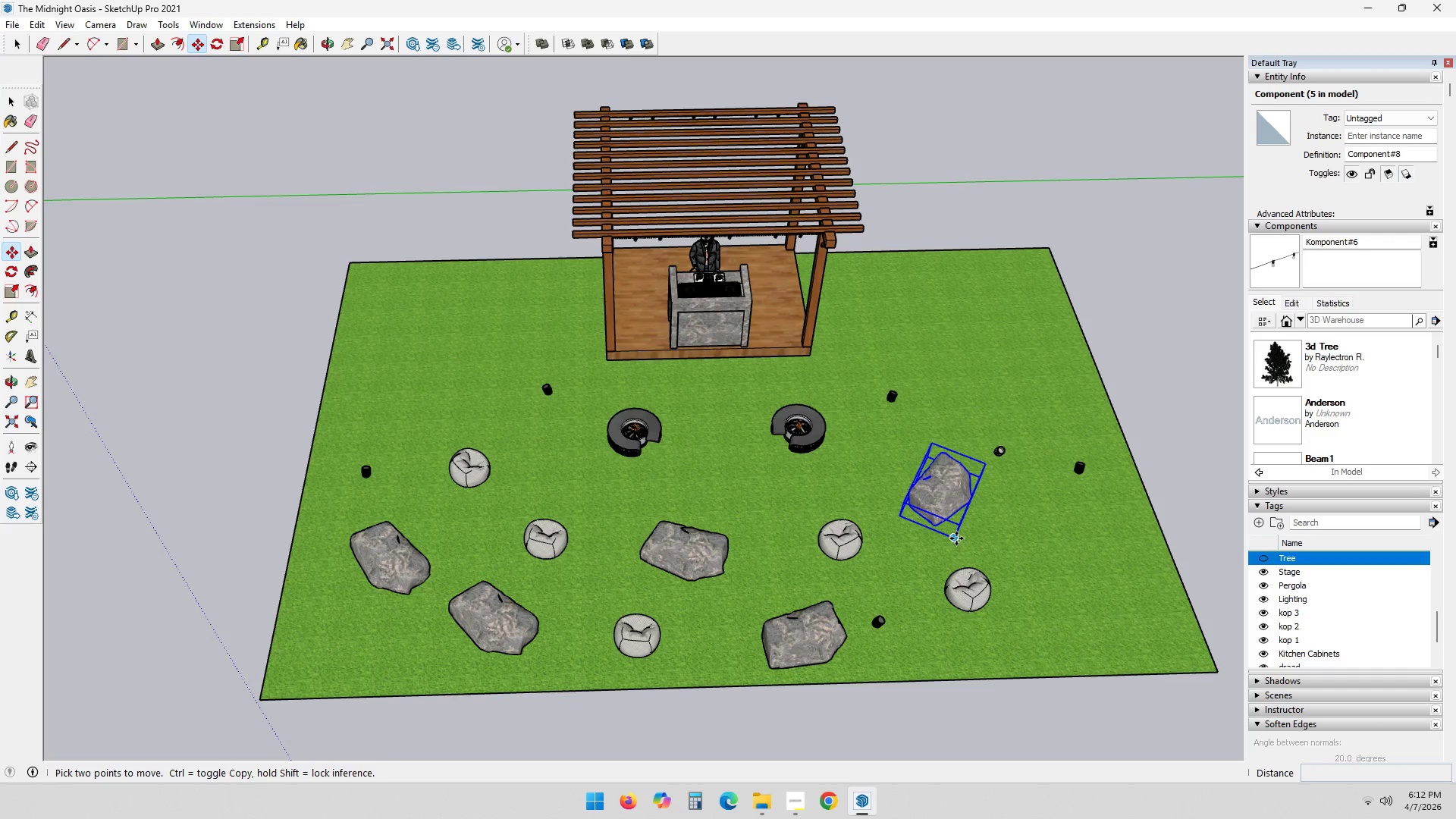 
left_click([956, 538])
 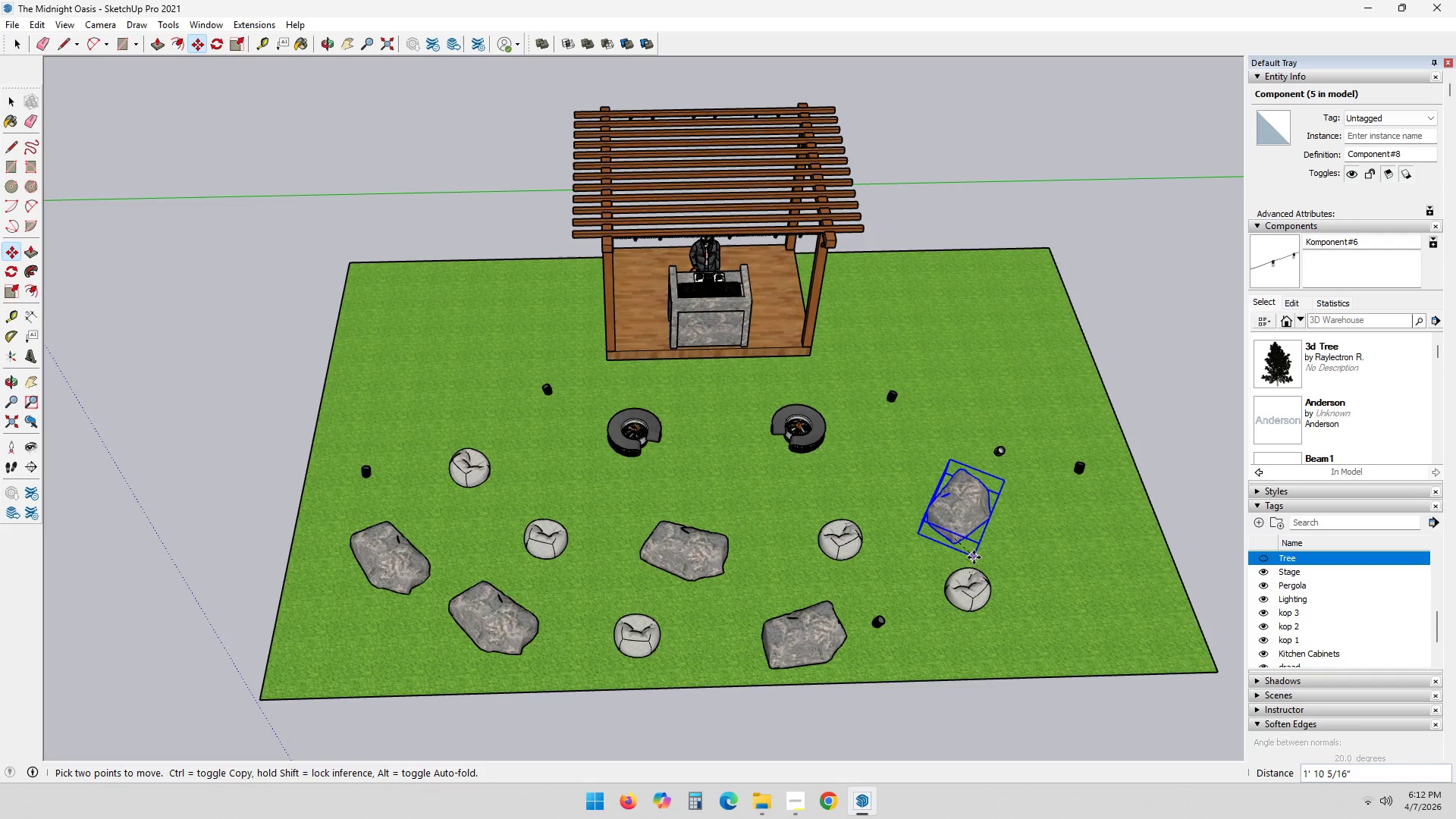 
left_click([973, 557])
 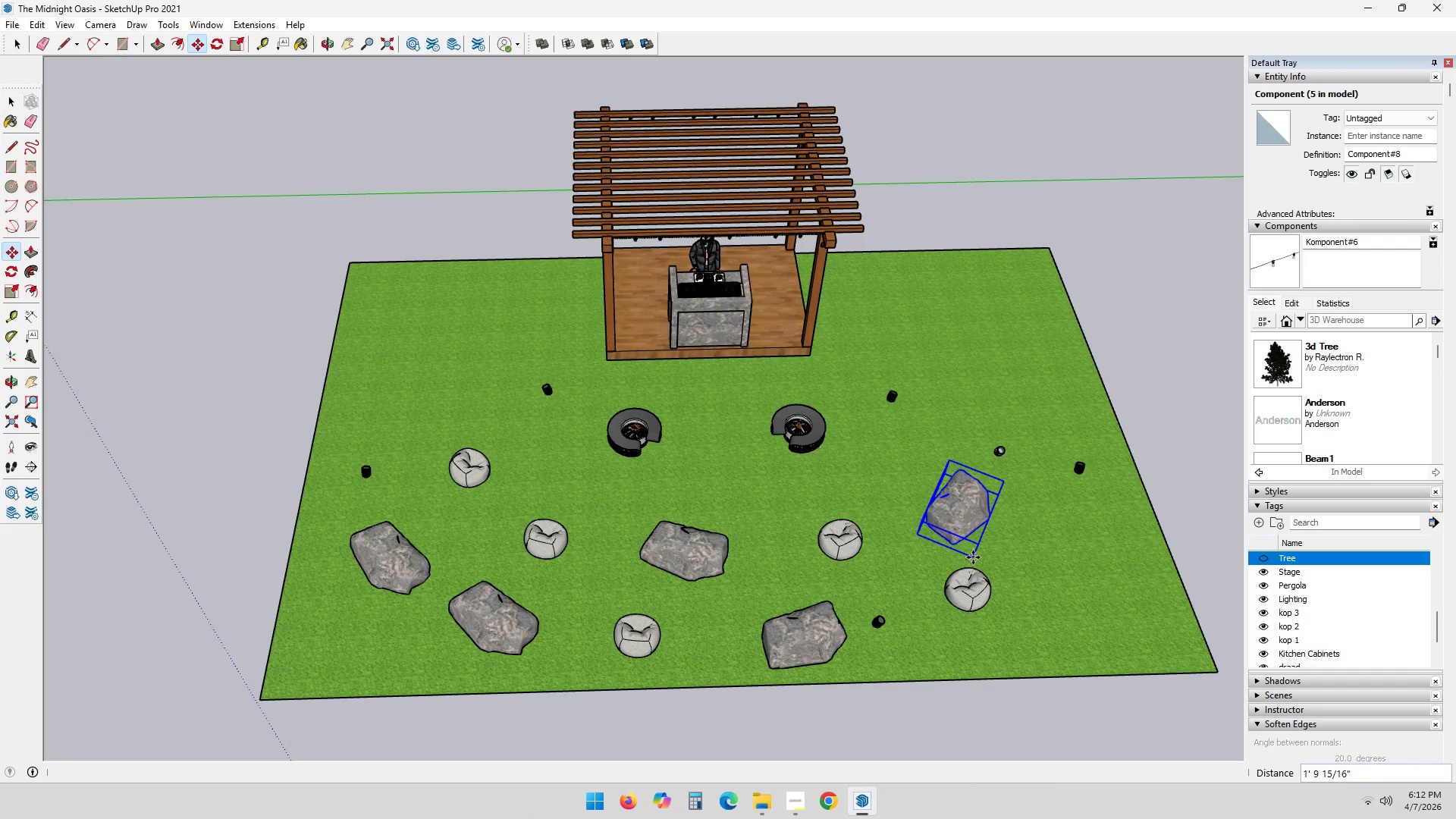 
key(Space)
 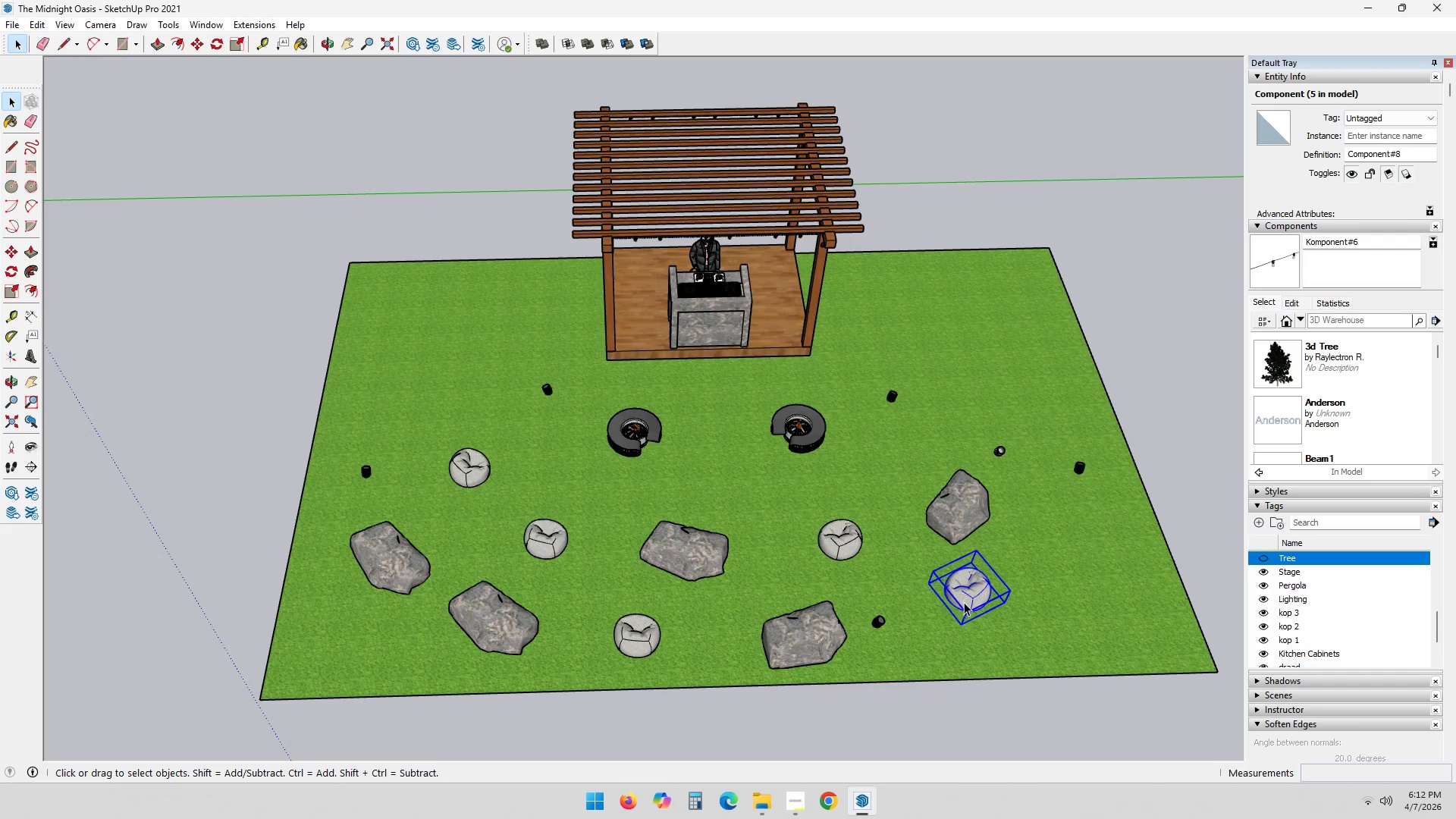 
key(M)
 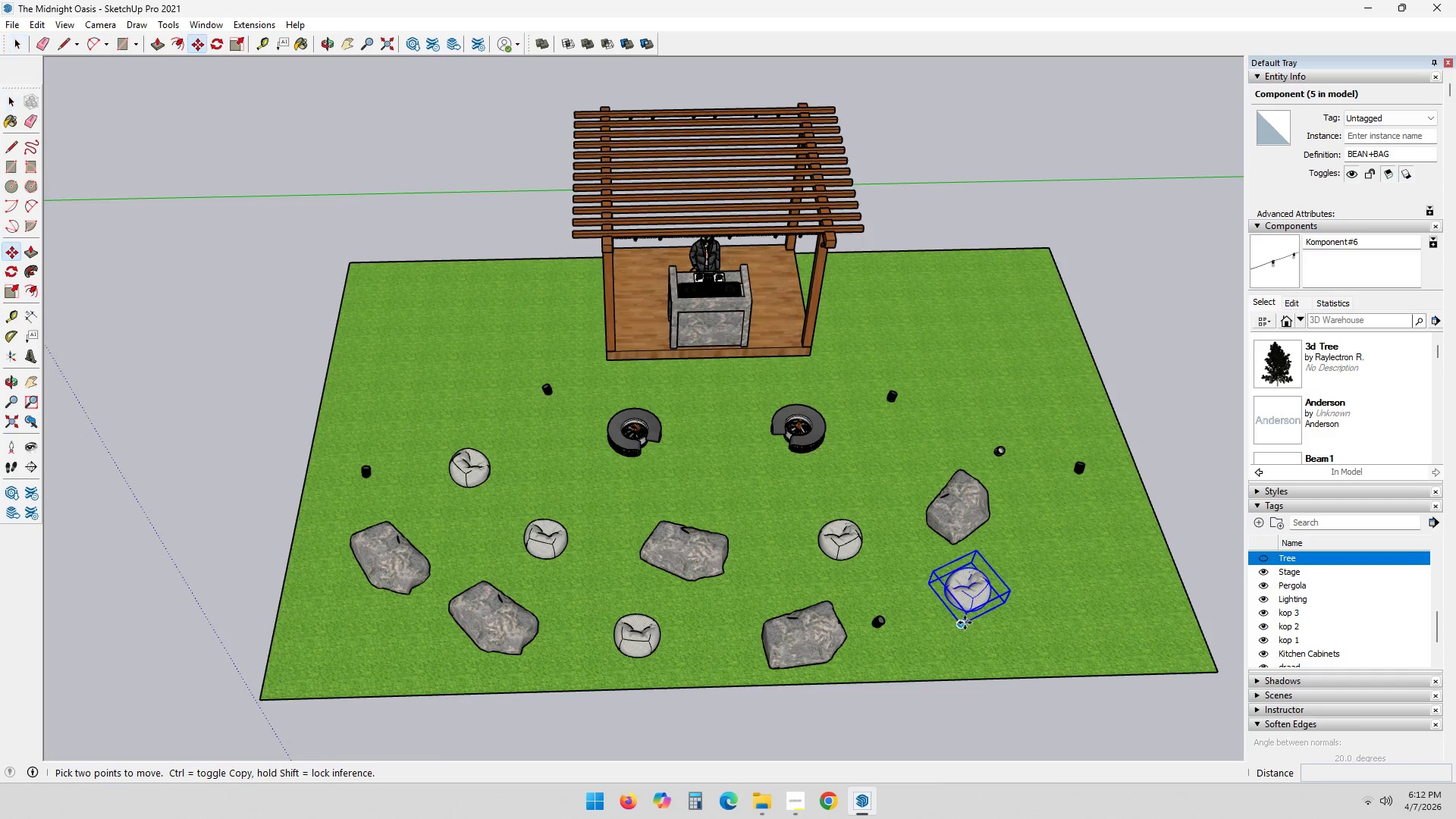 
left_click_drag(start_coordinate=[965, 623], to_coordinate=[958, 623])
 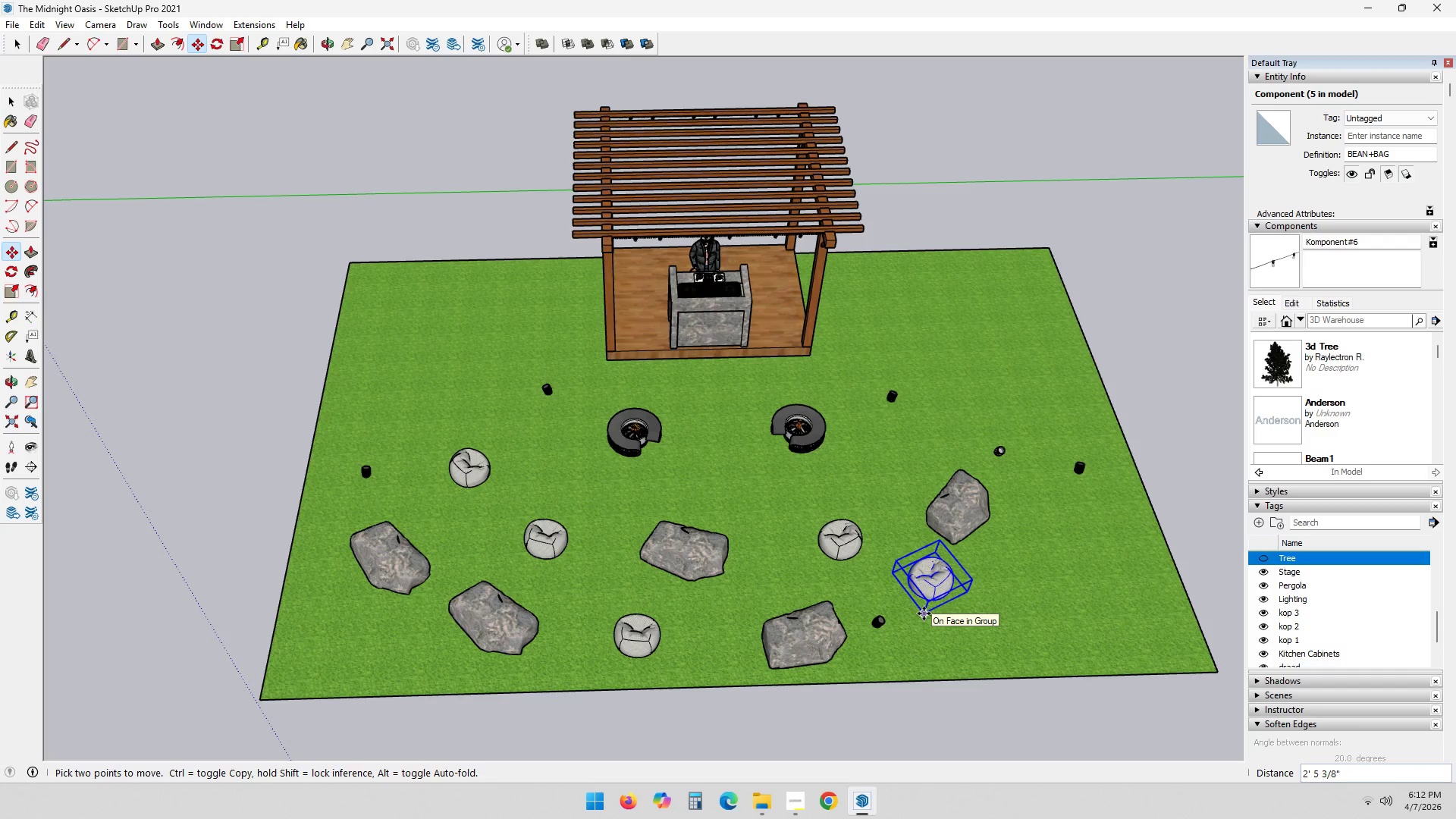 
left_click([924, 613])
 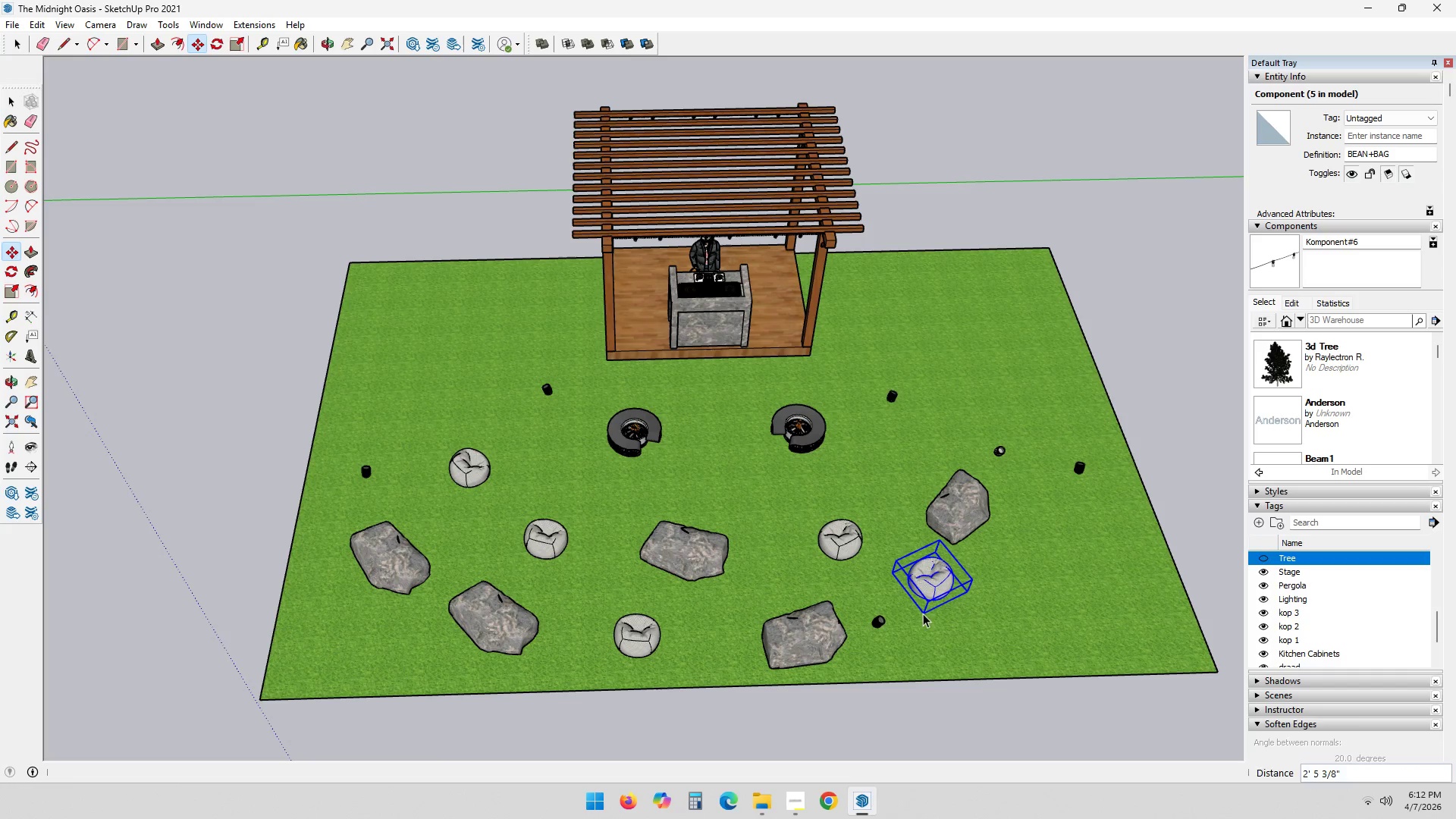 
key(Space)
 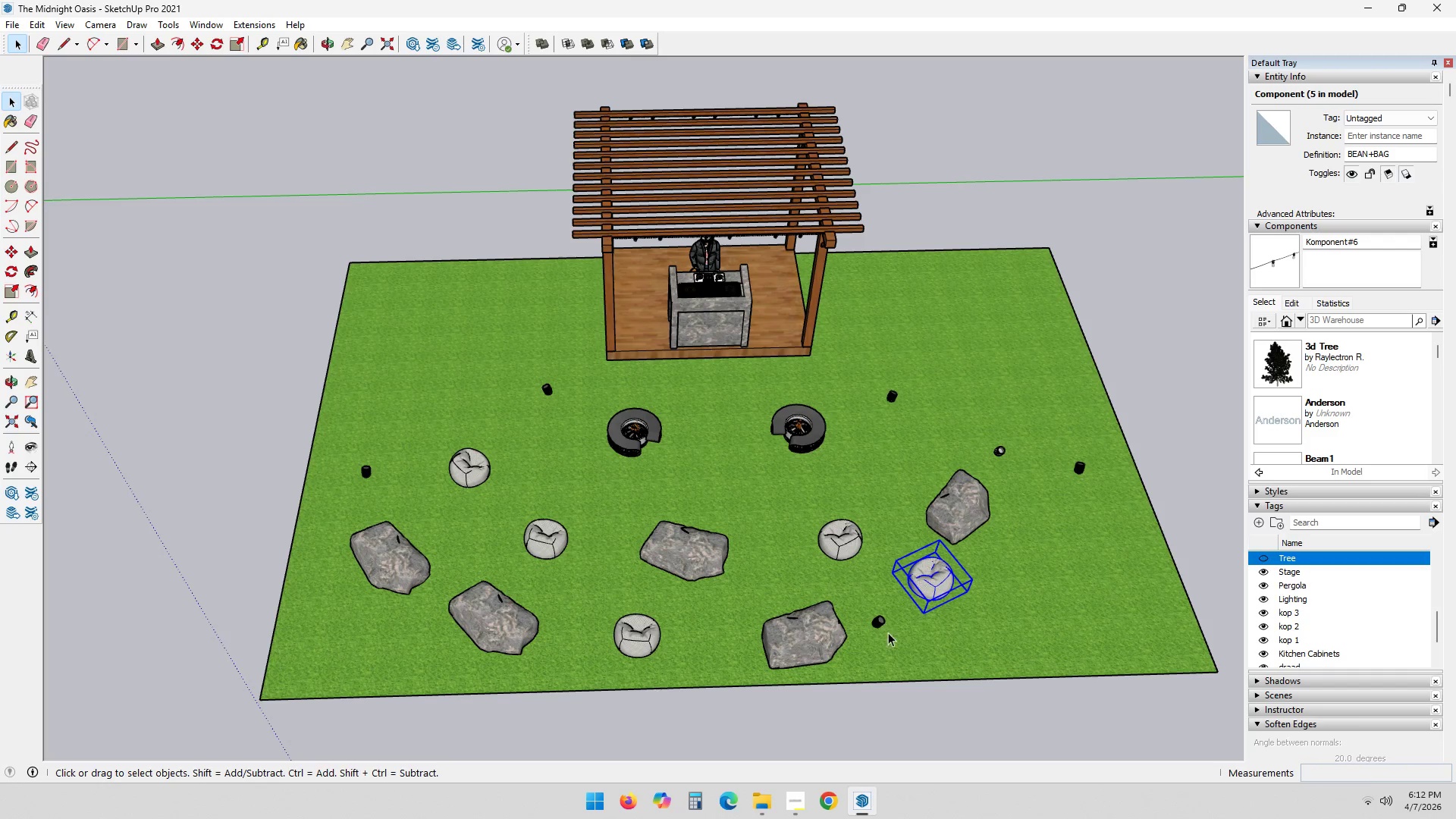 
scroll: coordinate [901, 643], scroll_direction: up, amount: 3.0
 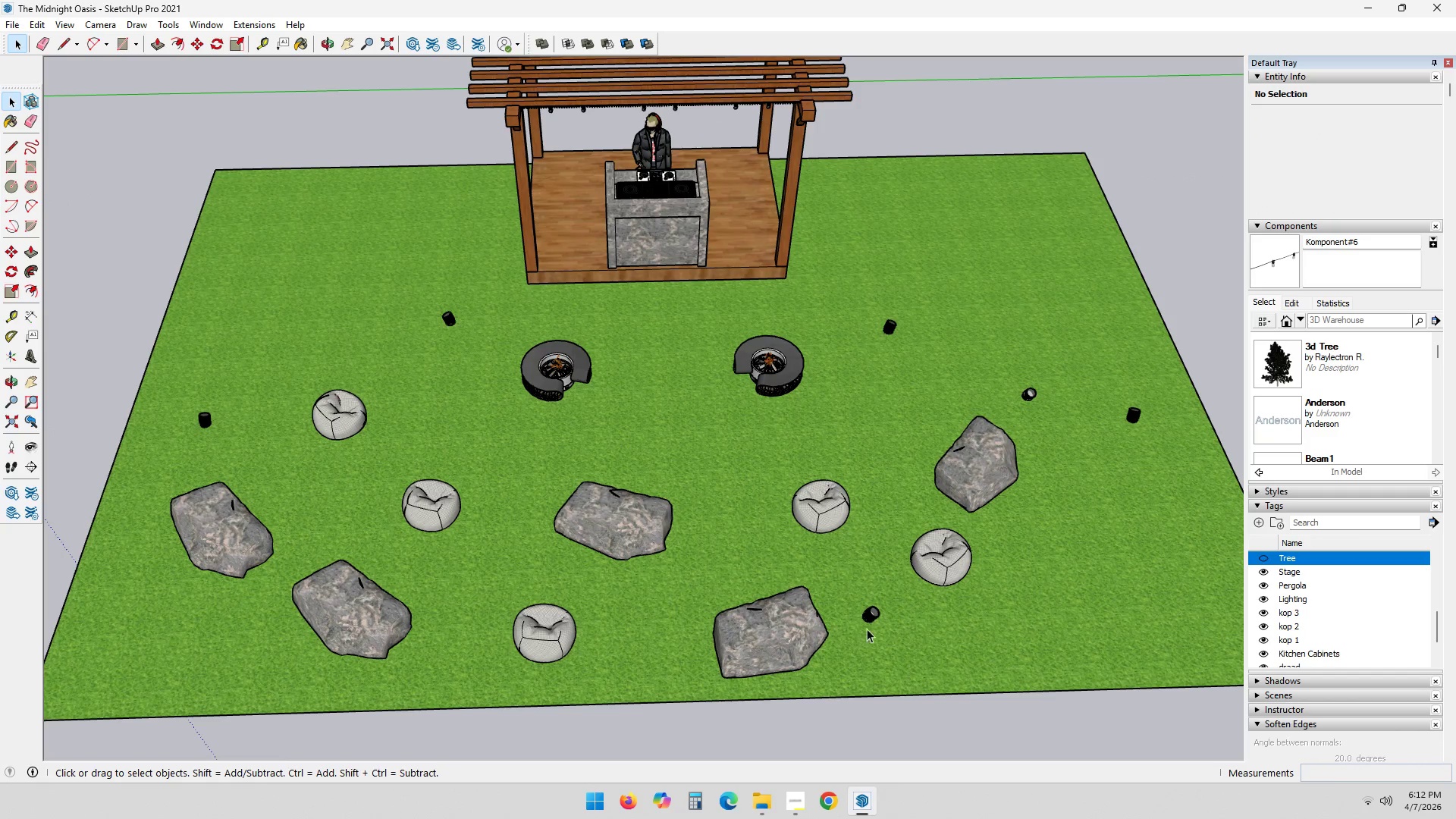 
left_click_drag(start_coordinate=[852, 598], to_coordinate=[910, 647])
 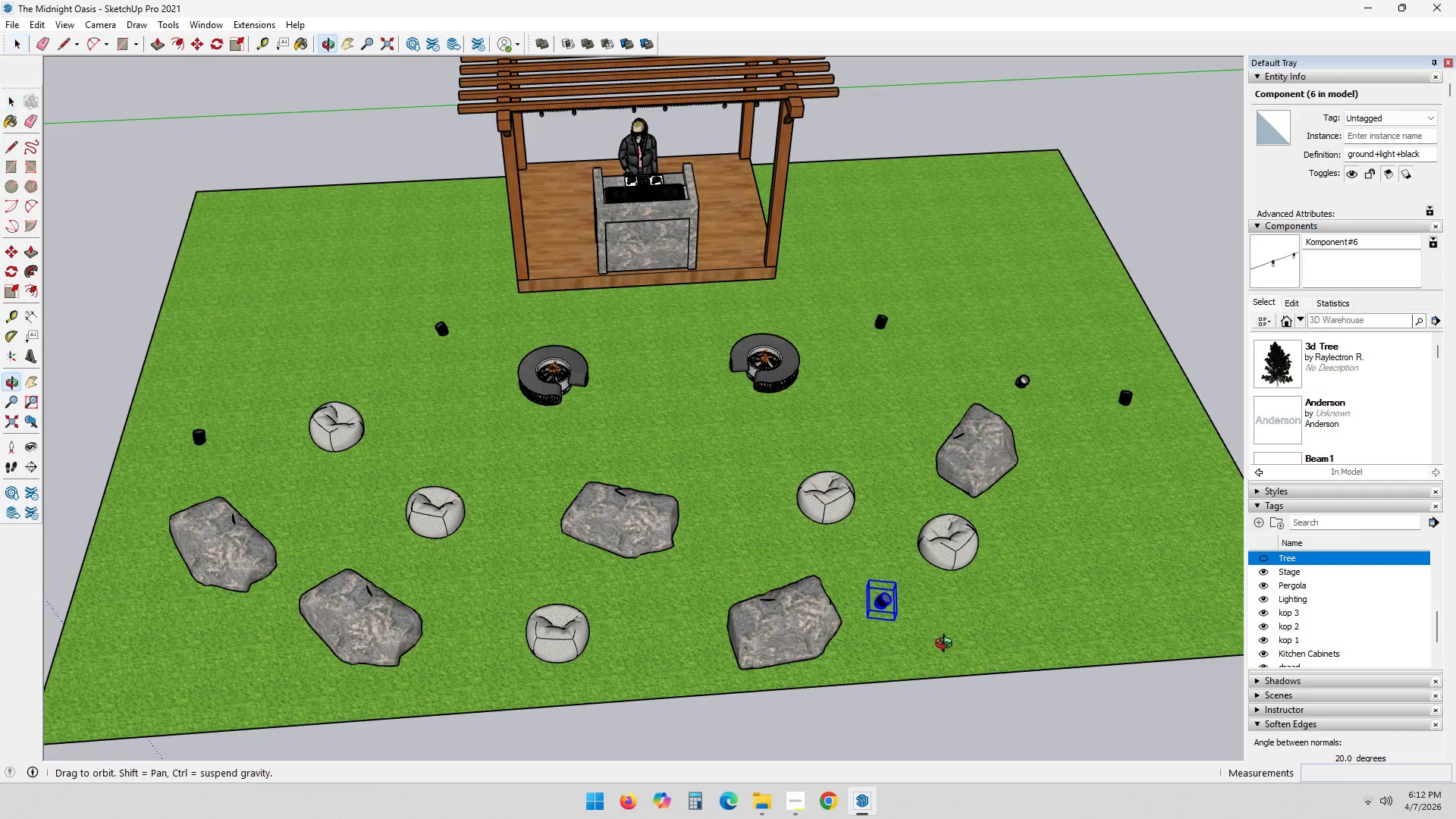 
key(M)
 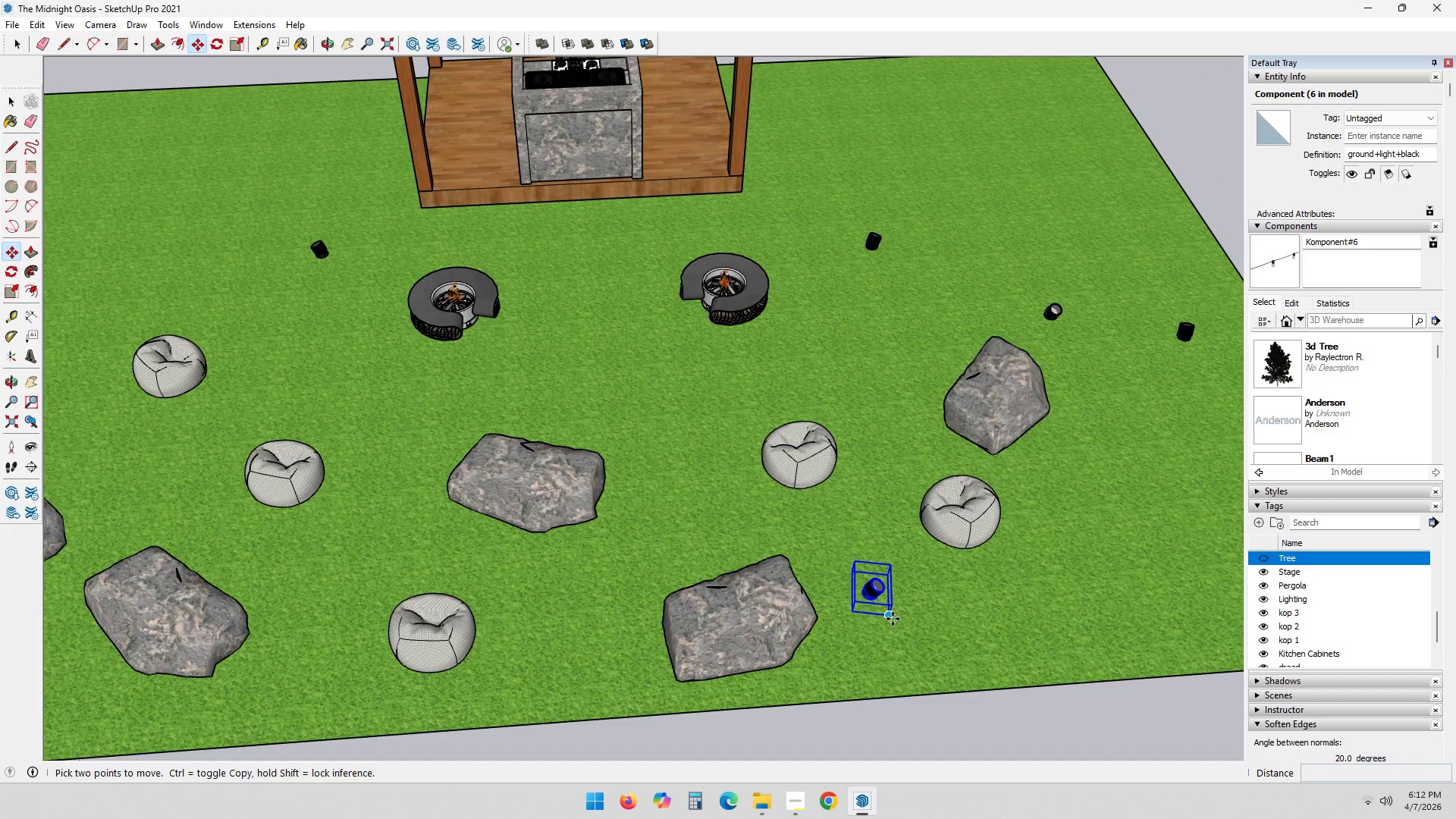 
scroll: coordinate [911, 635], scroll_direction: up, amount: 3.0
 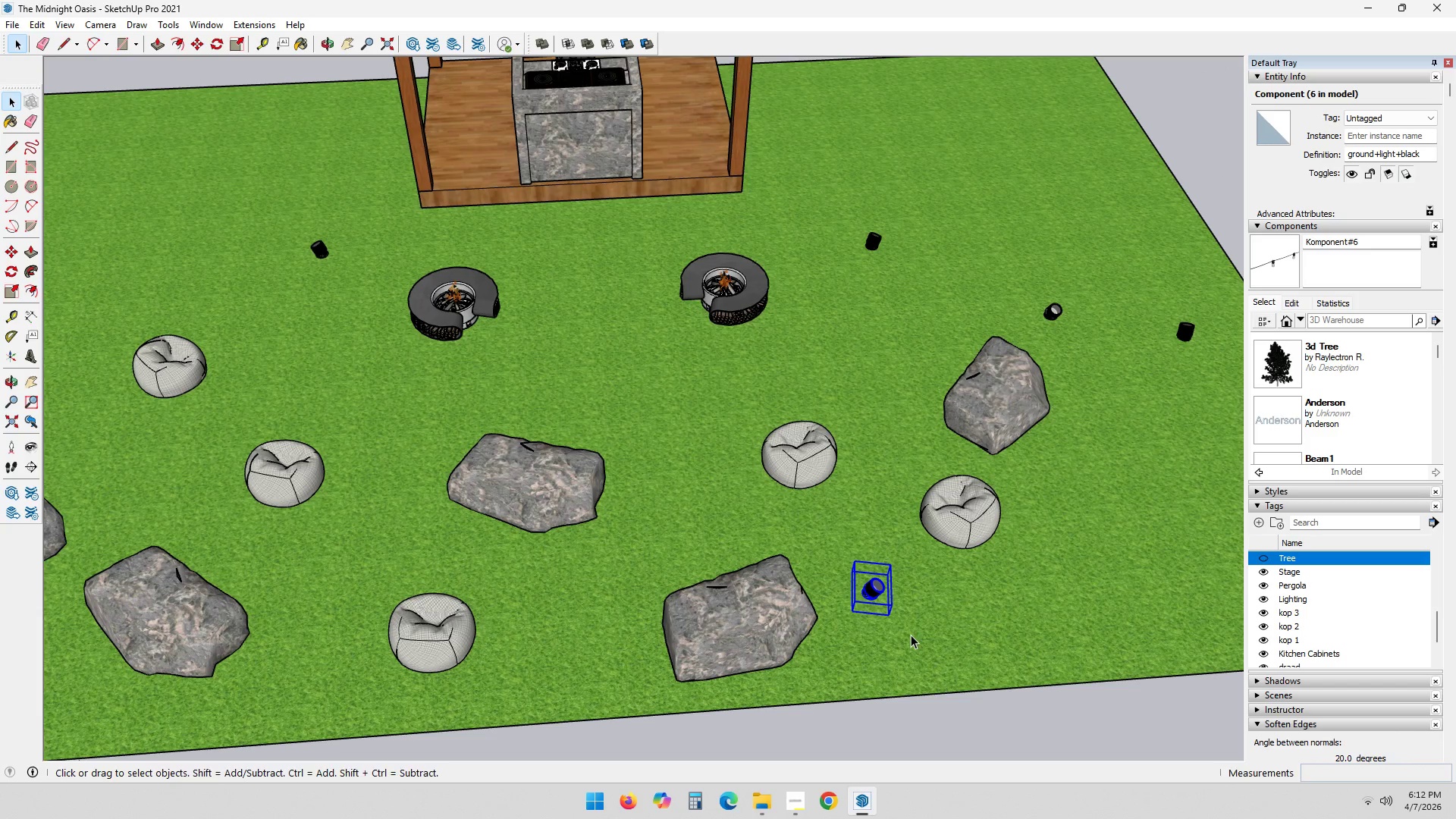 
left_click([891, 619])
 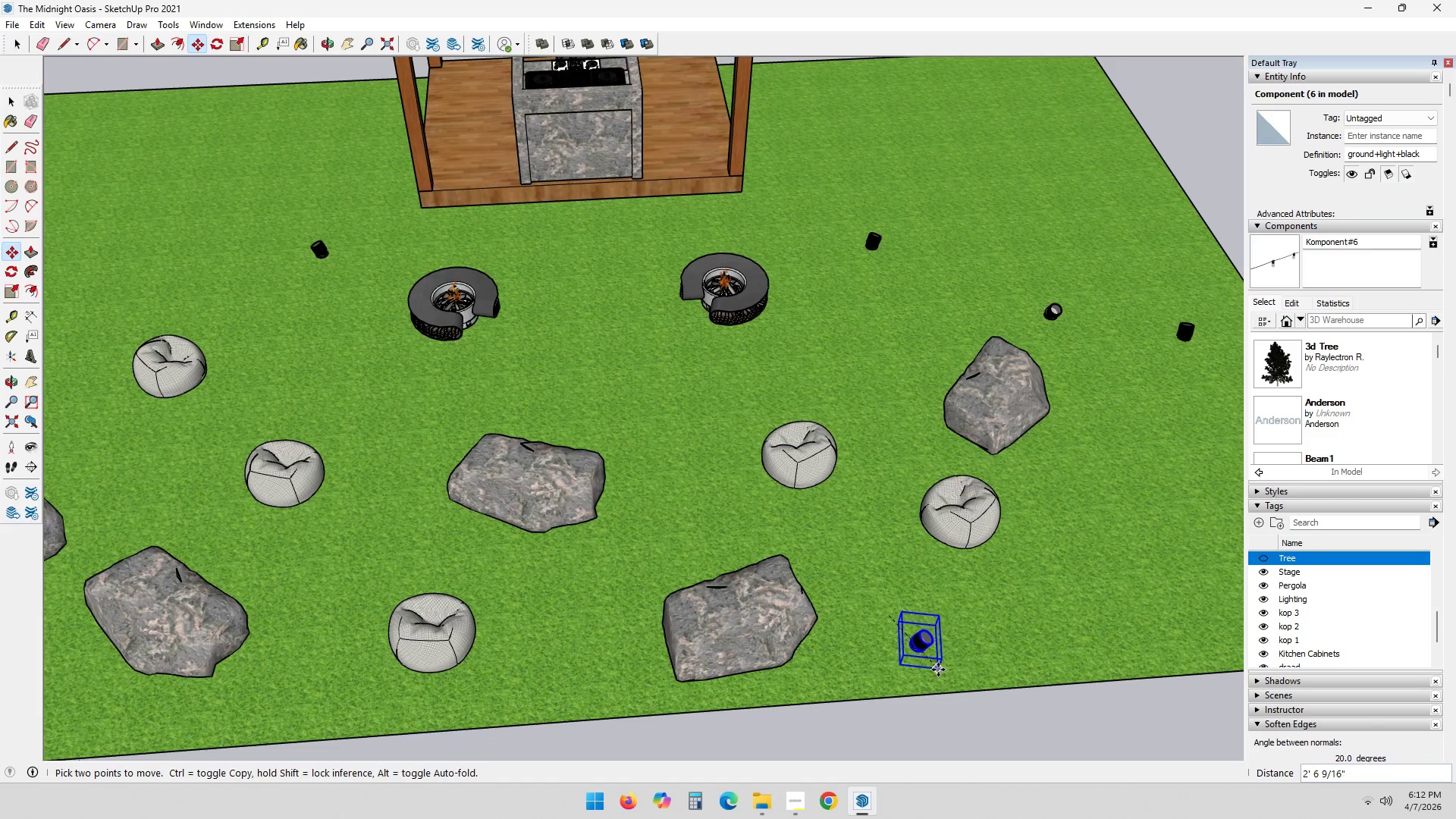 
left_click([939, 672])
 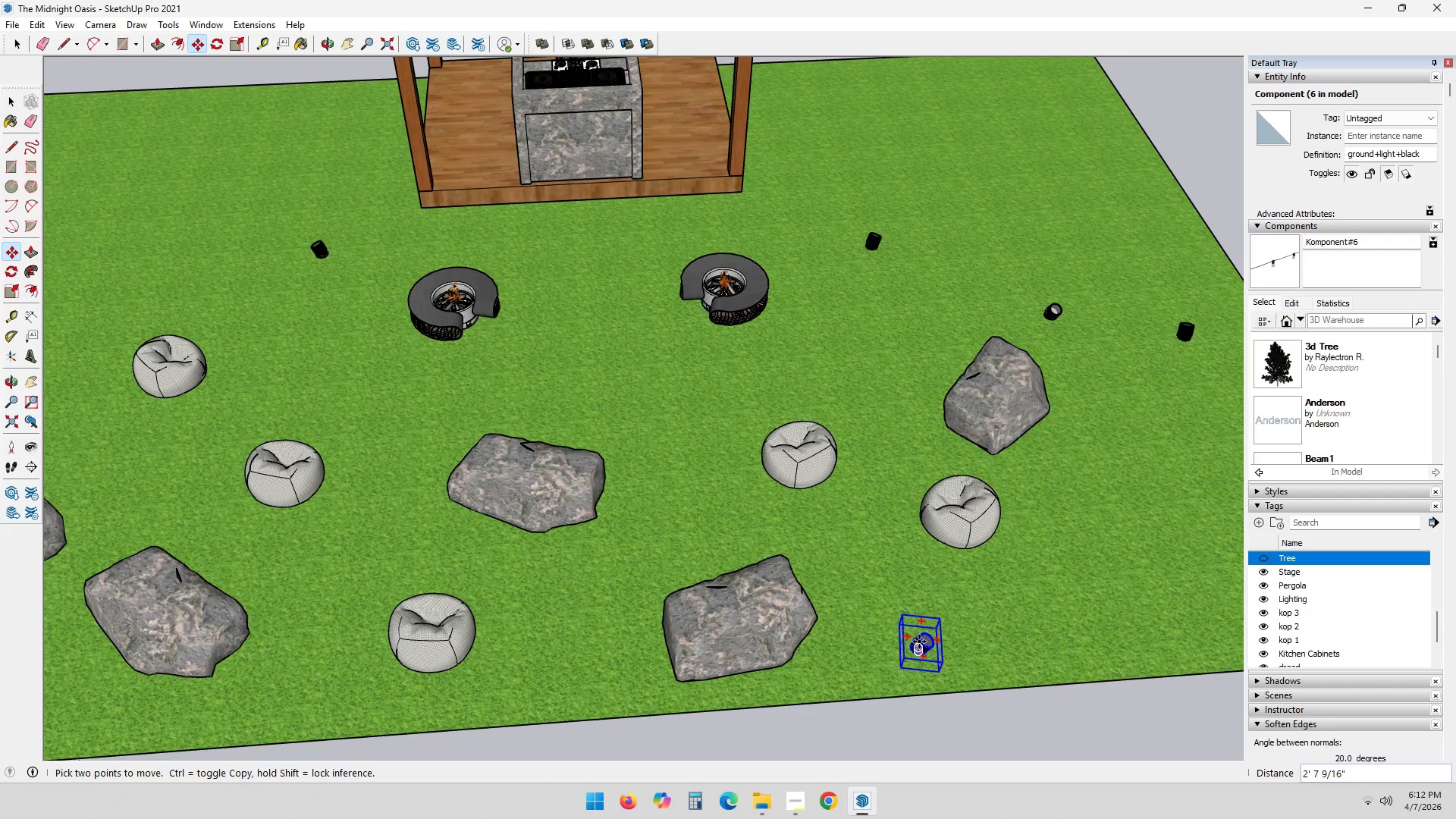 
key(Tab)
 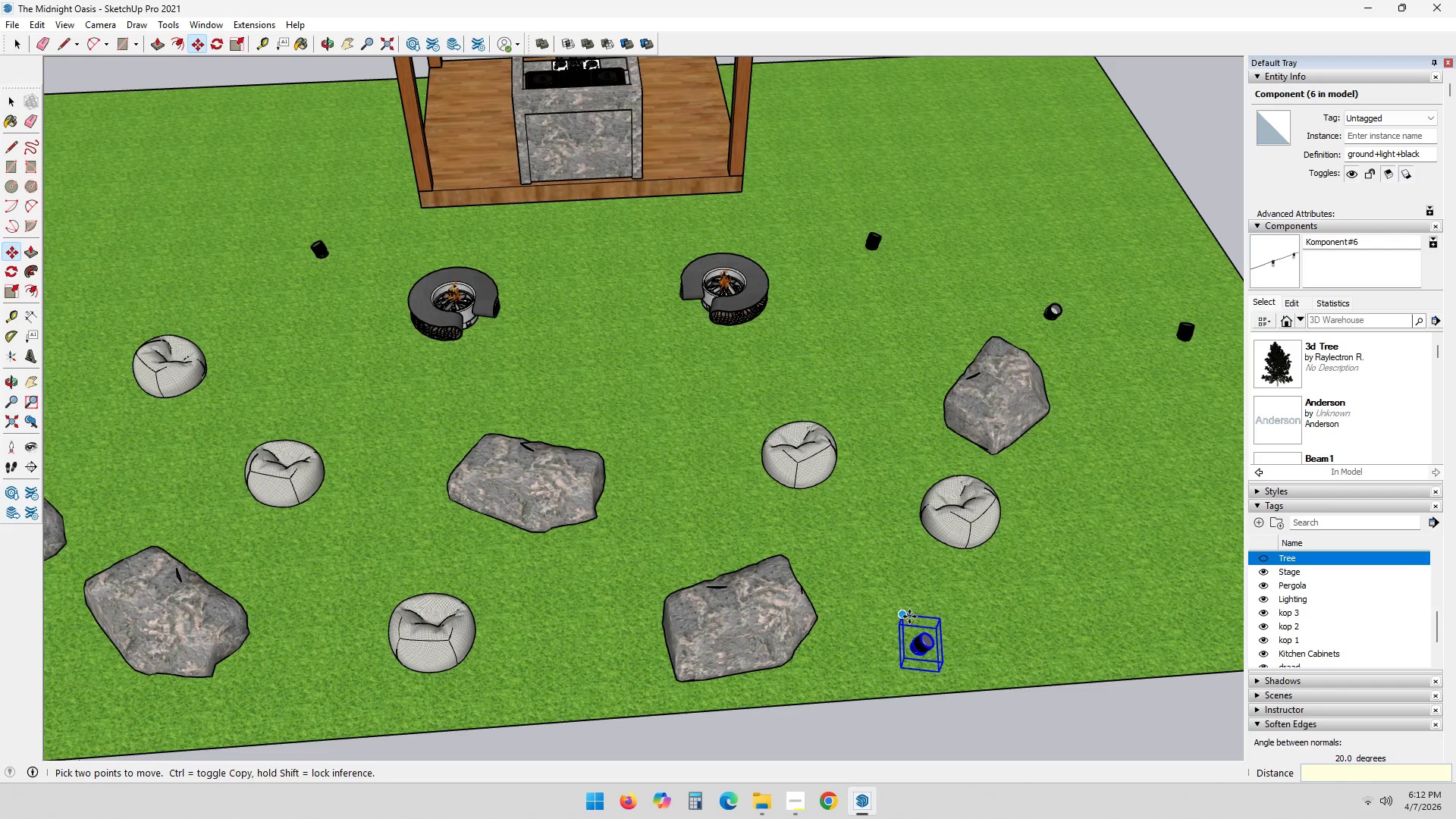 
scroll: coordinate [908, 617], scroll_direction: up, amount: 3.0
 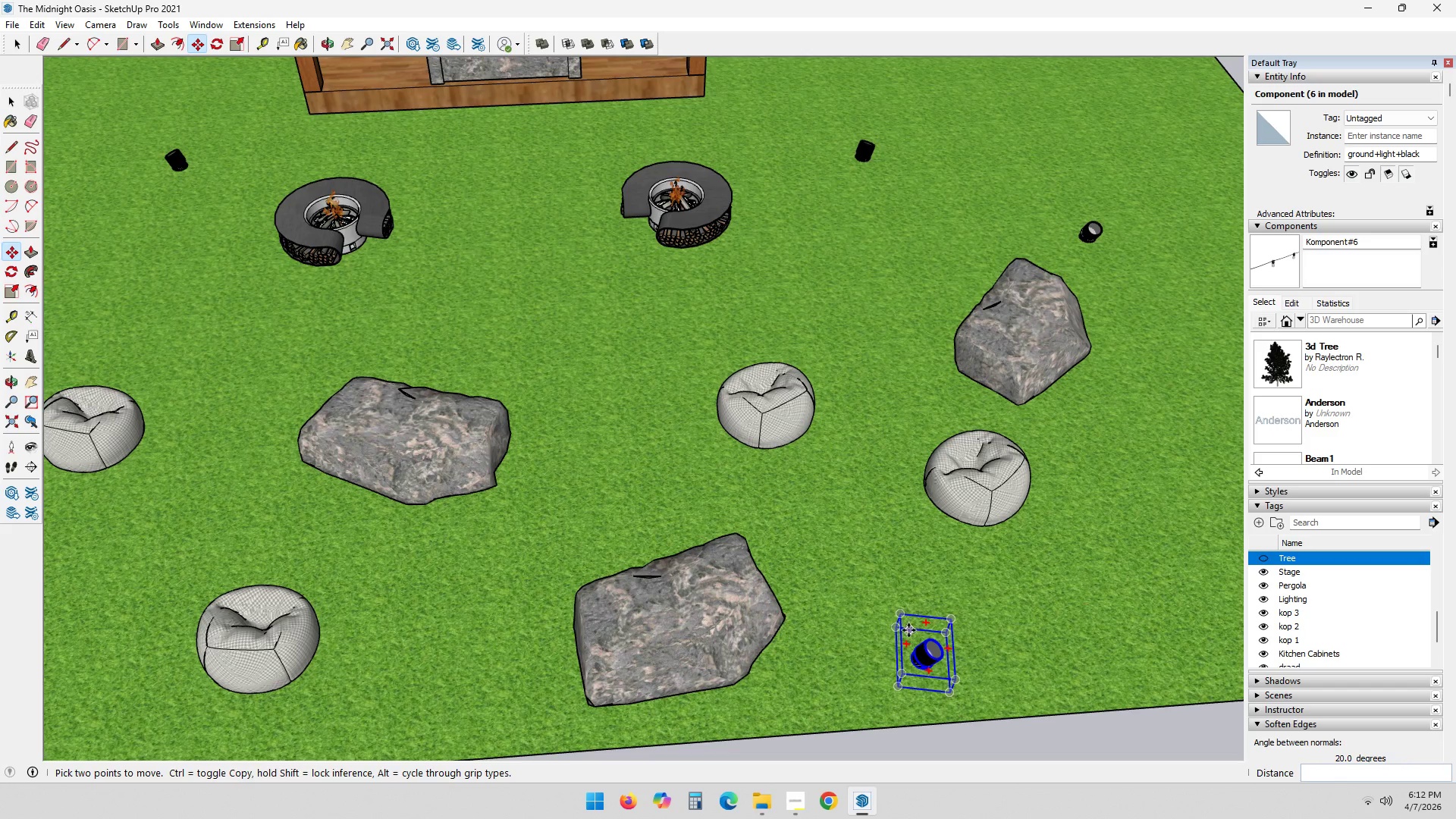 
key(Q)
 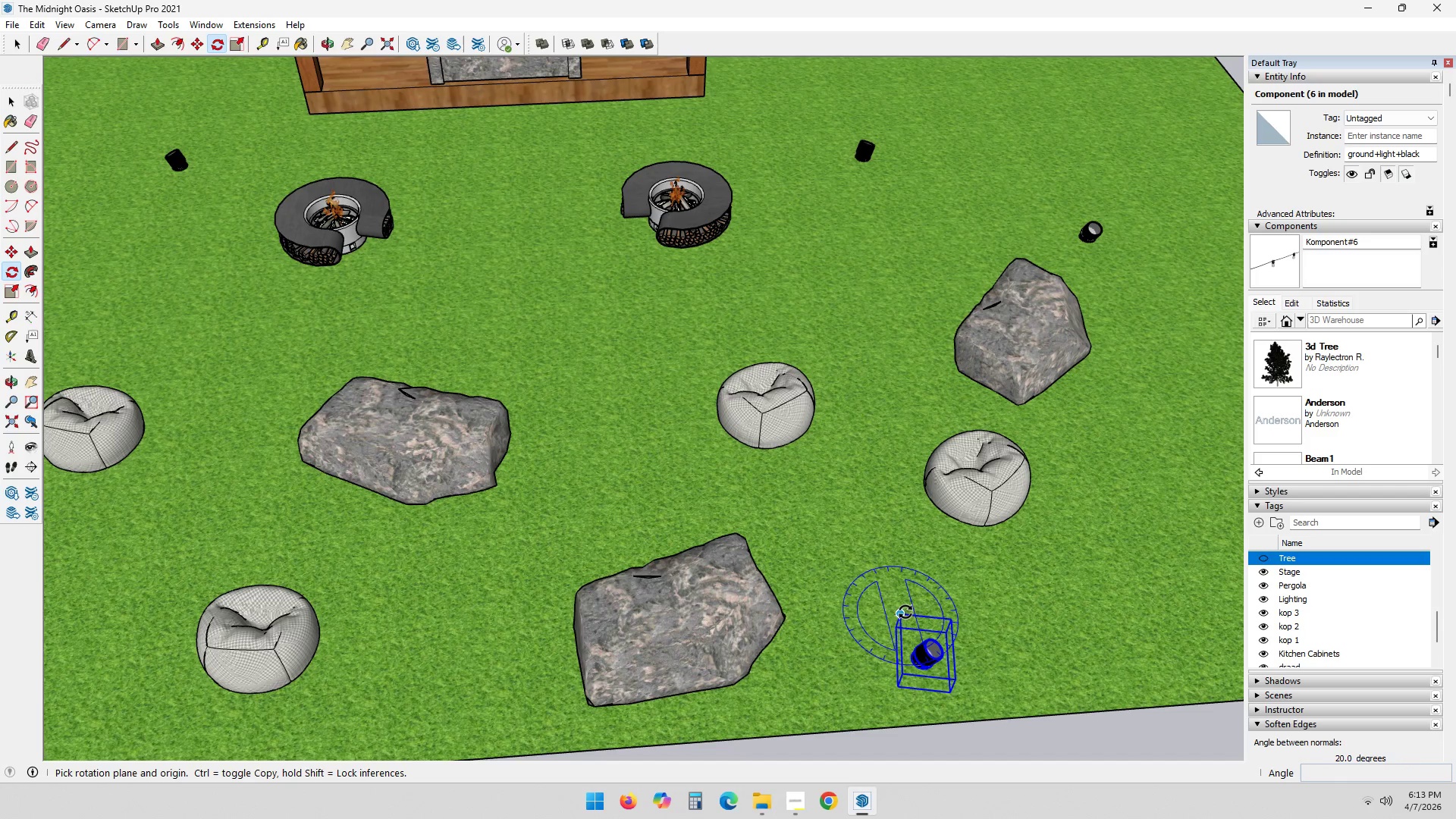 
left_click([905, 612])
 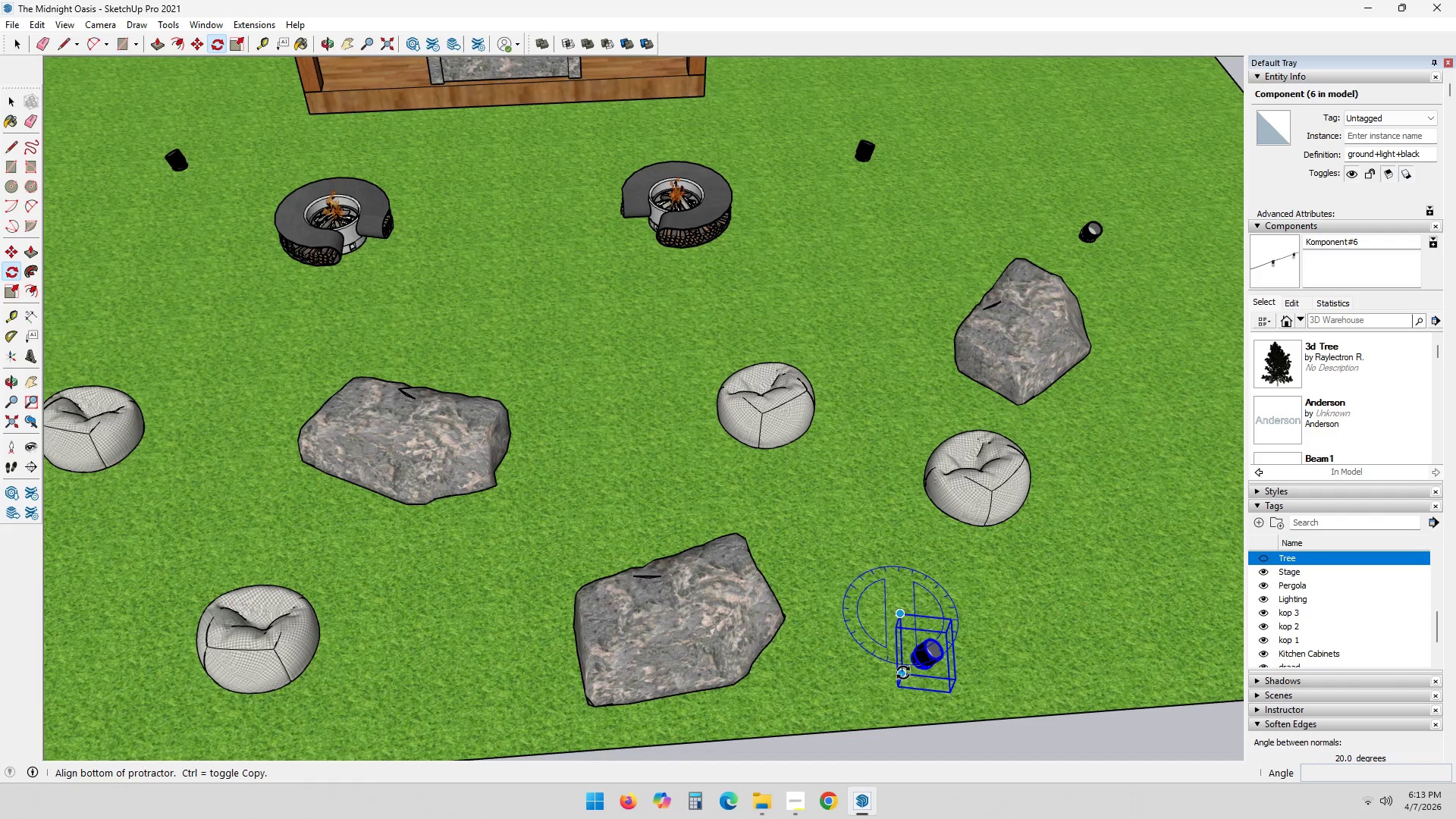 
left_click([903, 673])
 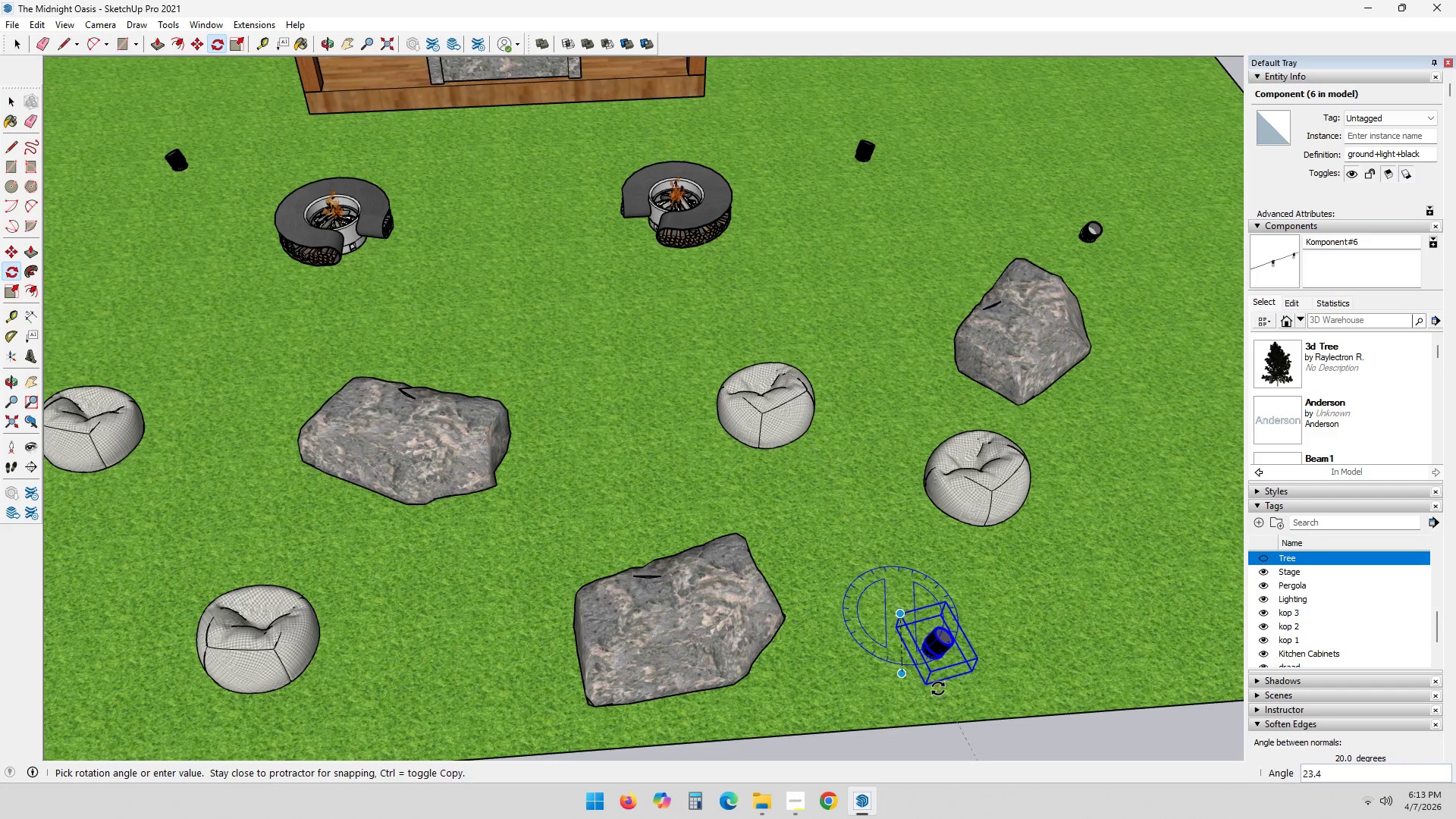 
left_click([936, 692])
 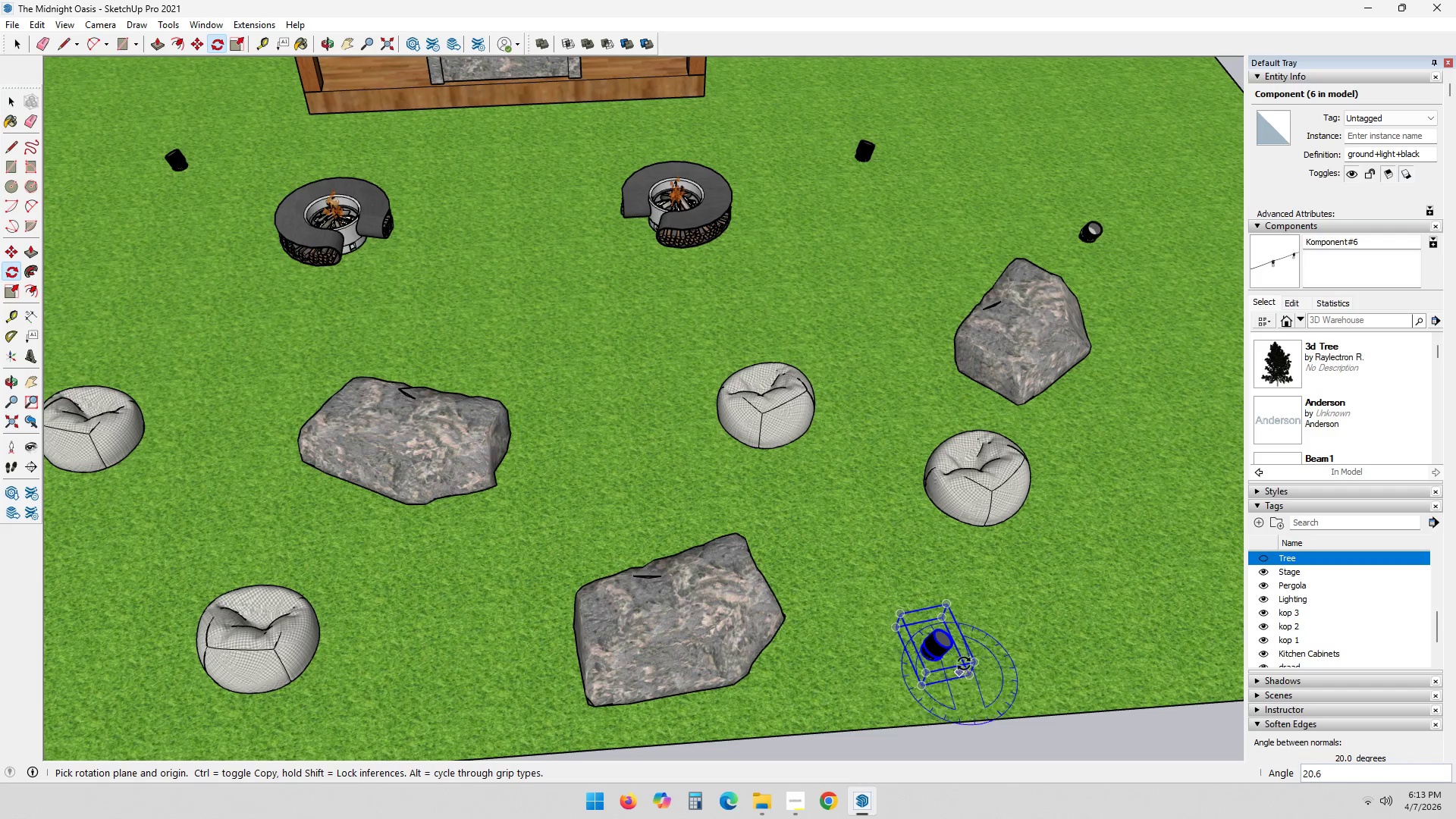 
key(Space)
 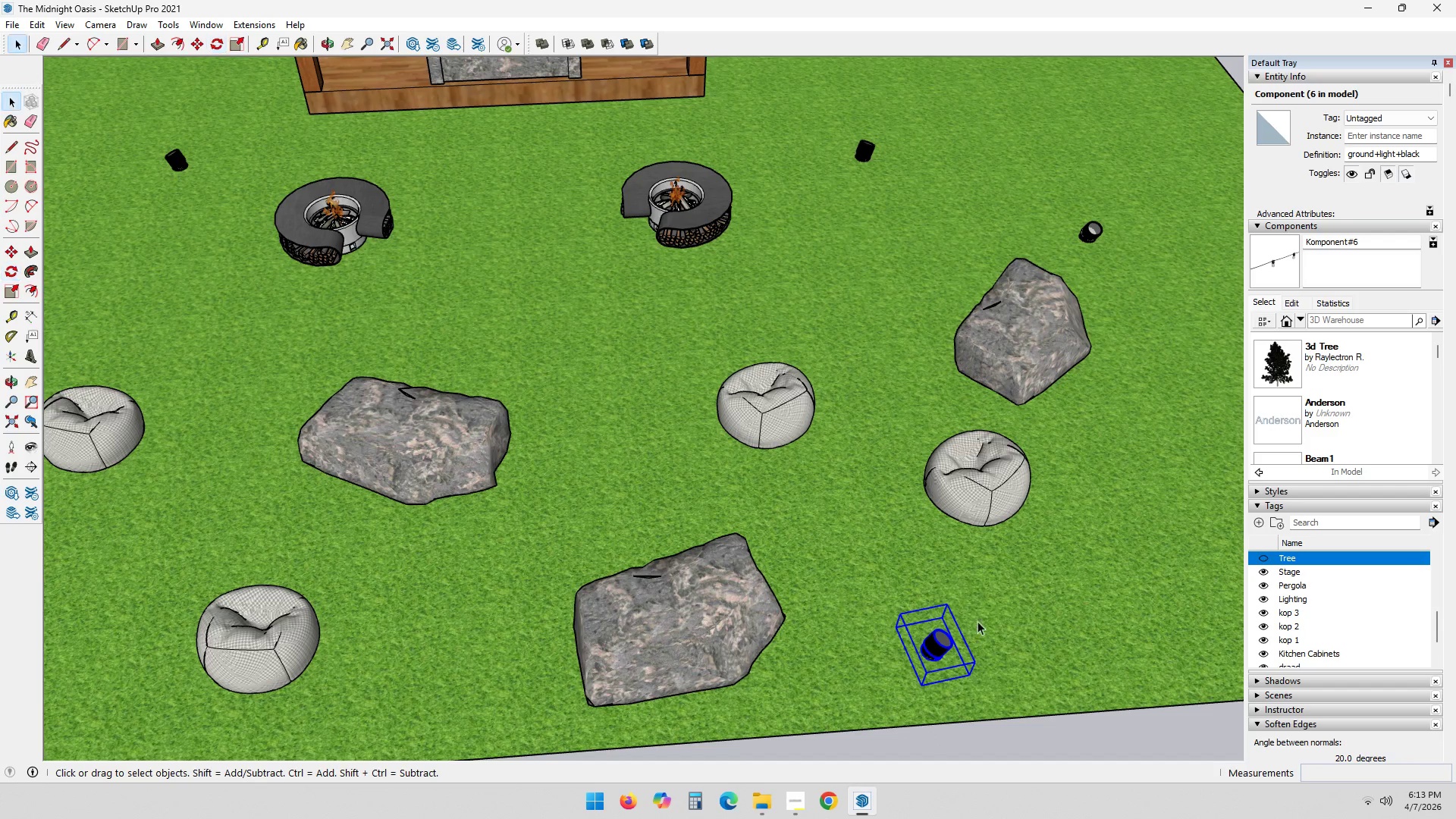 
key(Escape)
 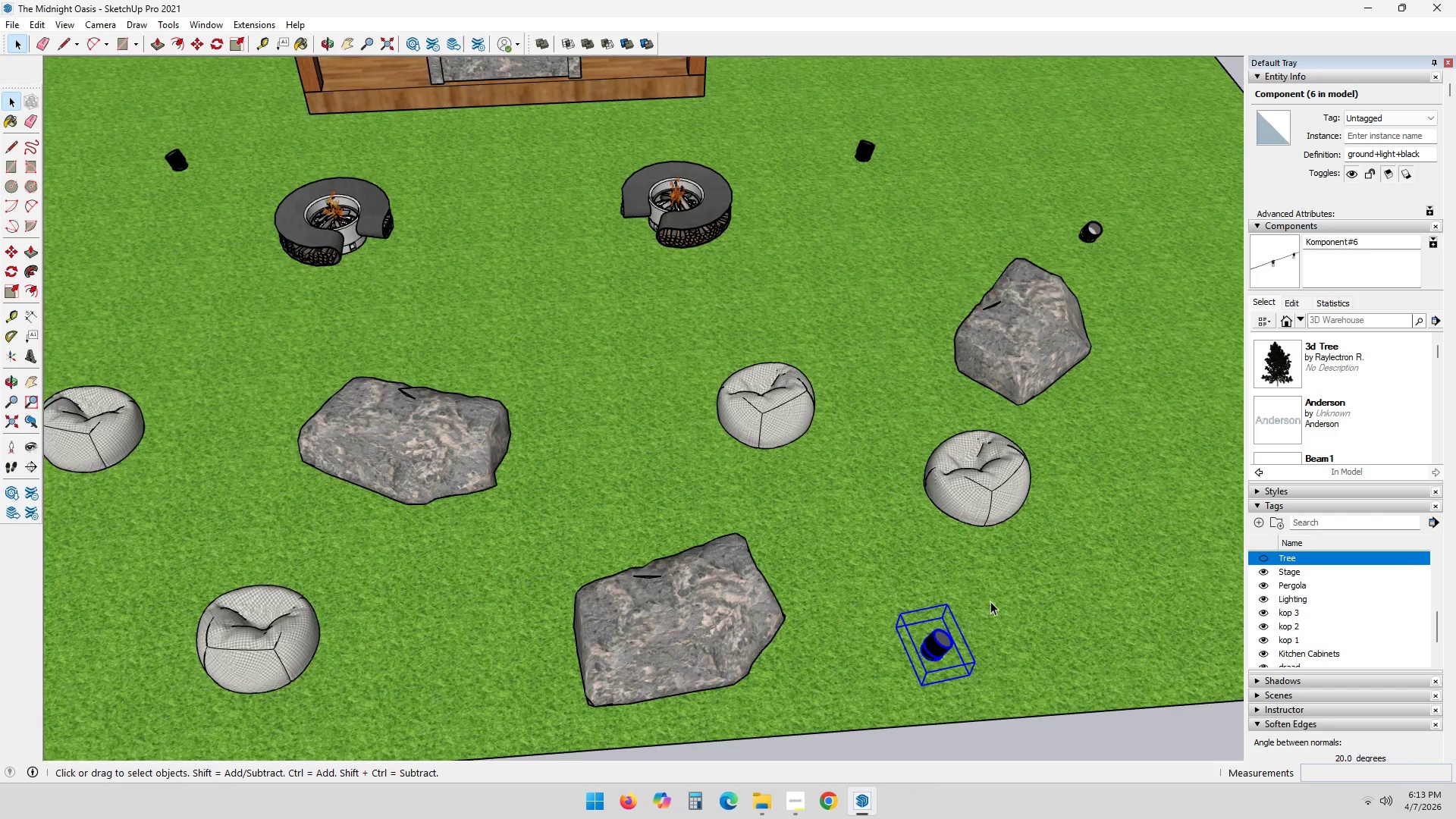 
scroll: coordinate [768, 559], scroll_direction: down, amount: 19.0
 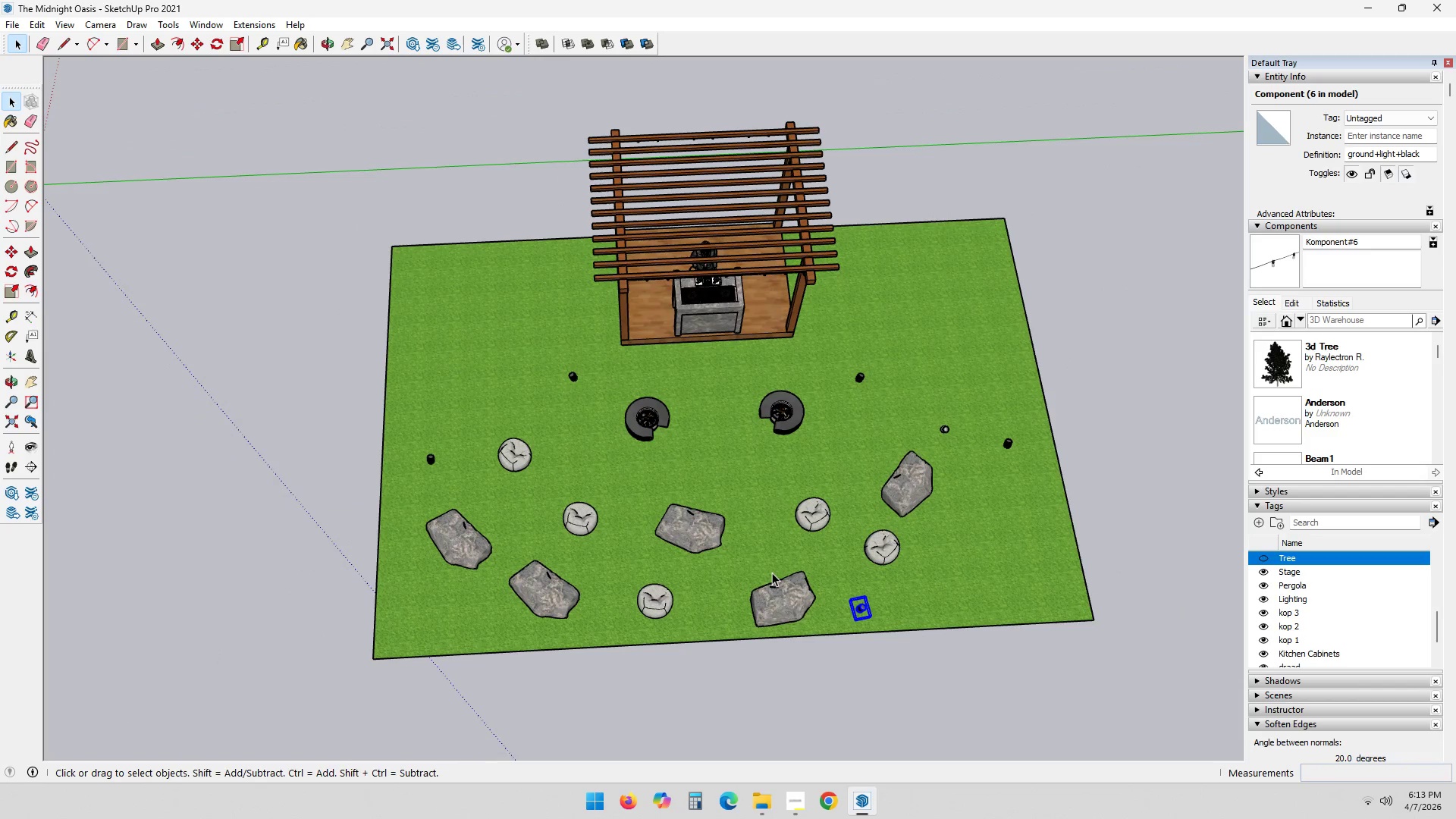 
scroll: coordinate [737, 477], scroll_direction: up, amount: 8.0
 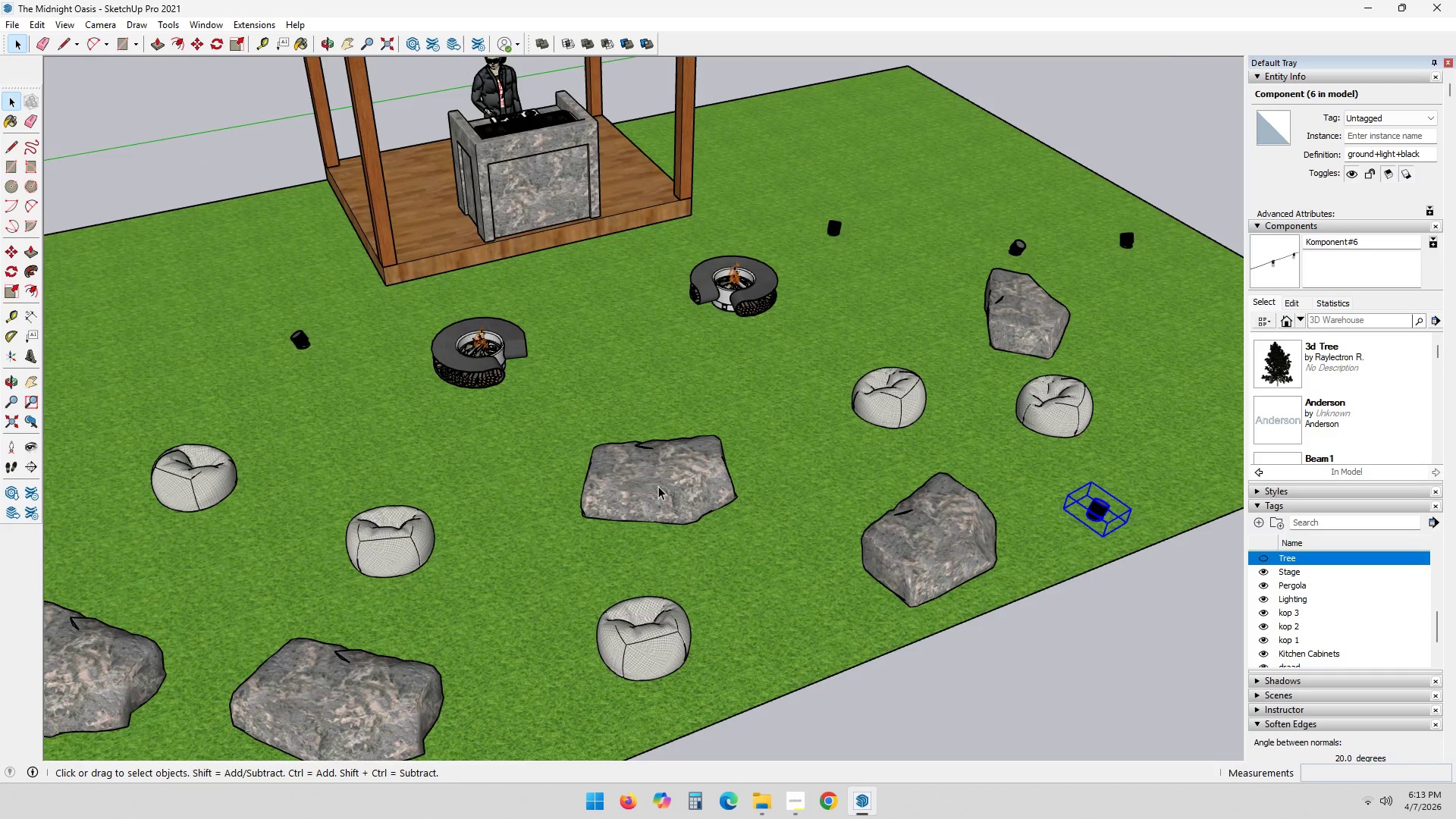 
left_click([658, 482])
 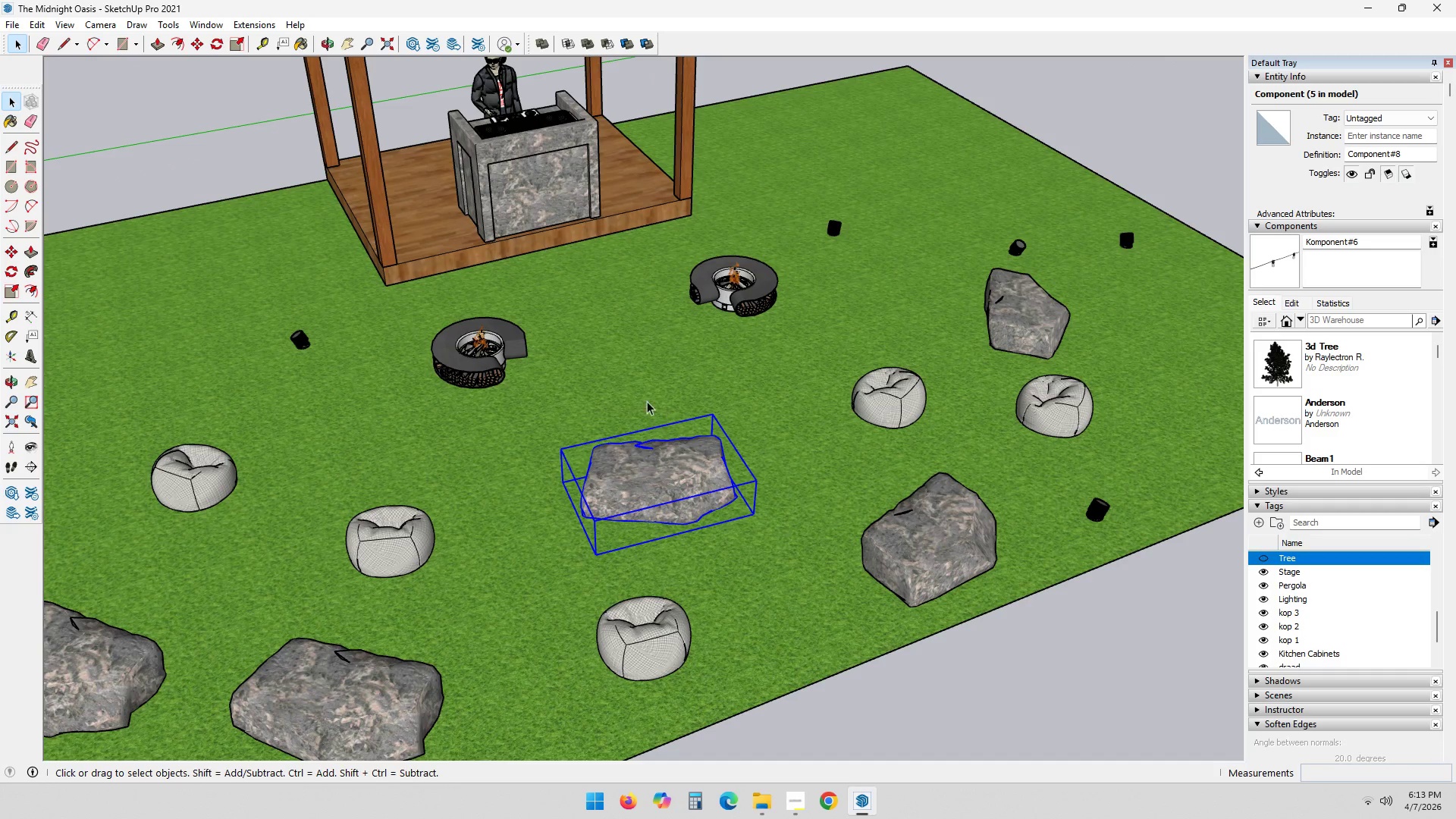 
scroll: coordinate [720, 440], scroll_direction: up, amount: 1.0
 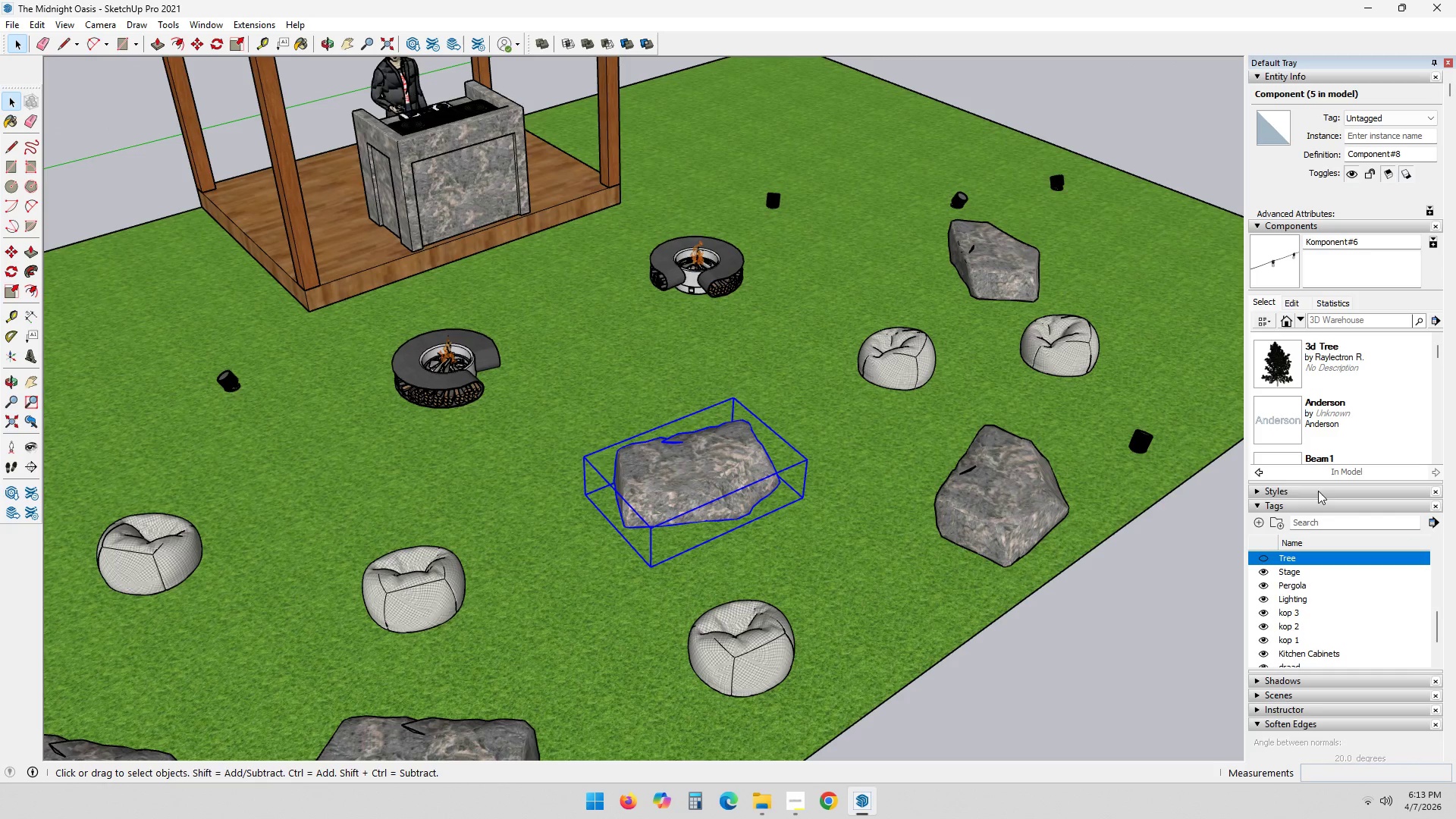 
scroll: coordinate [1339, 592], scroll_direction: down, amount: 6.0
 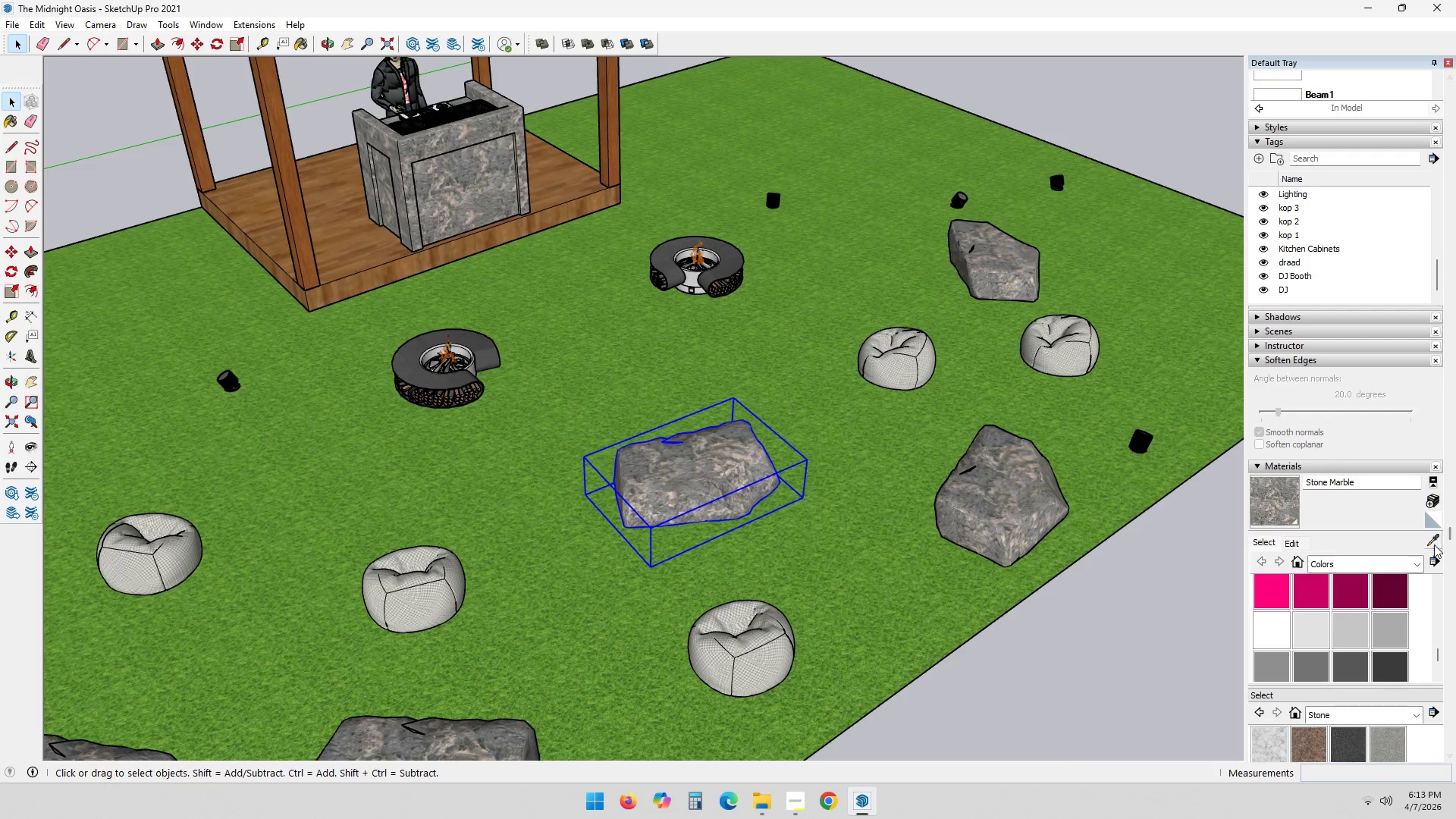 
left_click([682, 469])
 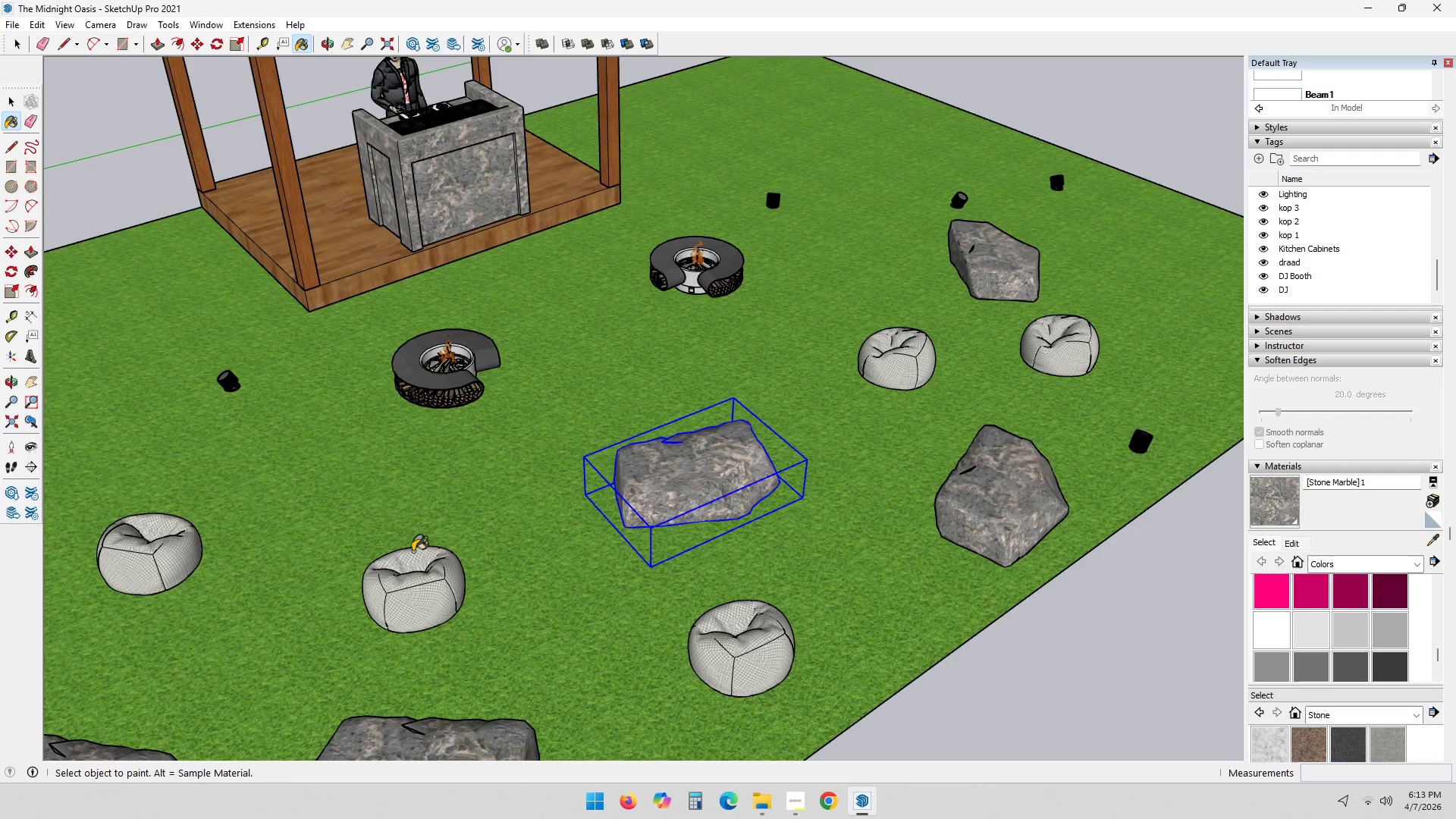 
left_click([418, 580])
 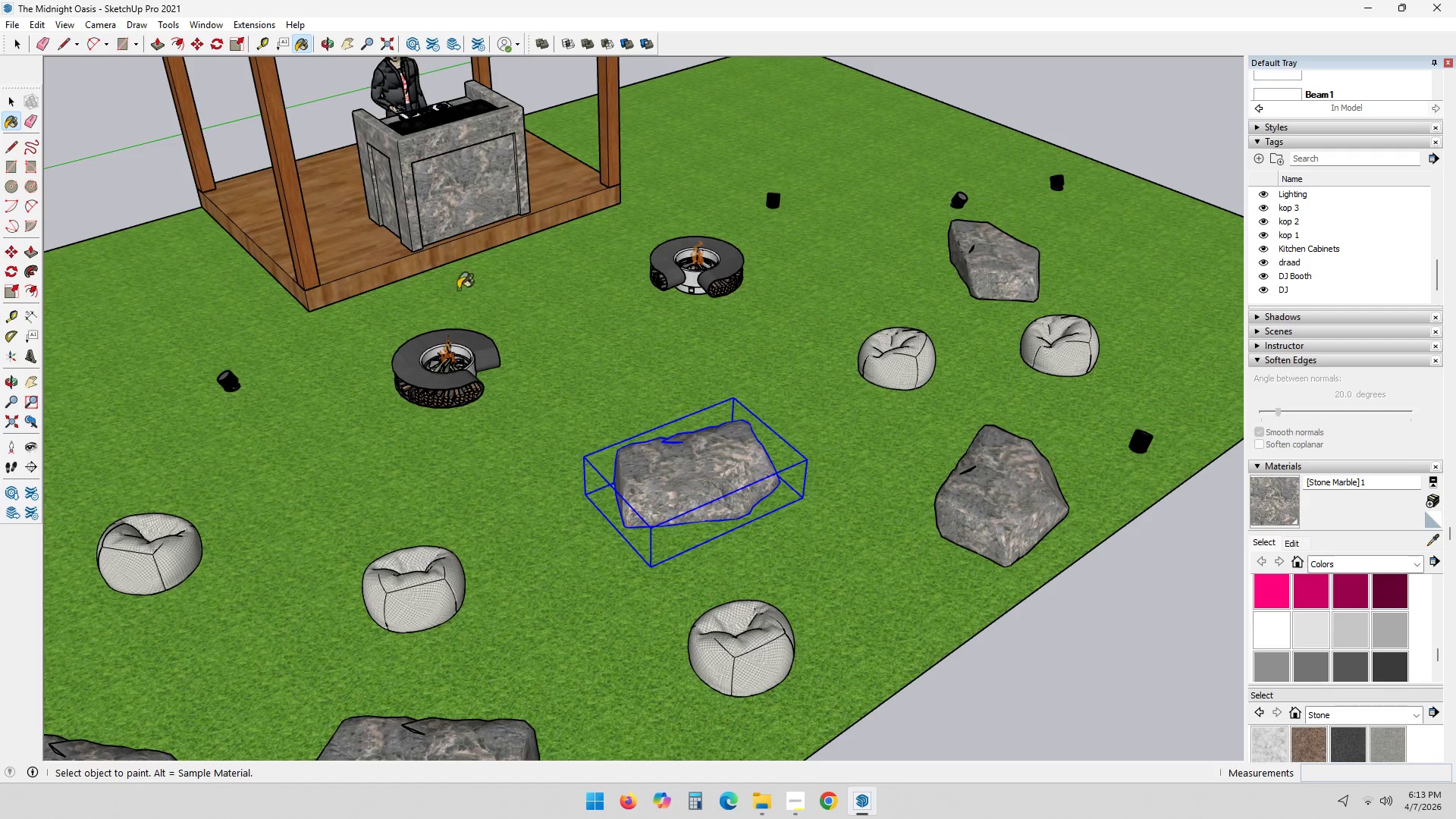 
left_click([458, 190])
 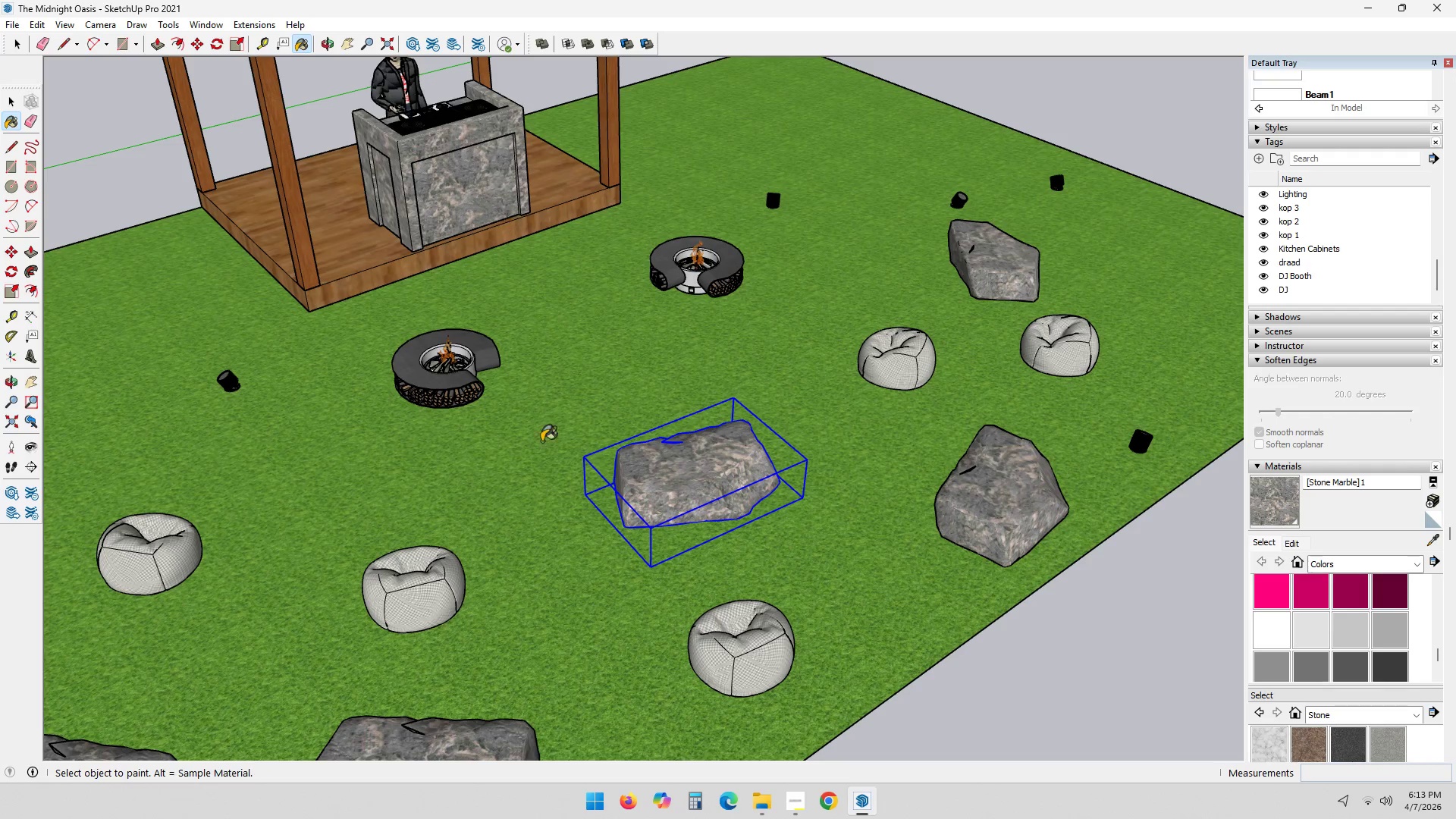 
key(Space)
 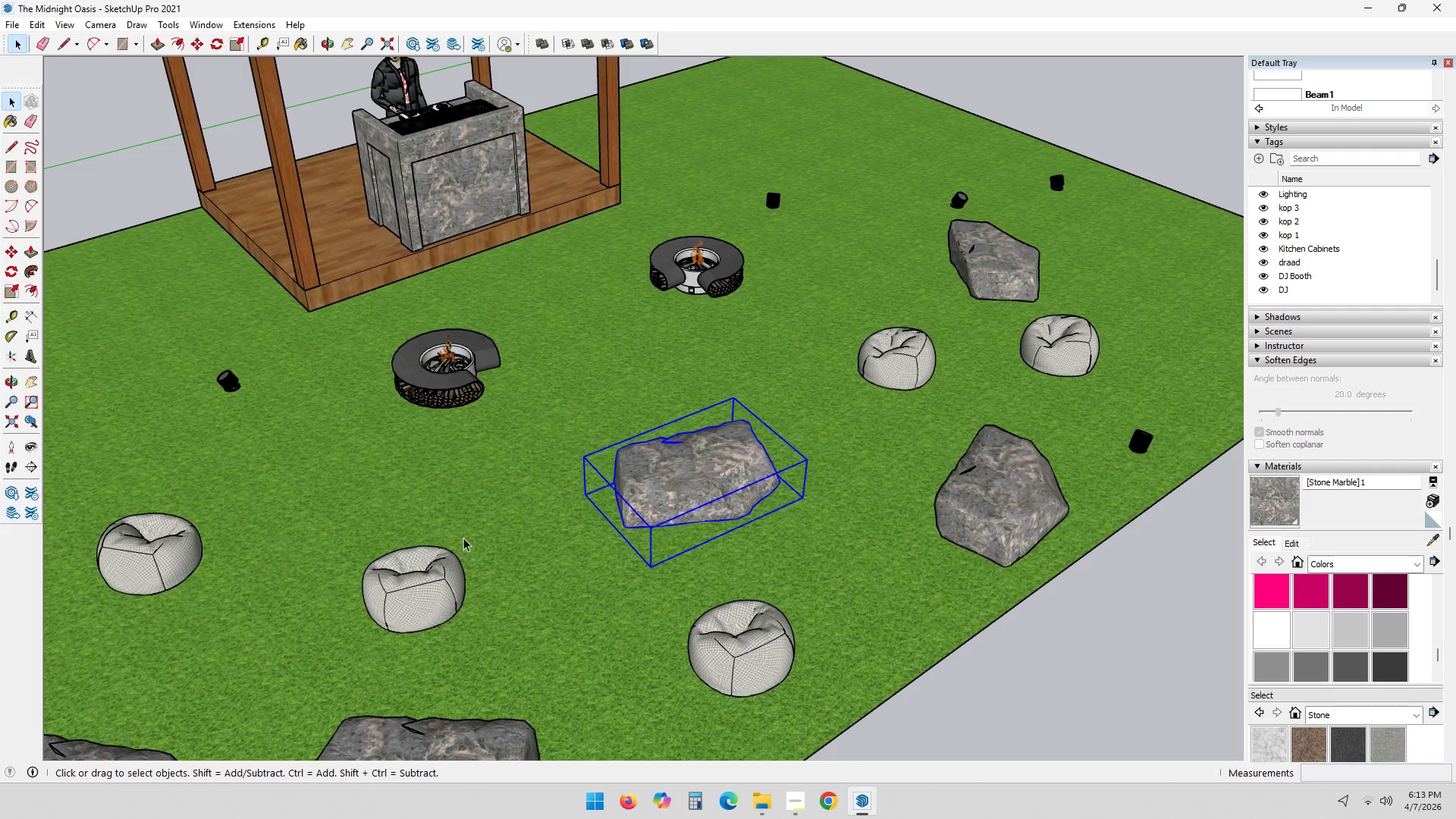 
left_click([433, 560])
 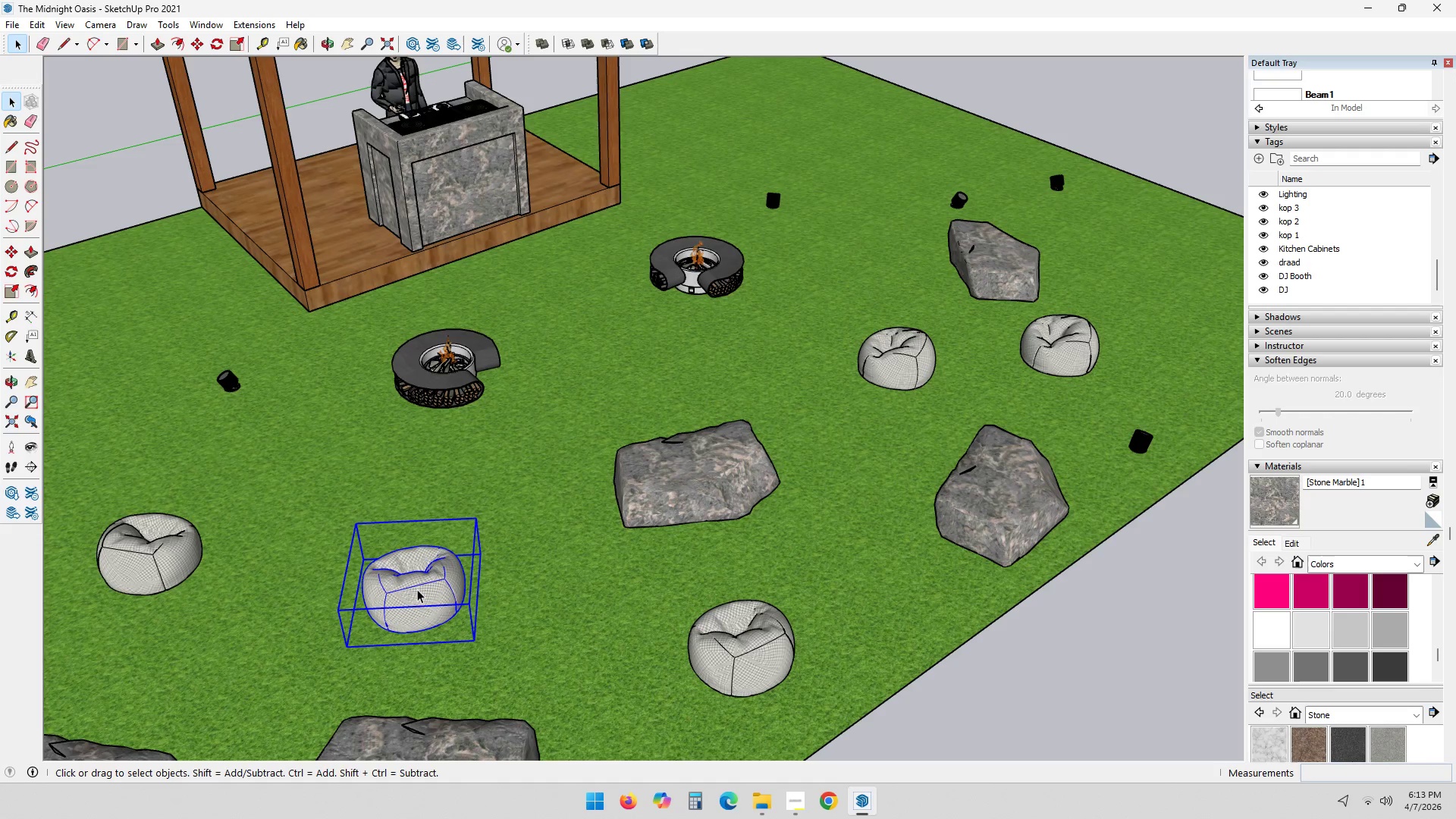 
left_click([428, 578])
 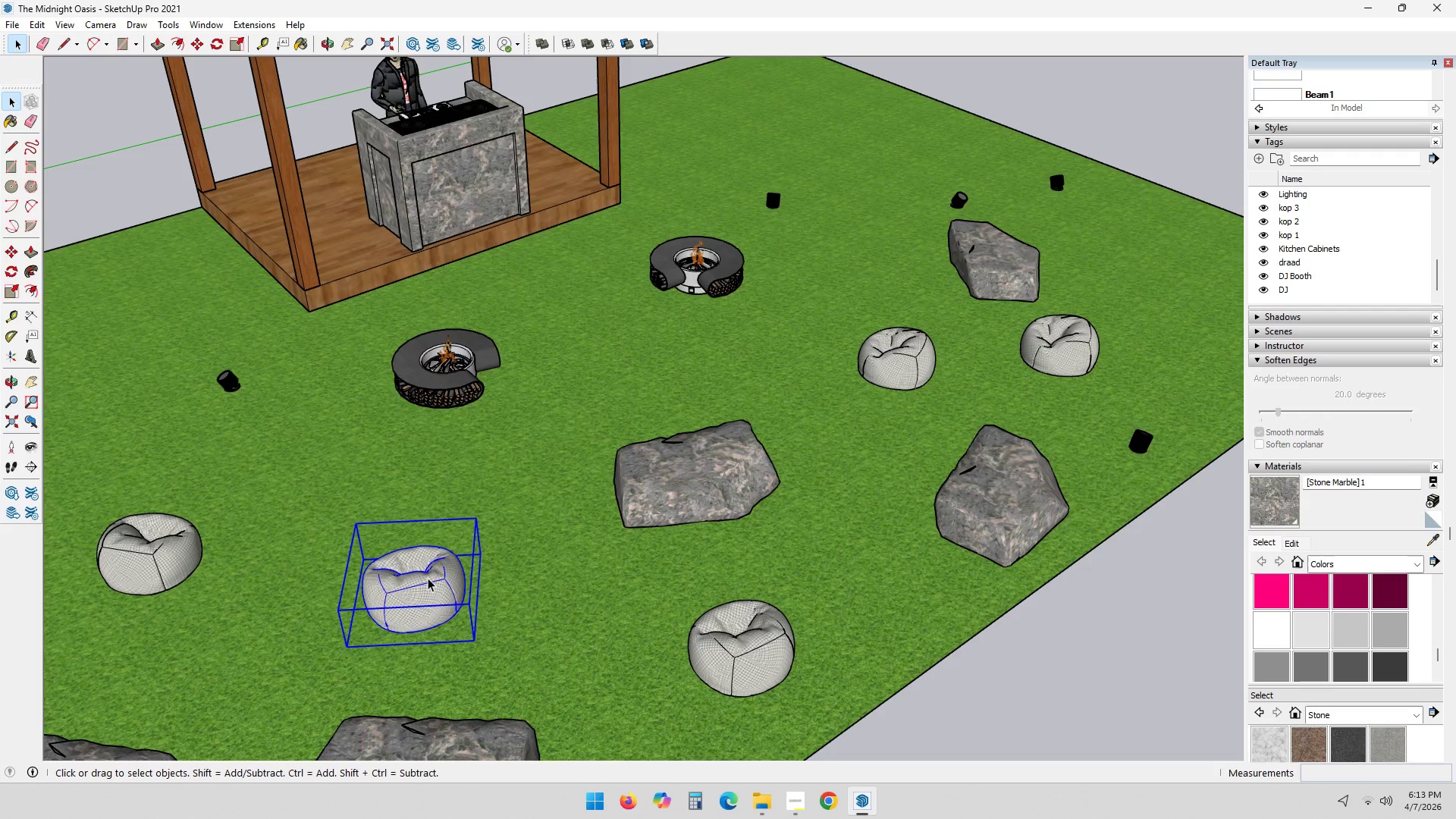 
right_click([428, 578])
 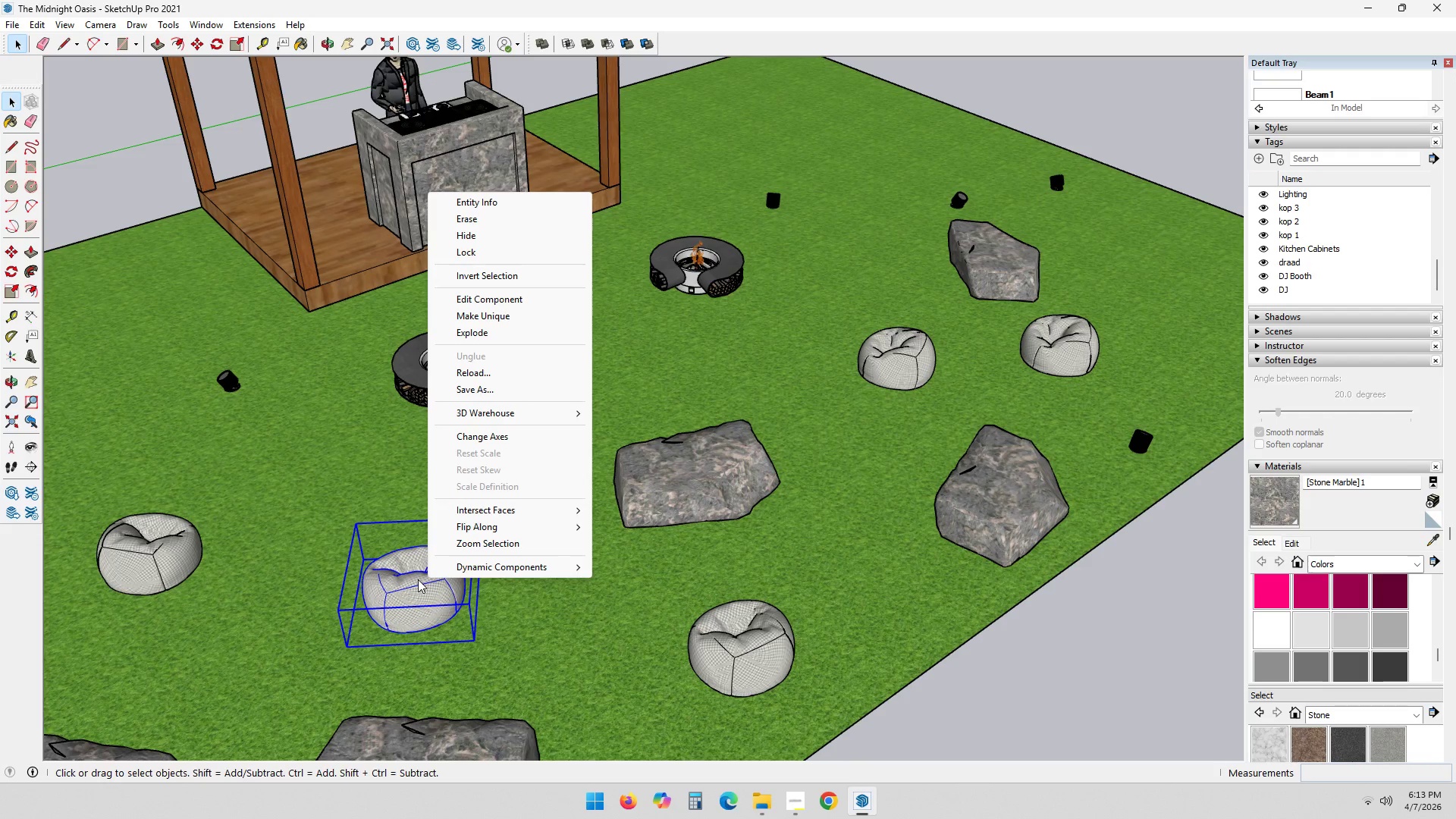 
left_click([959, 679])
 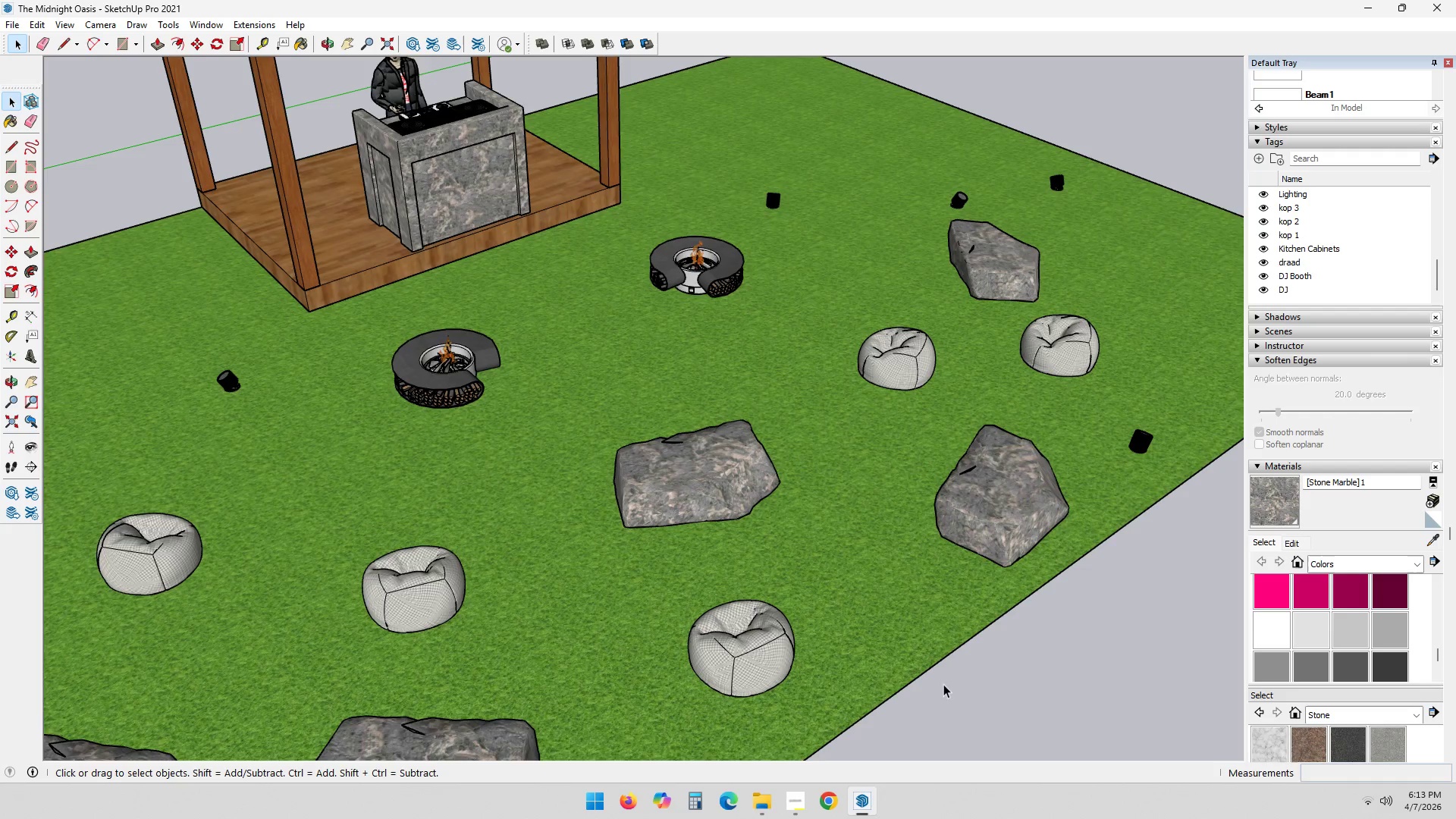 
scroll: coordinate [742, 621], scroll_direction: down, amount: 3.0
 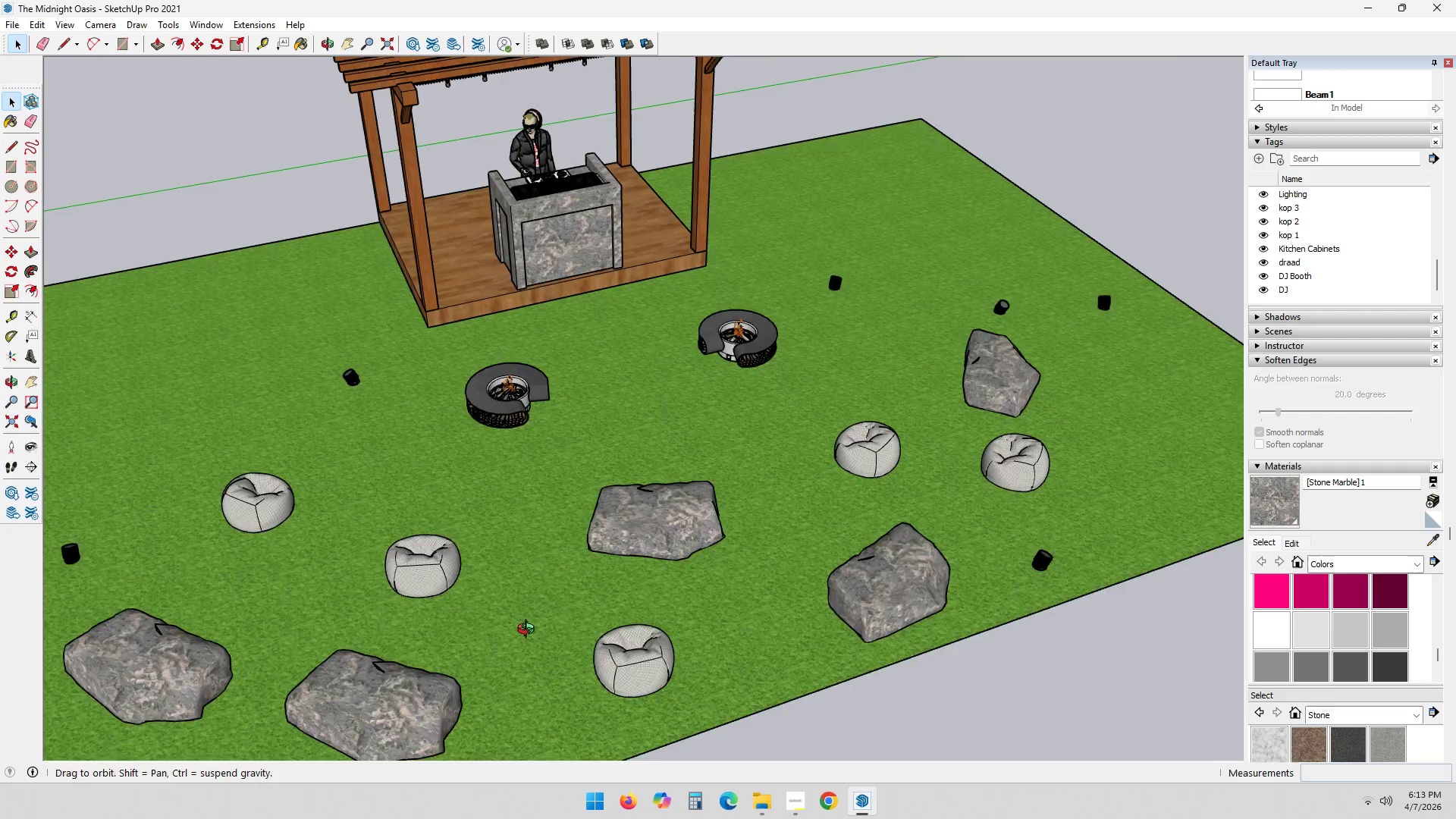 
hold_key(key=ShiftLeft, duration=0.52)
 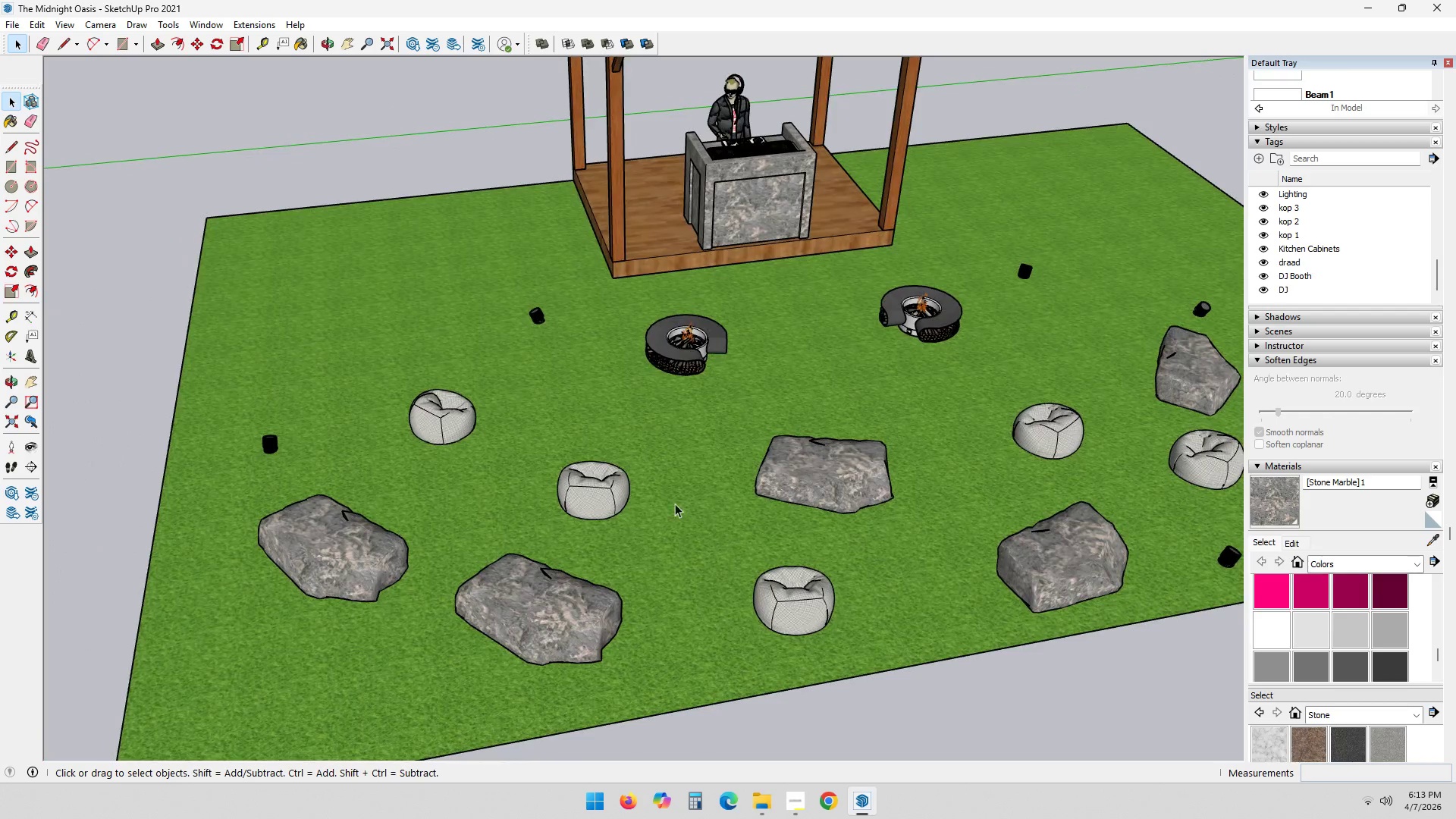 
scroll: coordinate [681, 513], scroll_direction: up, amount: 7.0
 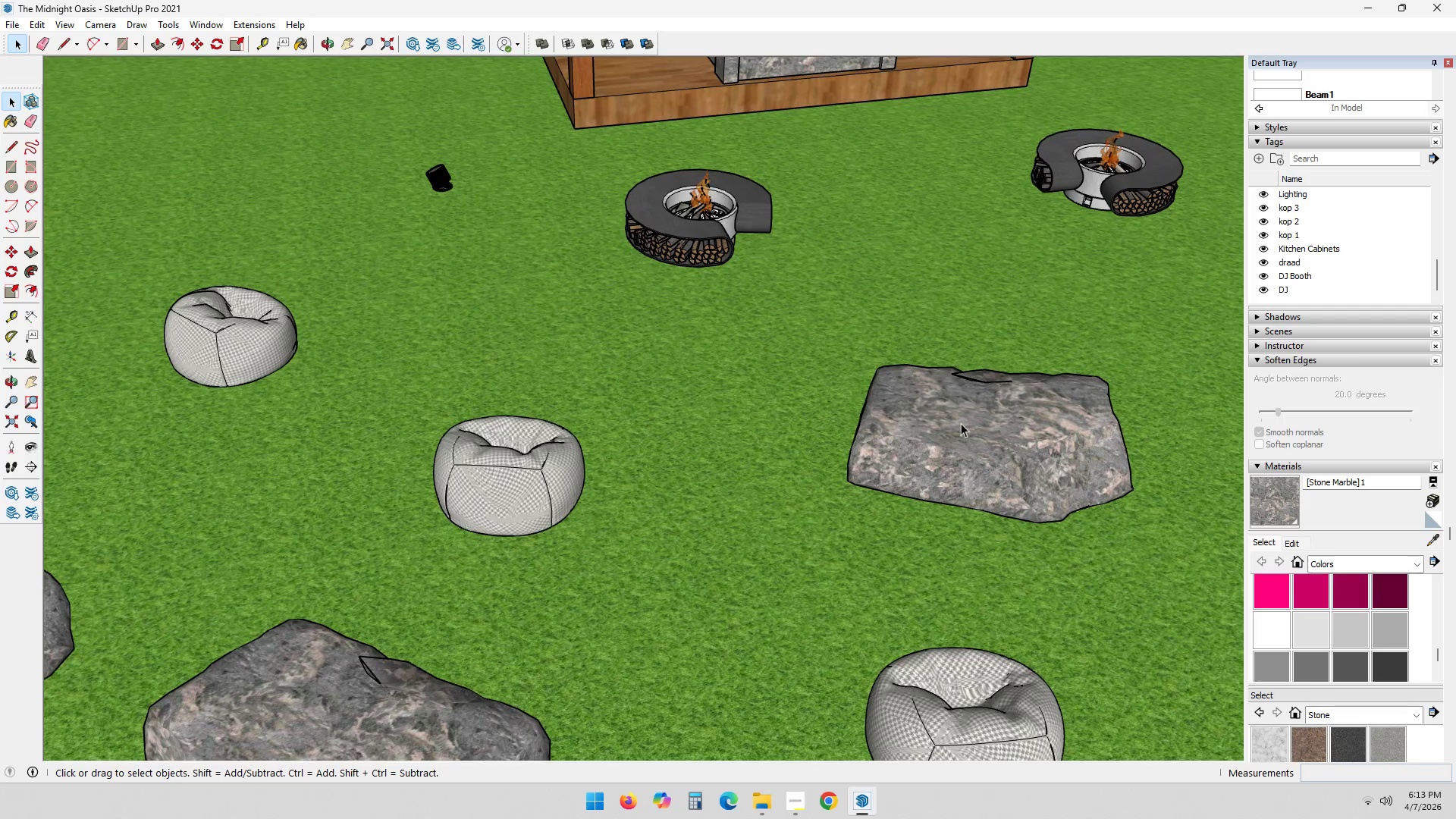 
hold_key(key=ShiftLeft, duration=0.55)
 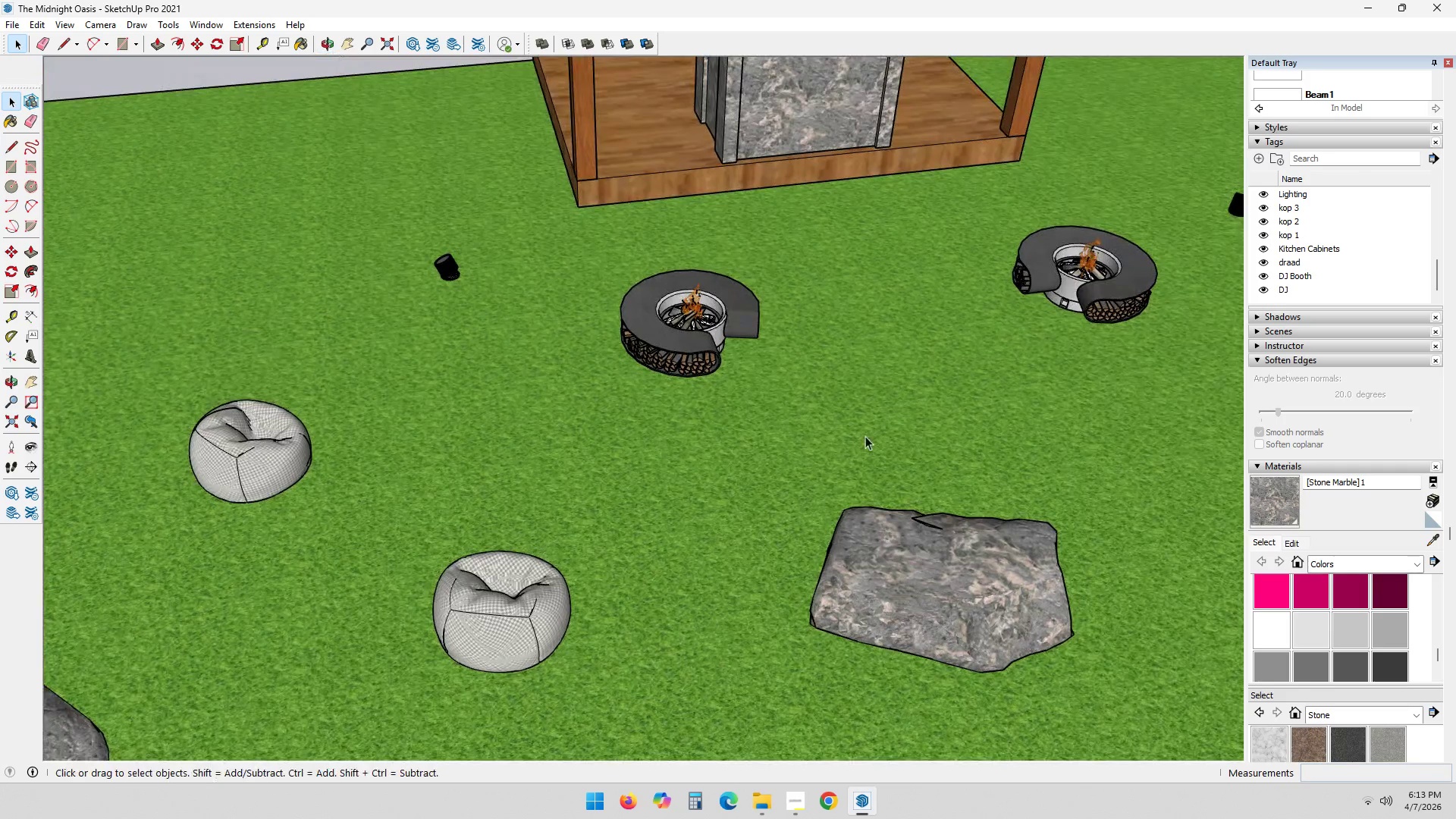 
scroll: coordinate [961, 437], scroll_direction: down, amount: 1.0
 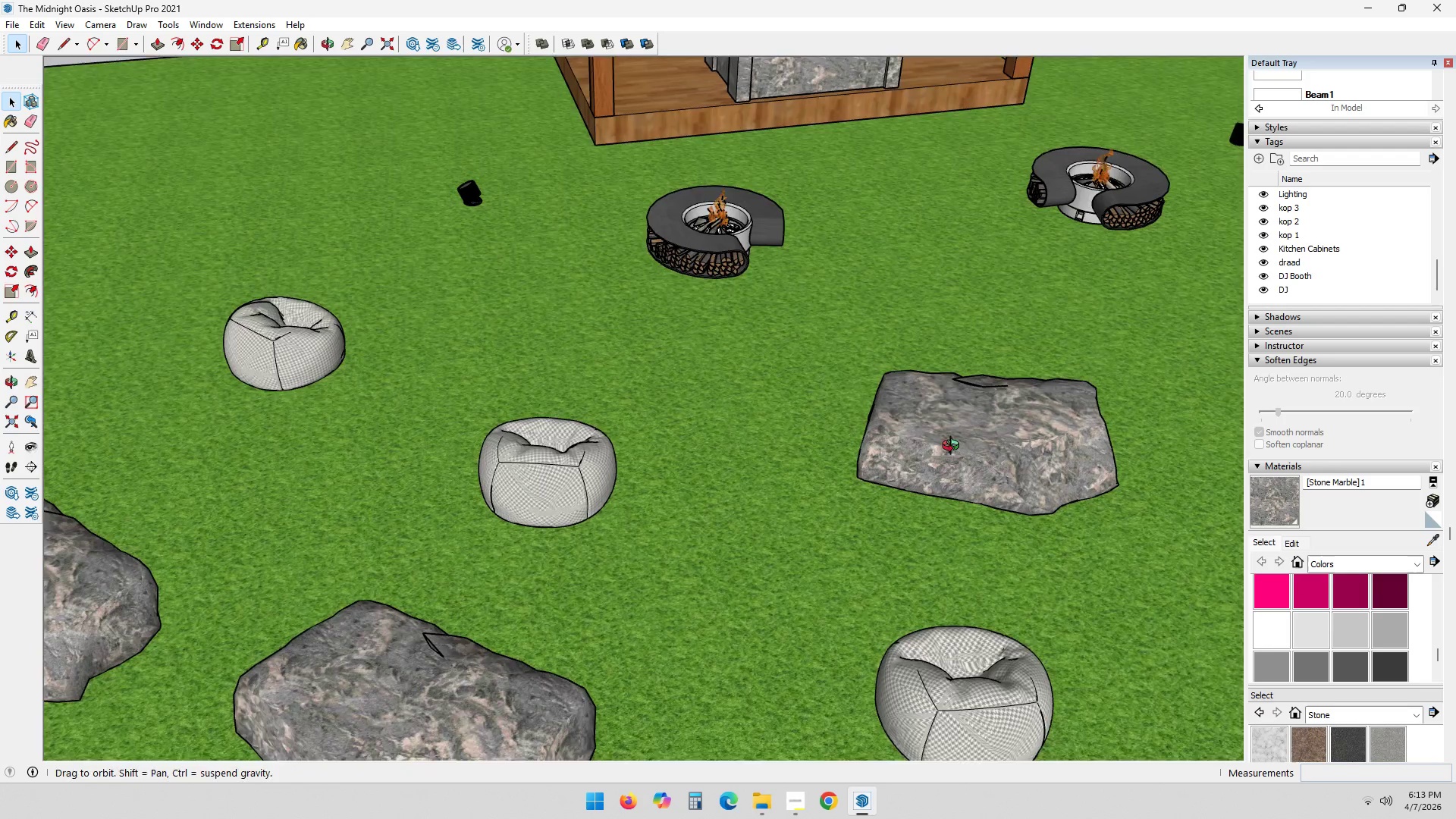 
key(Shift+ShiftLeft)
 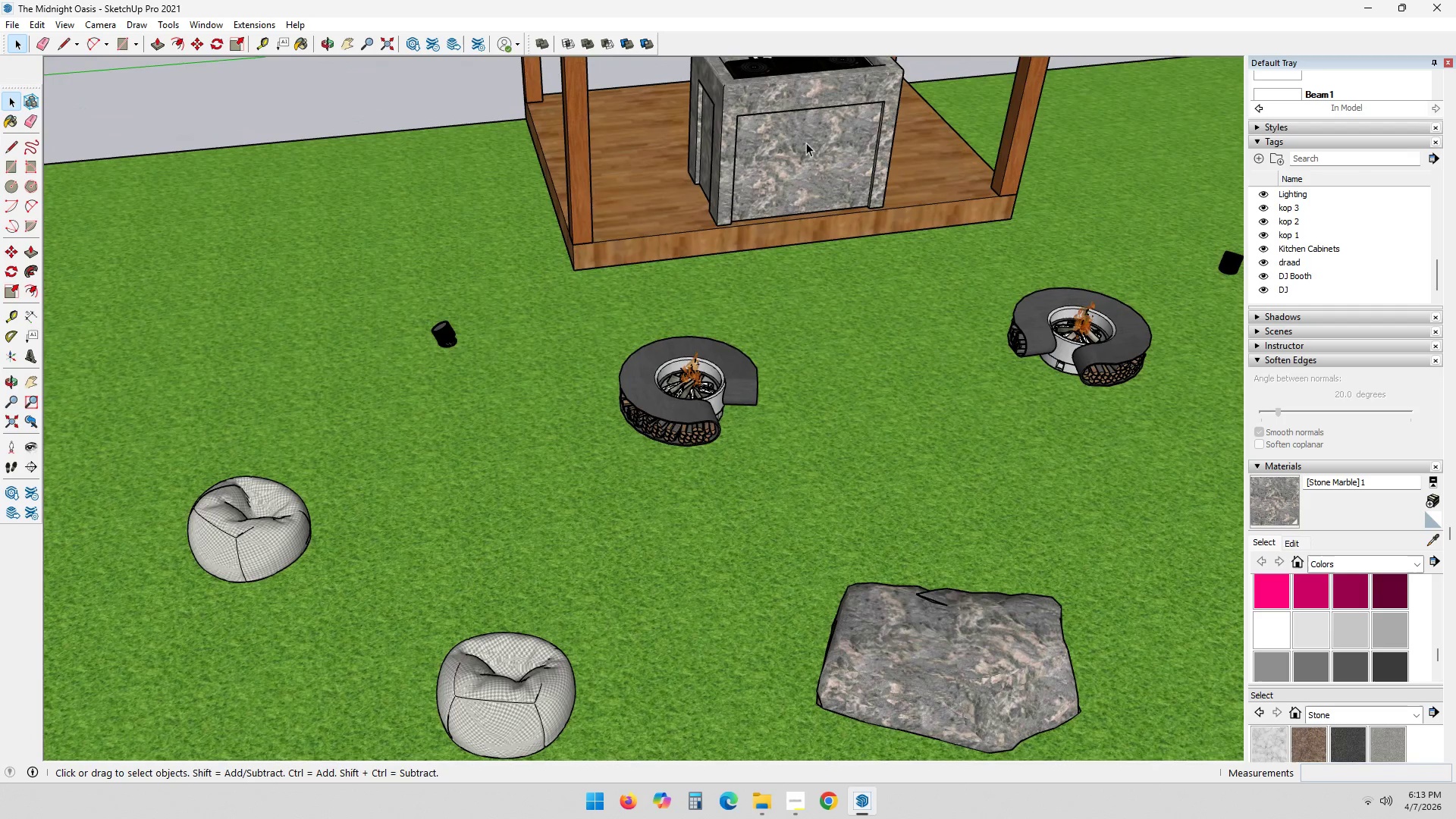 
scroll: coordinate [867, 465], scroll_direction: down, amount: 2.0
 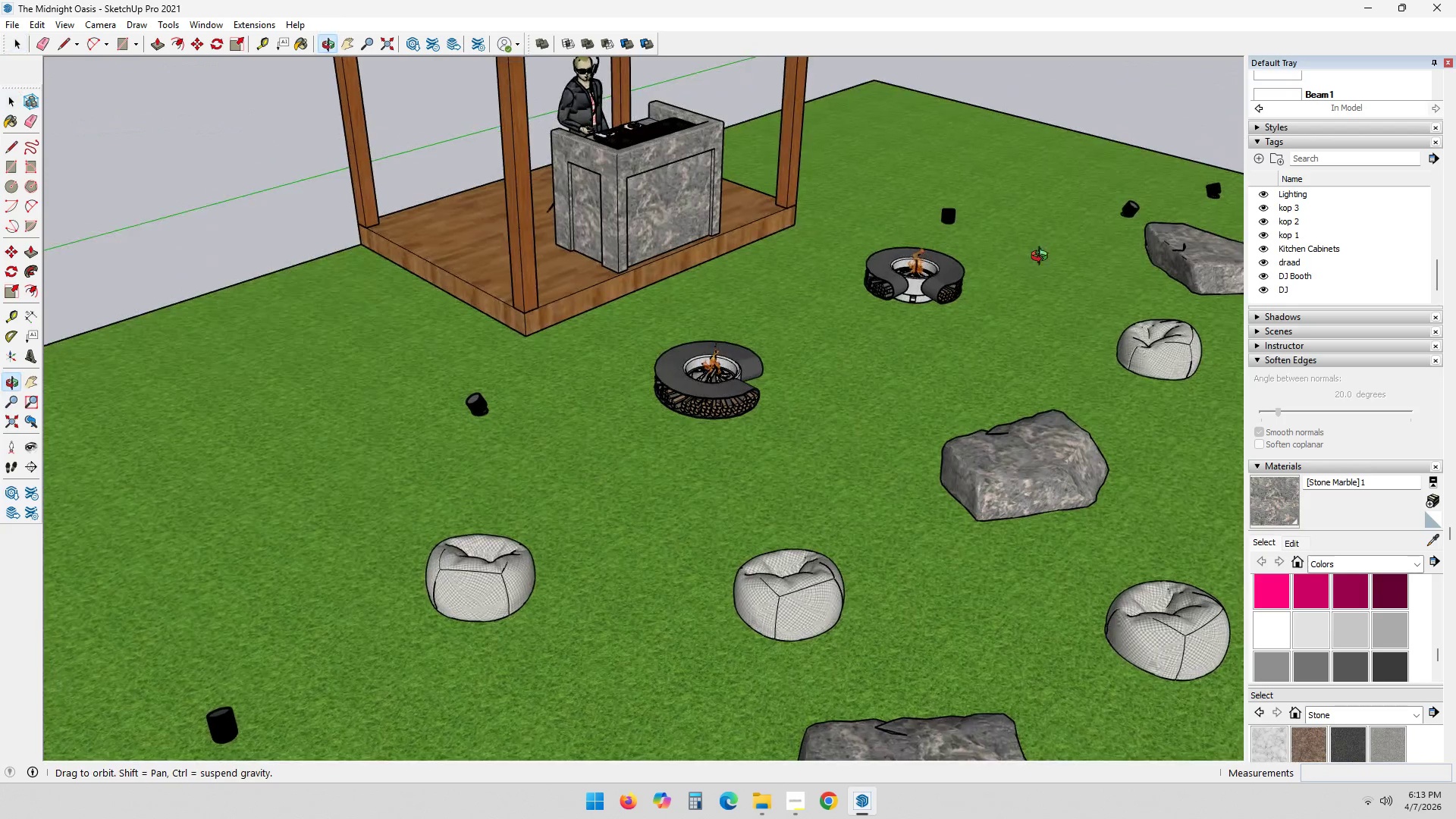 
double_click([994, 529])
 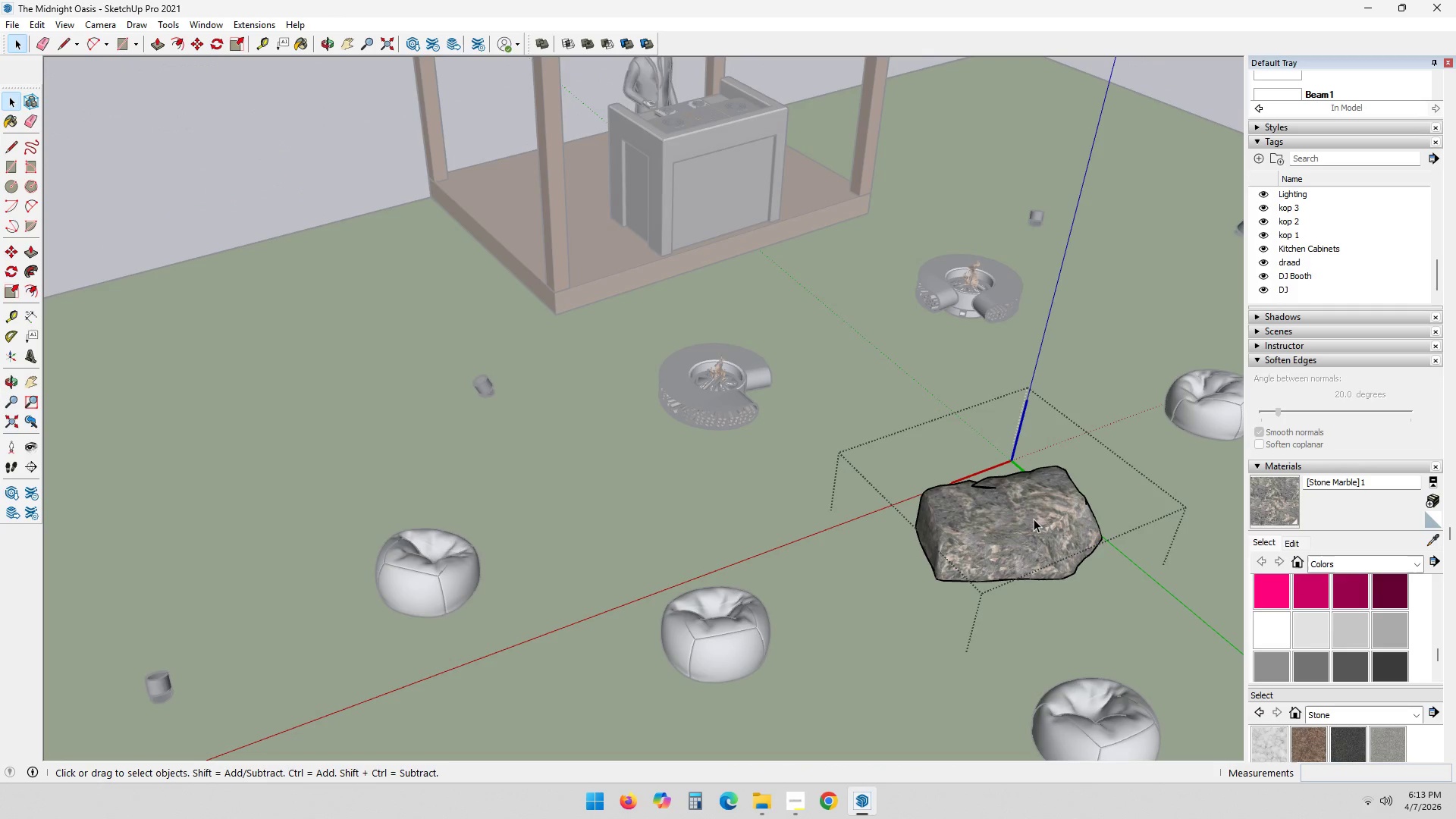 
left_click([1041, 518])
 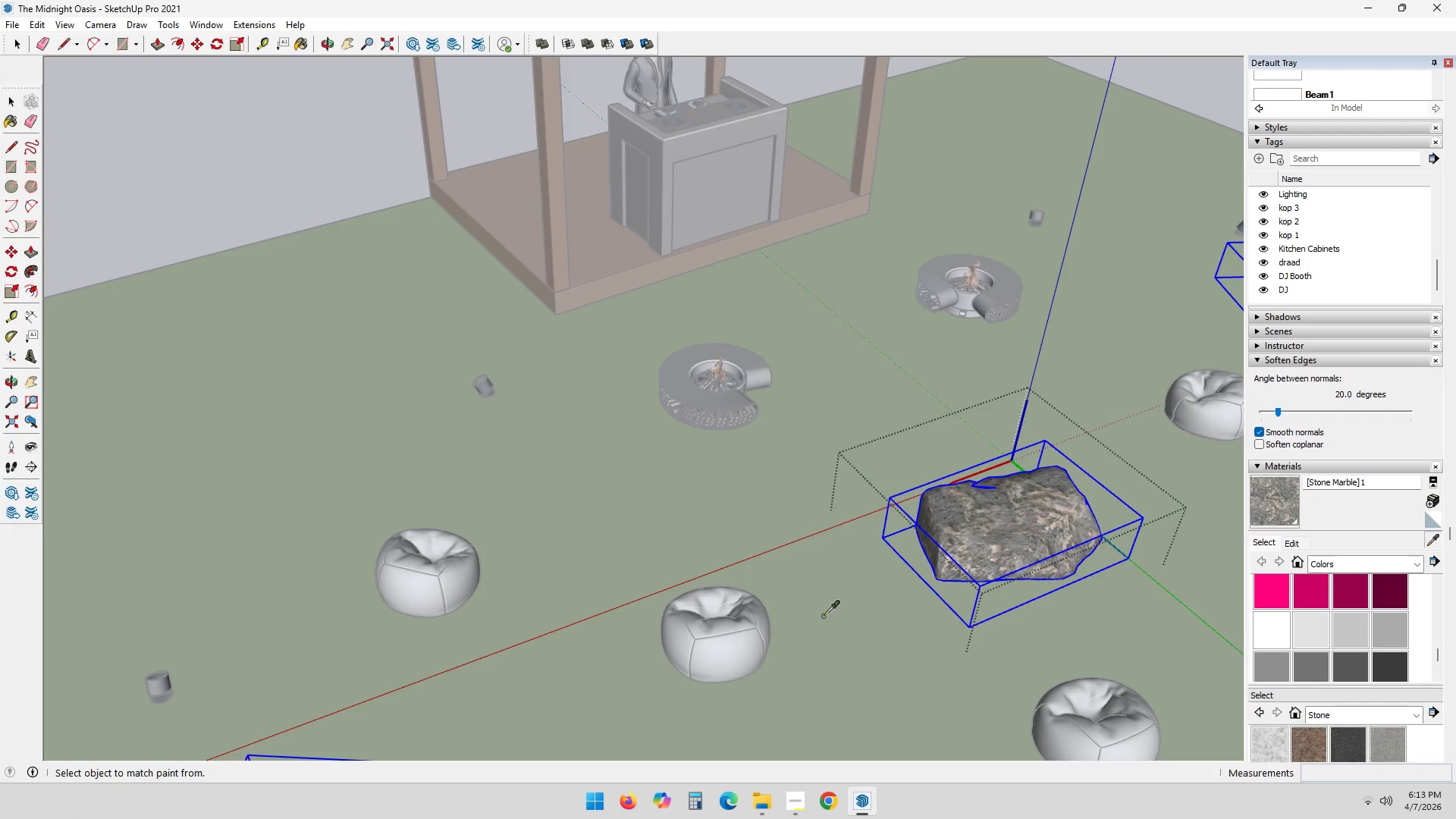 
left_click([740, 633])
 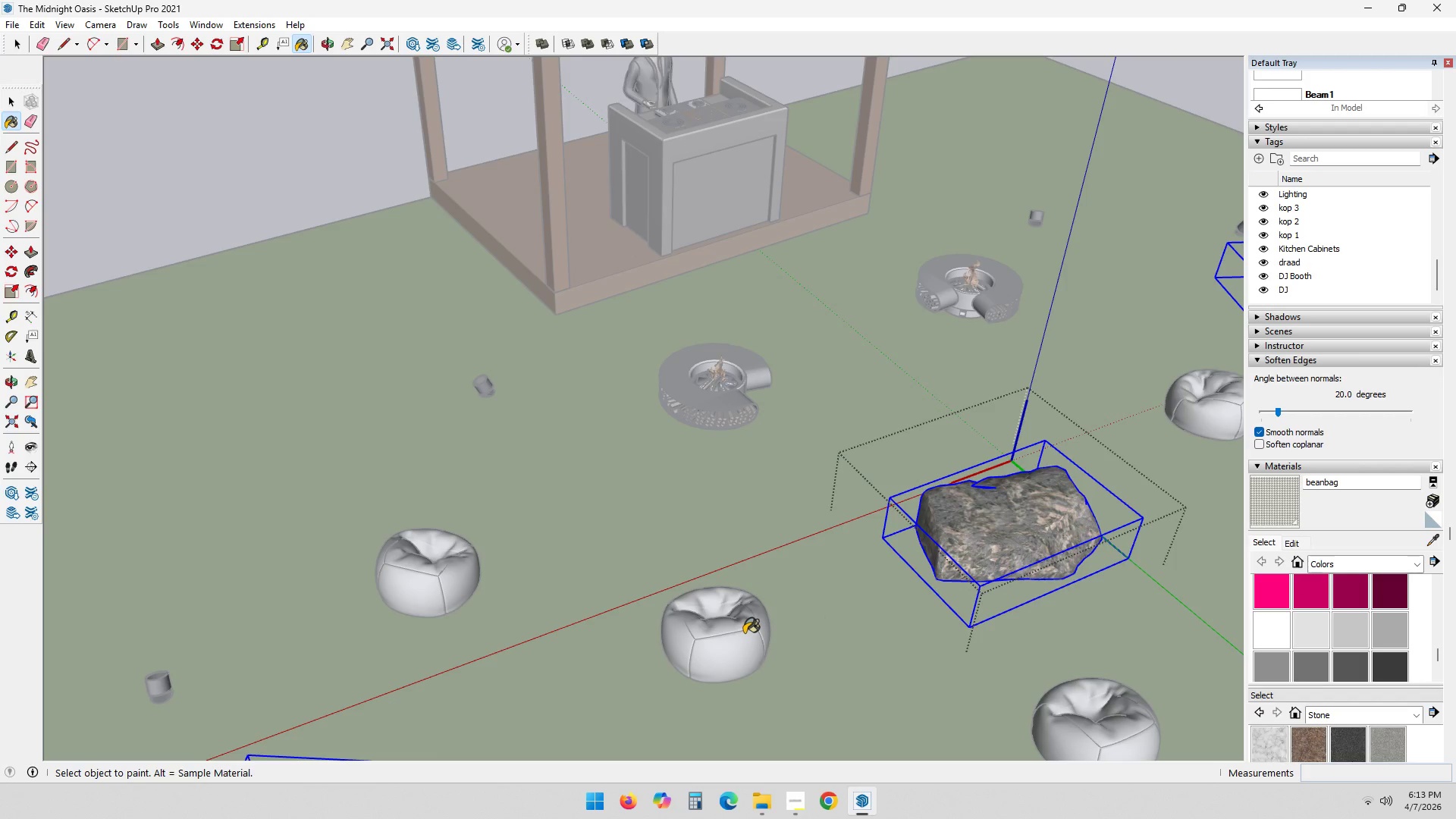 
left_click([744, 633])
 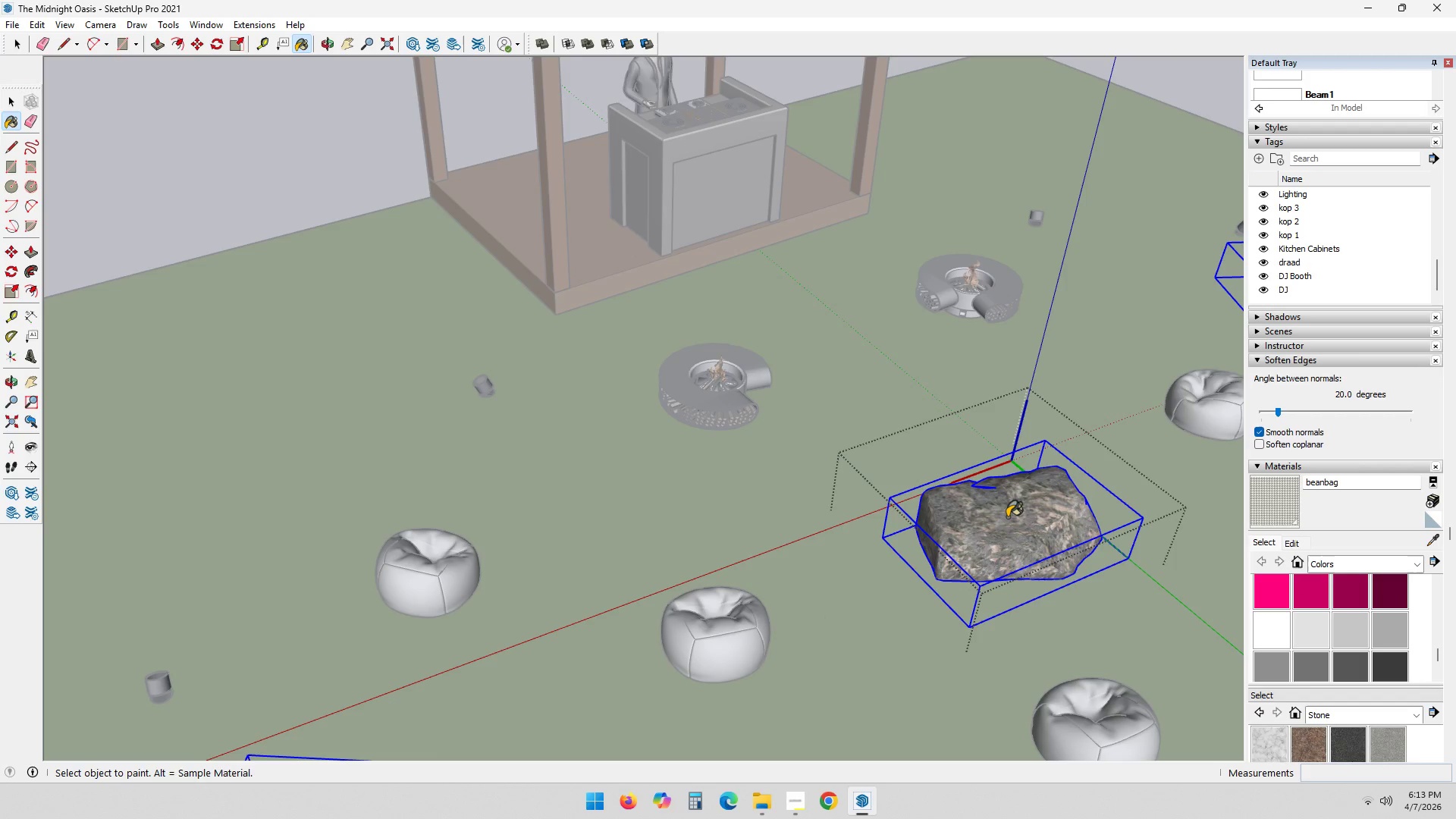 
key(Space)
 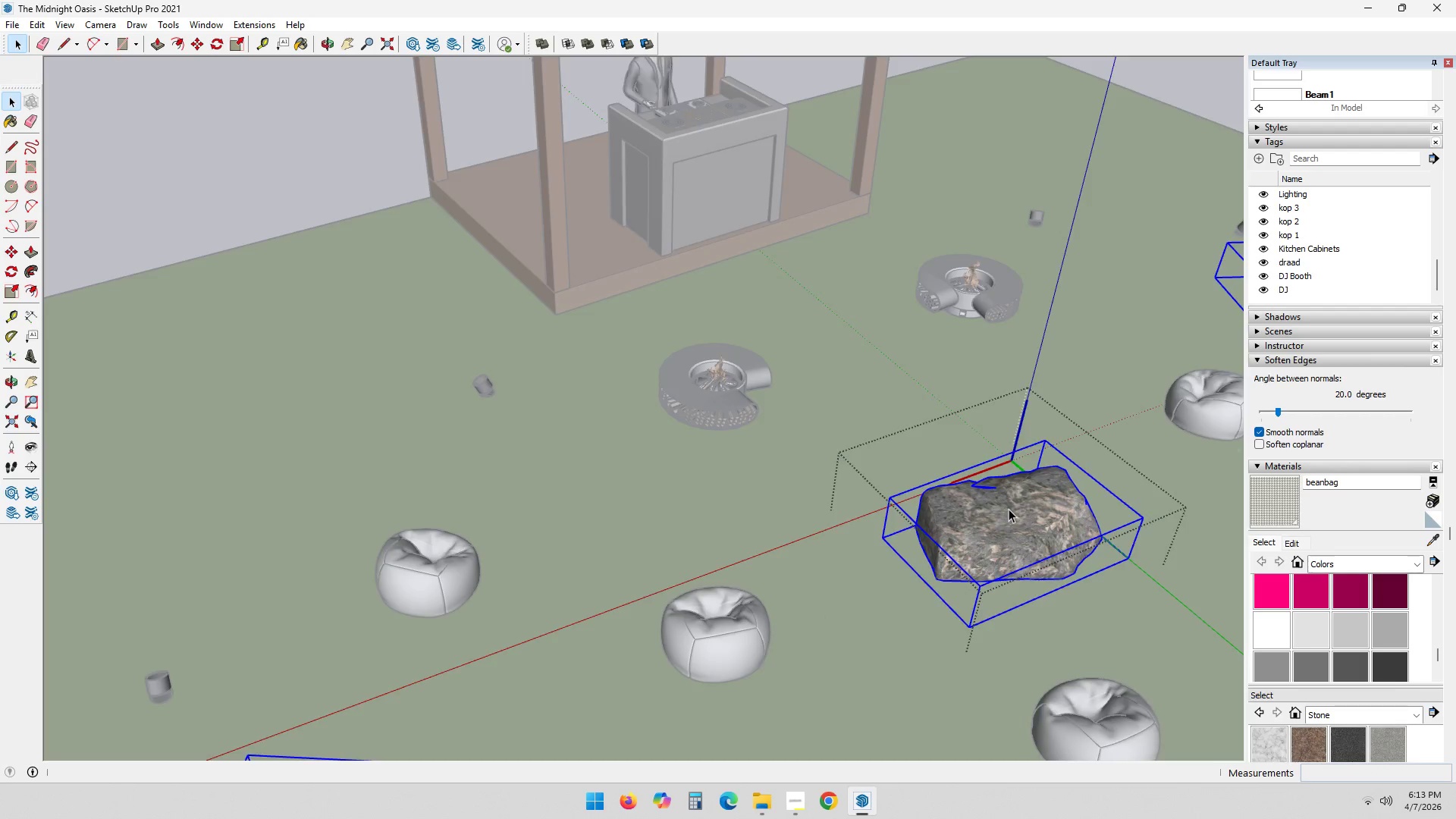 
key(Escape)
 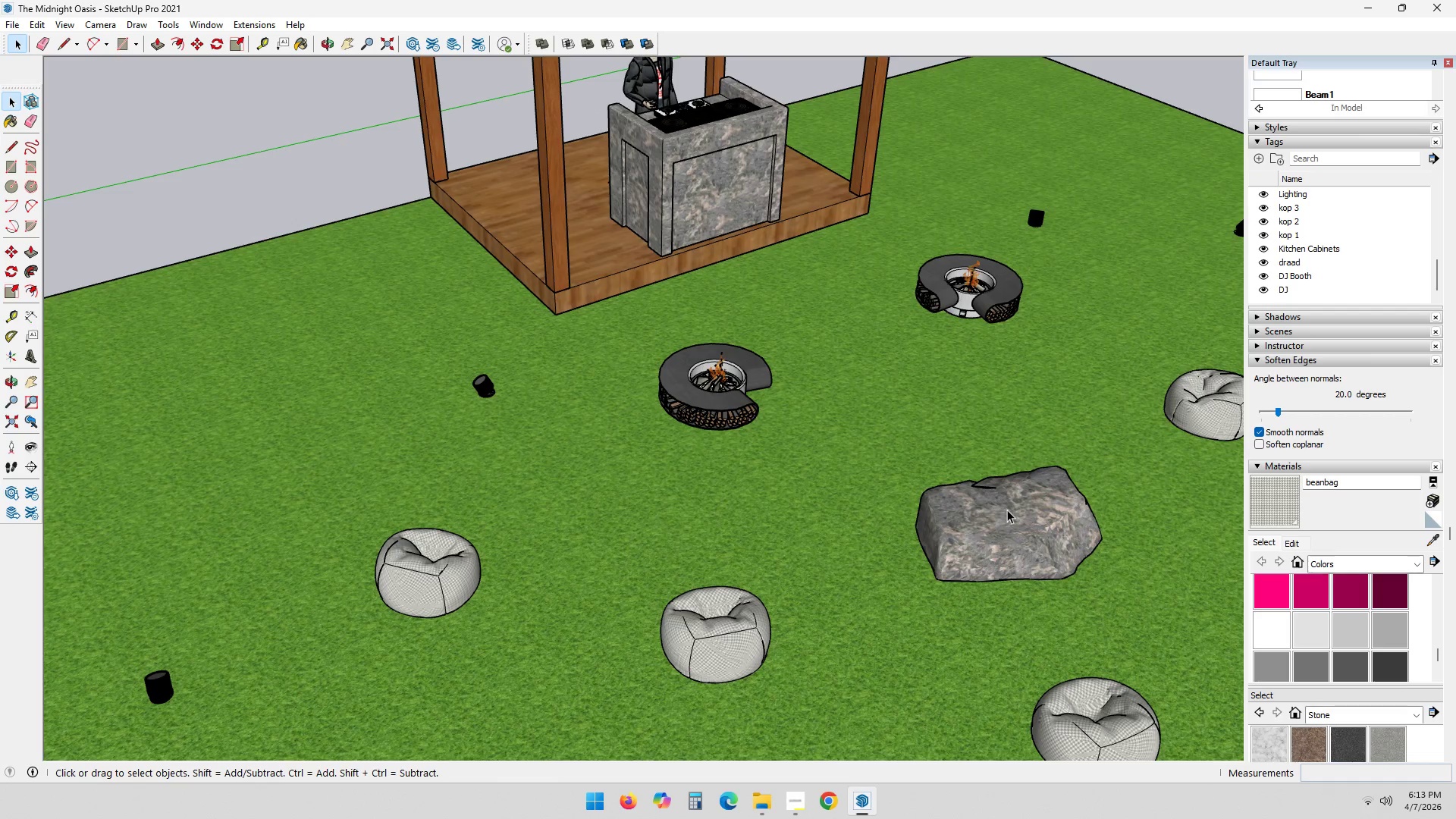 
key(Escape)
 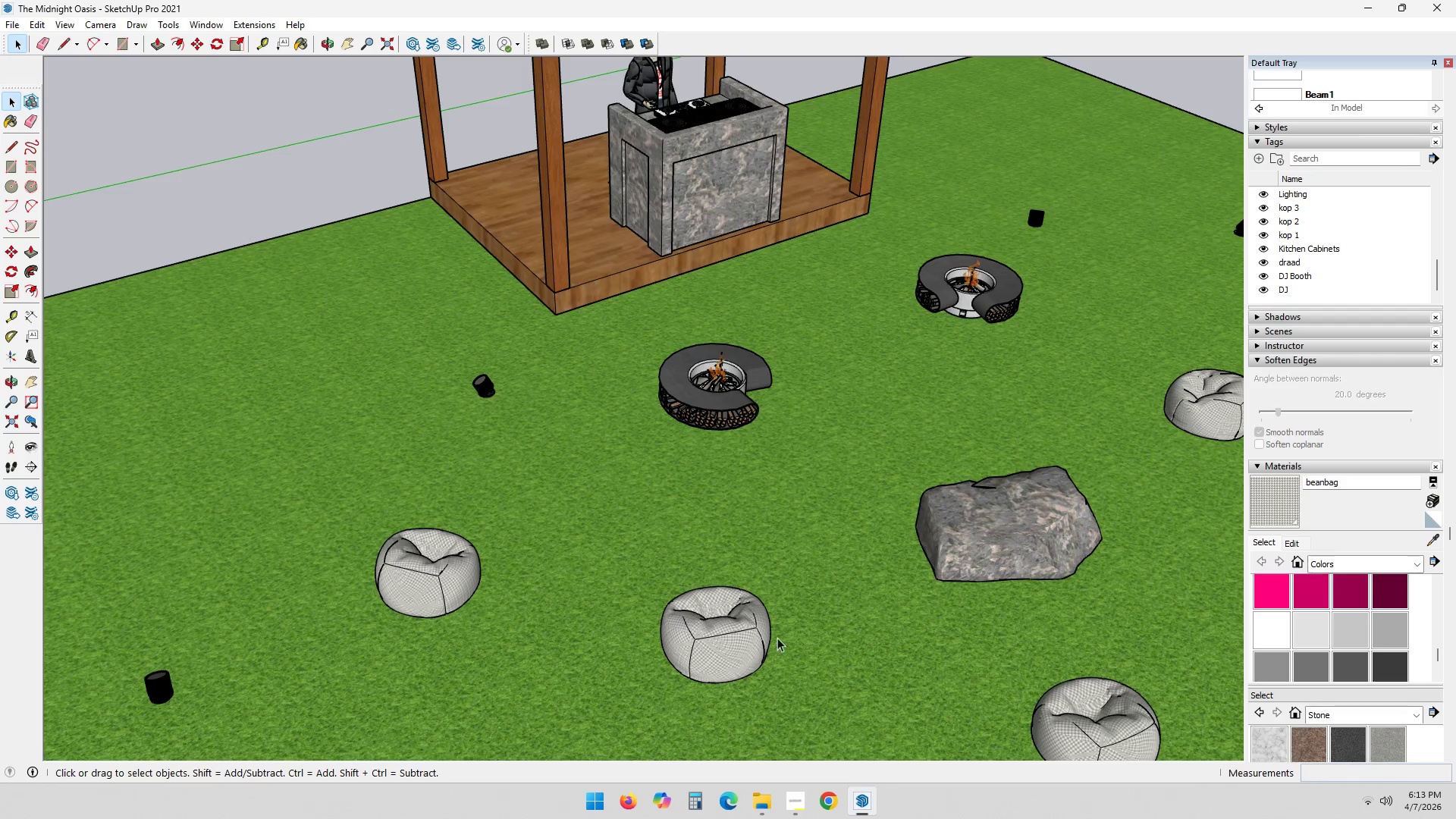 
scroll: coordinate [751, 646], scroll_direction: up, amount: 8.0
 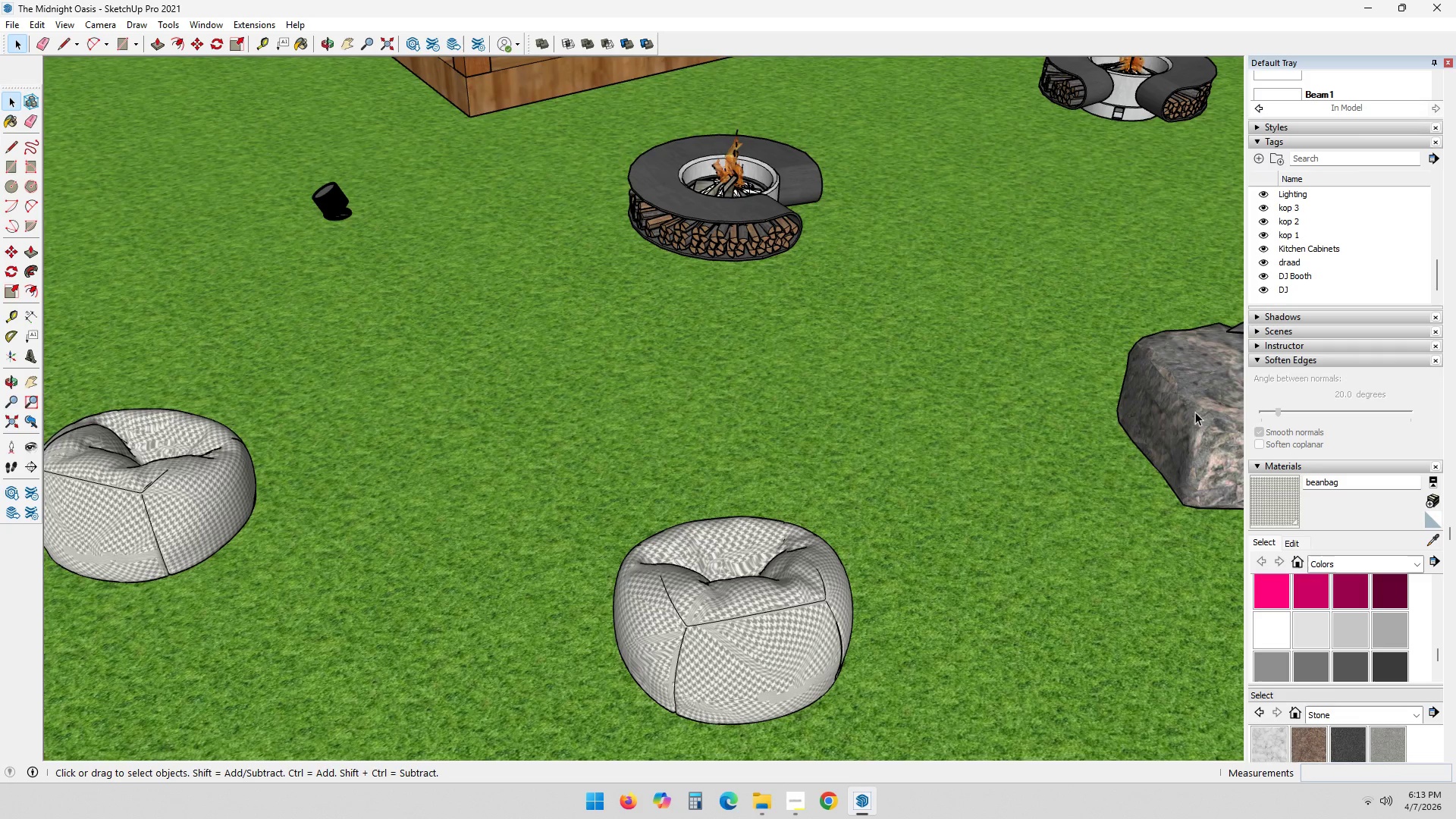 
left_click([1195, 412])
 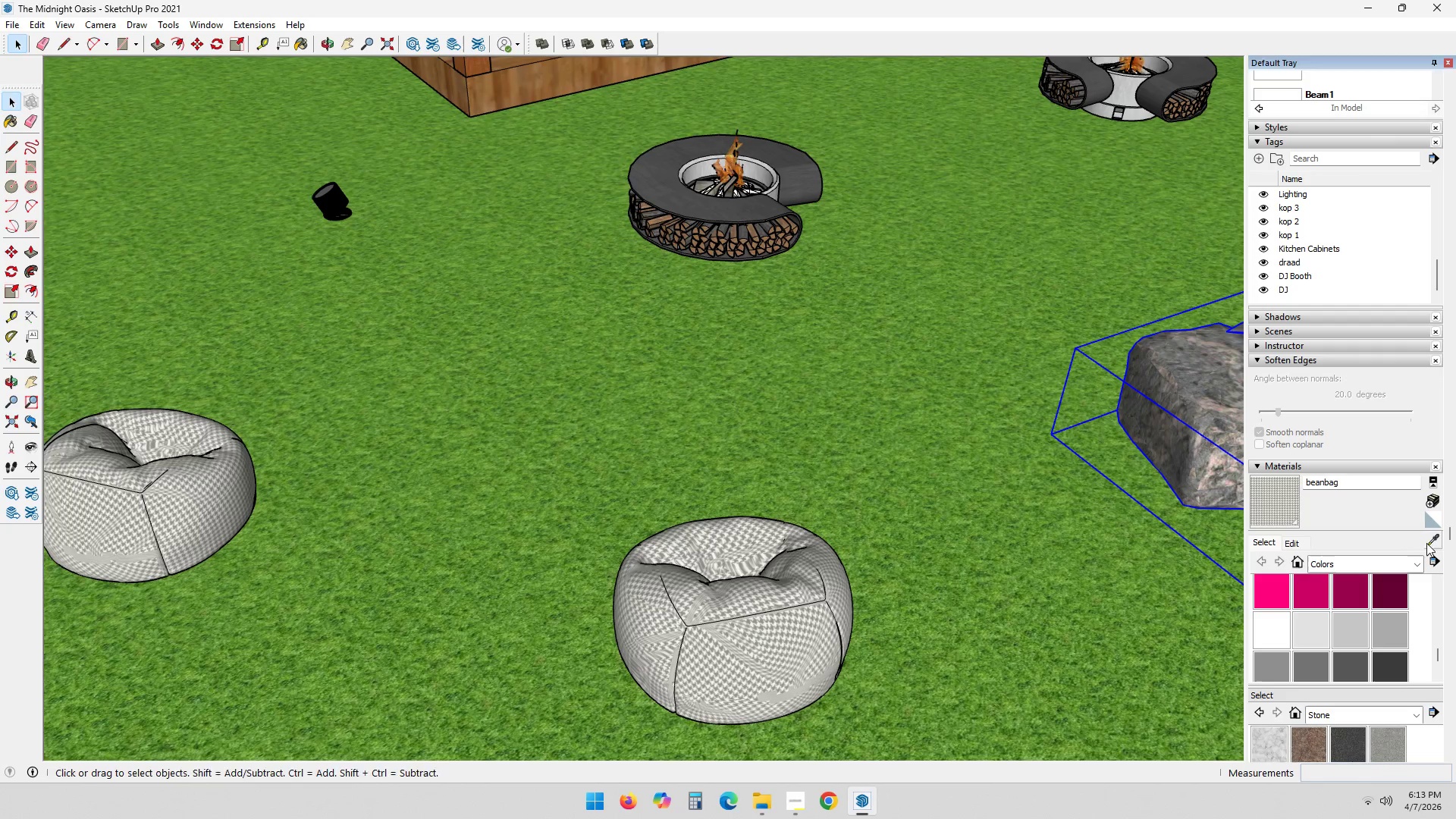 
double_click([1156, 370])
 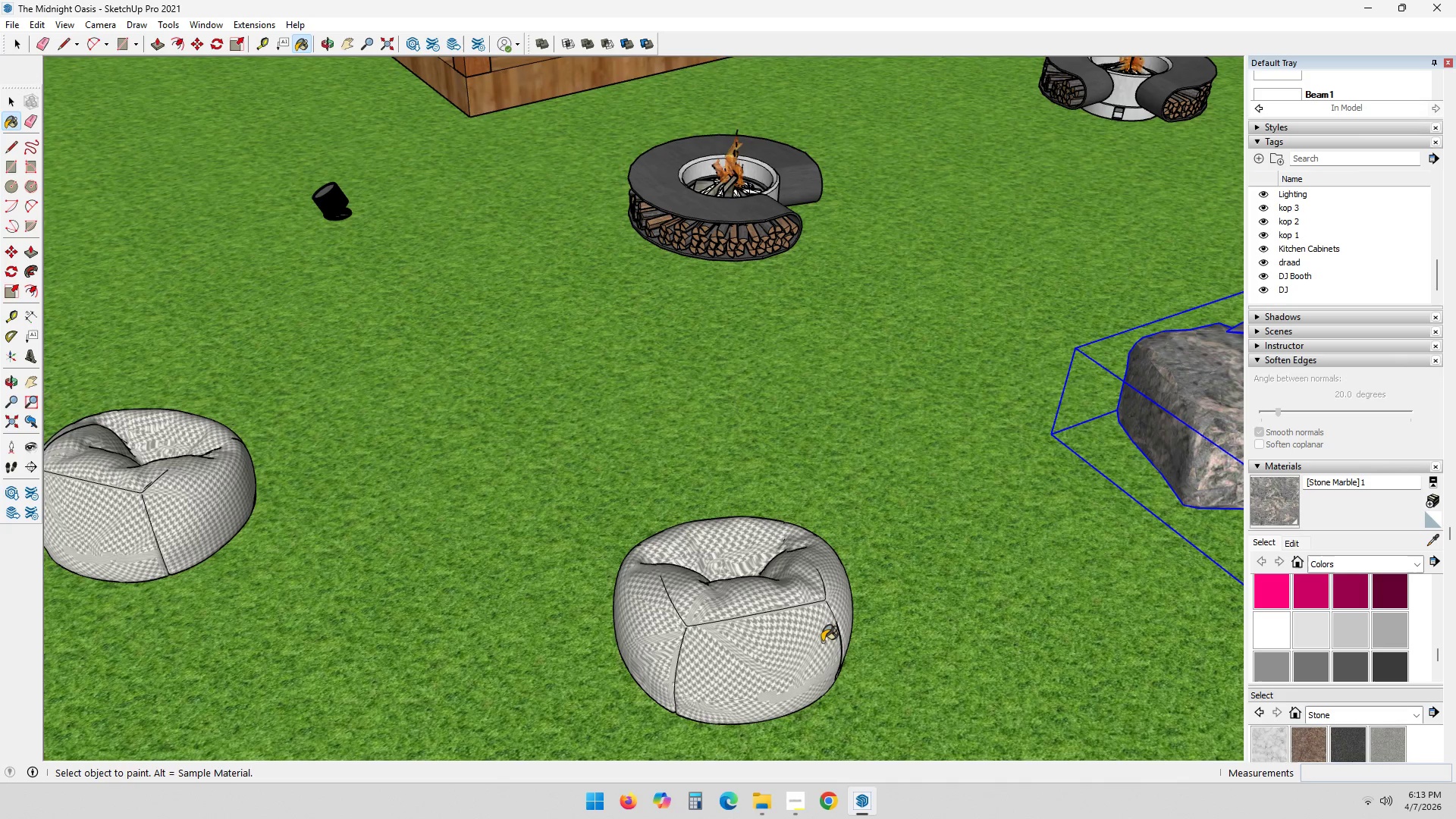 
left_click([794, 637])
 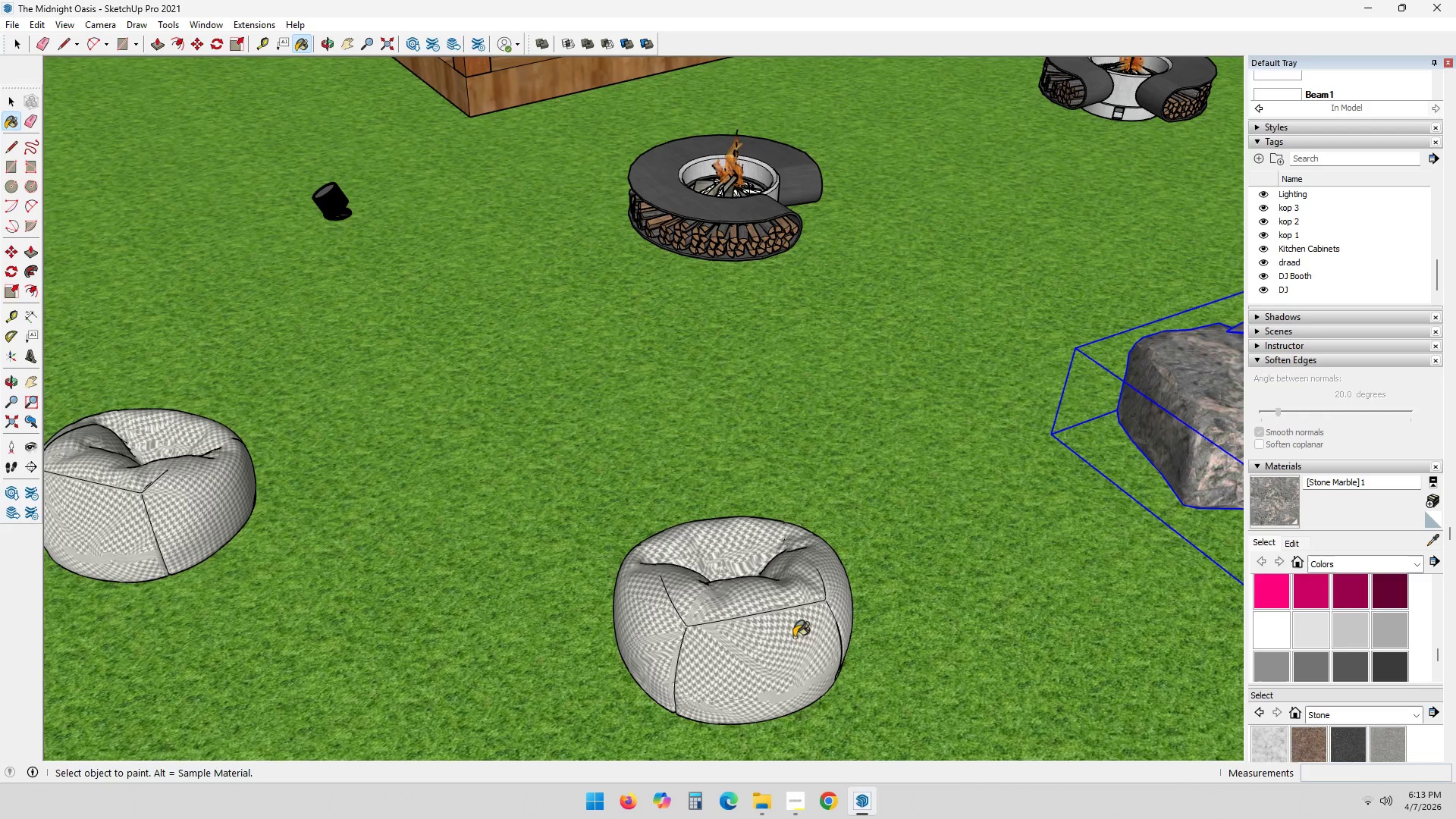 
key(Space)
 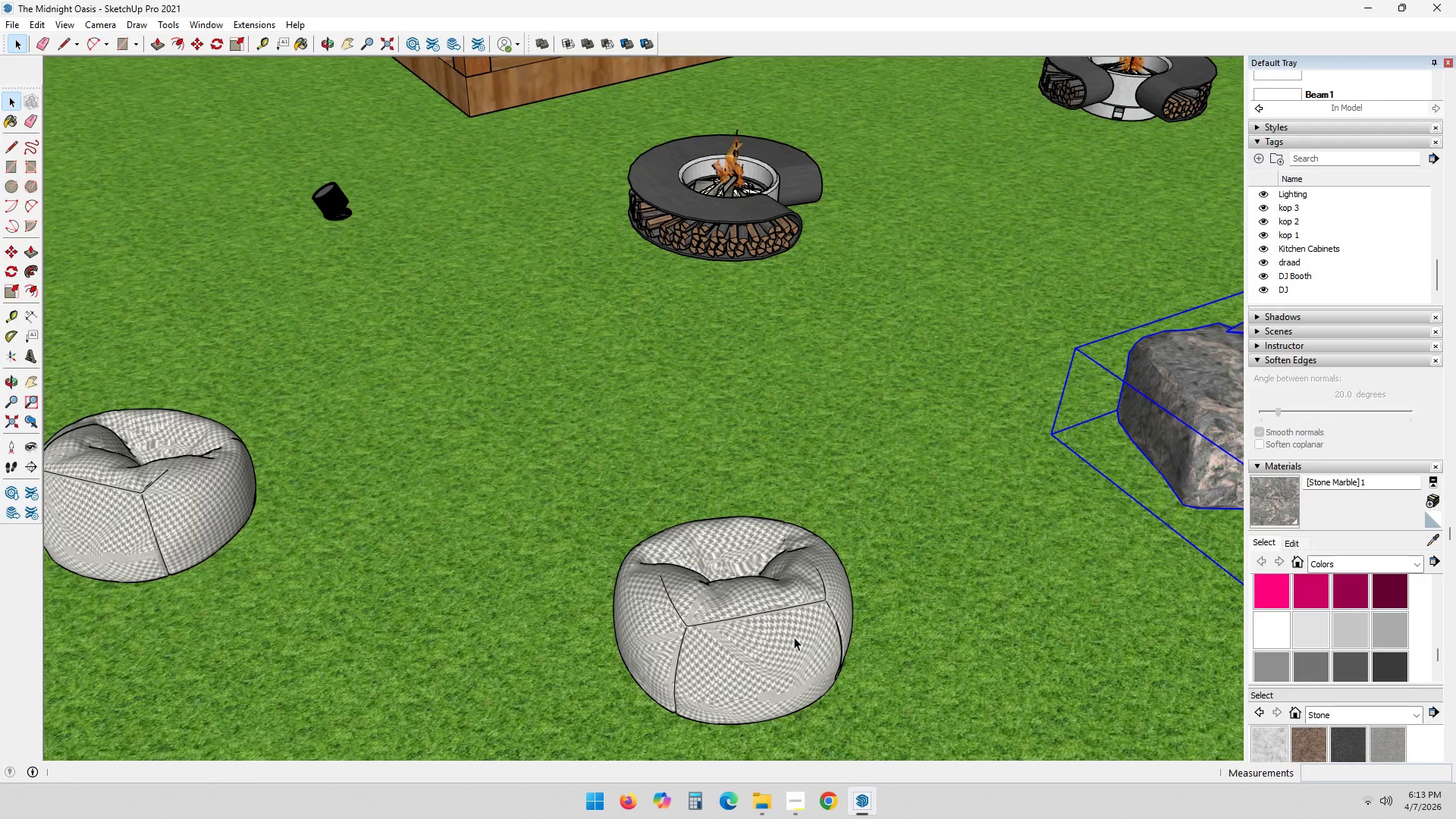 
double_click([794, 637])
 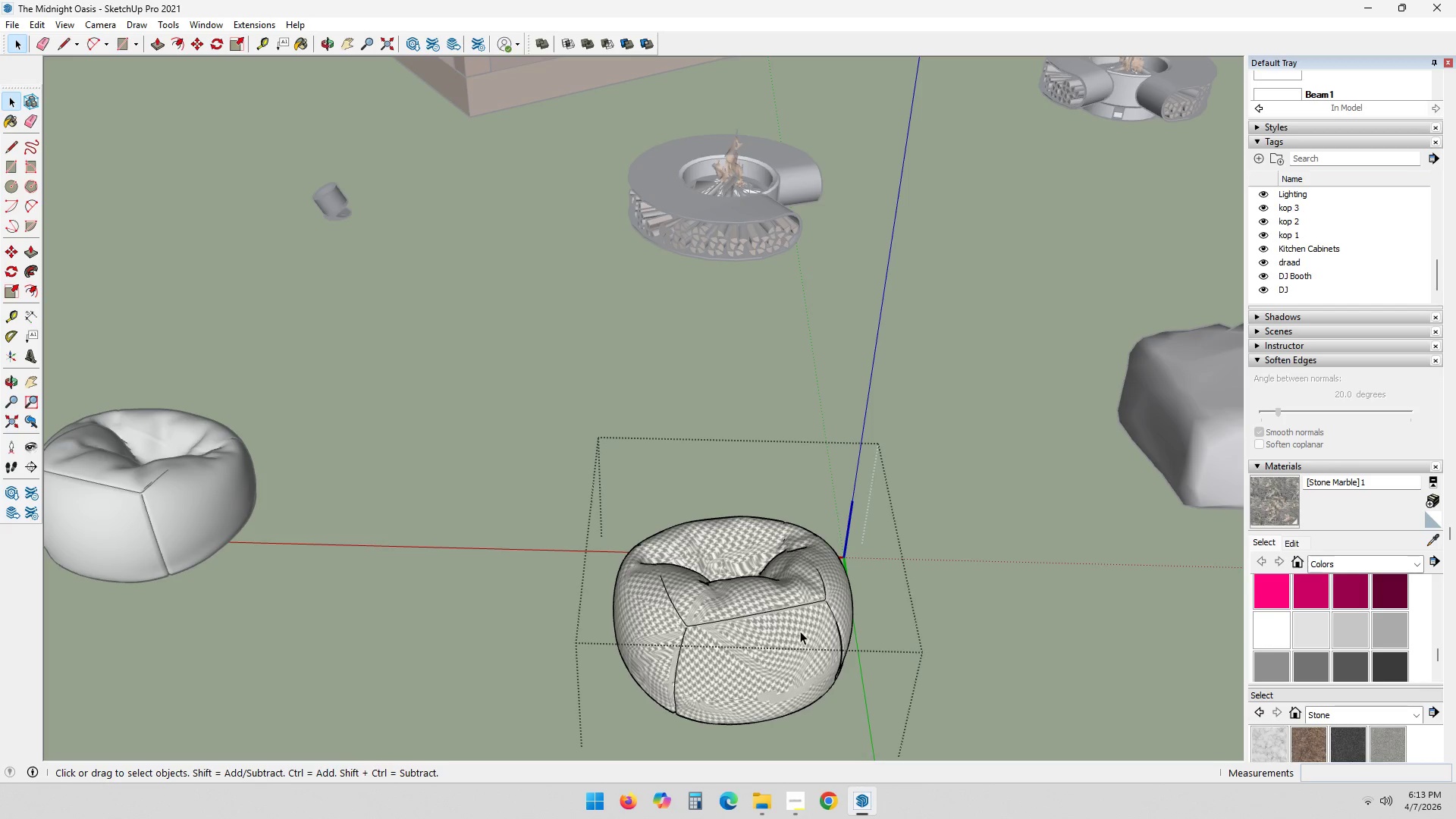 
triple_click([800, 631])
 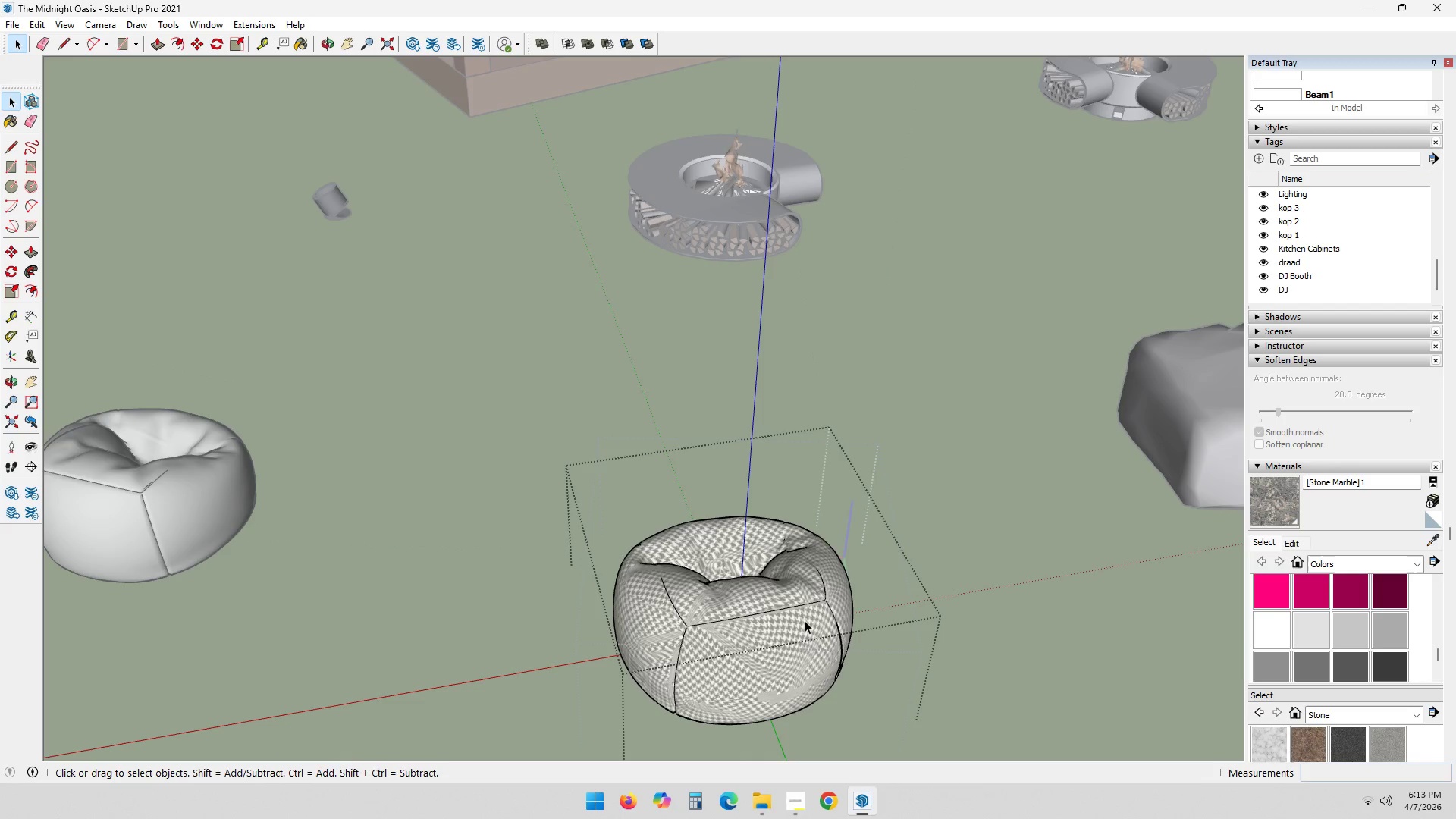 
left_click_drag(start_coordinate=[1274, 500], to_coordinate=[1270, 500])
 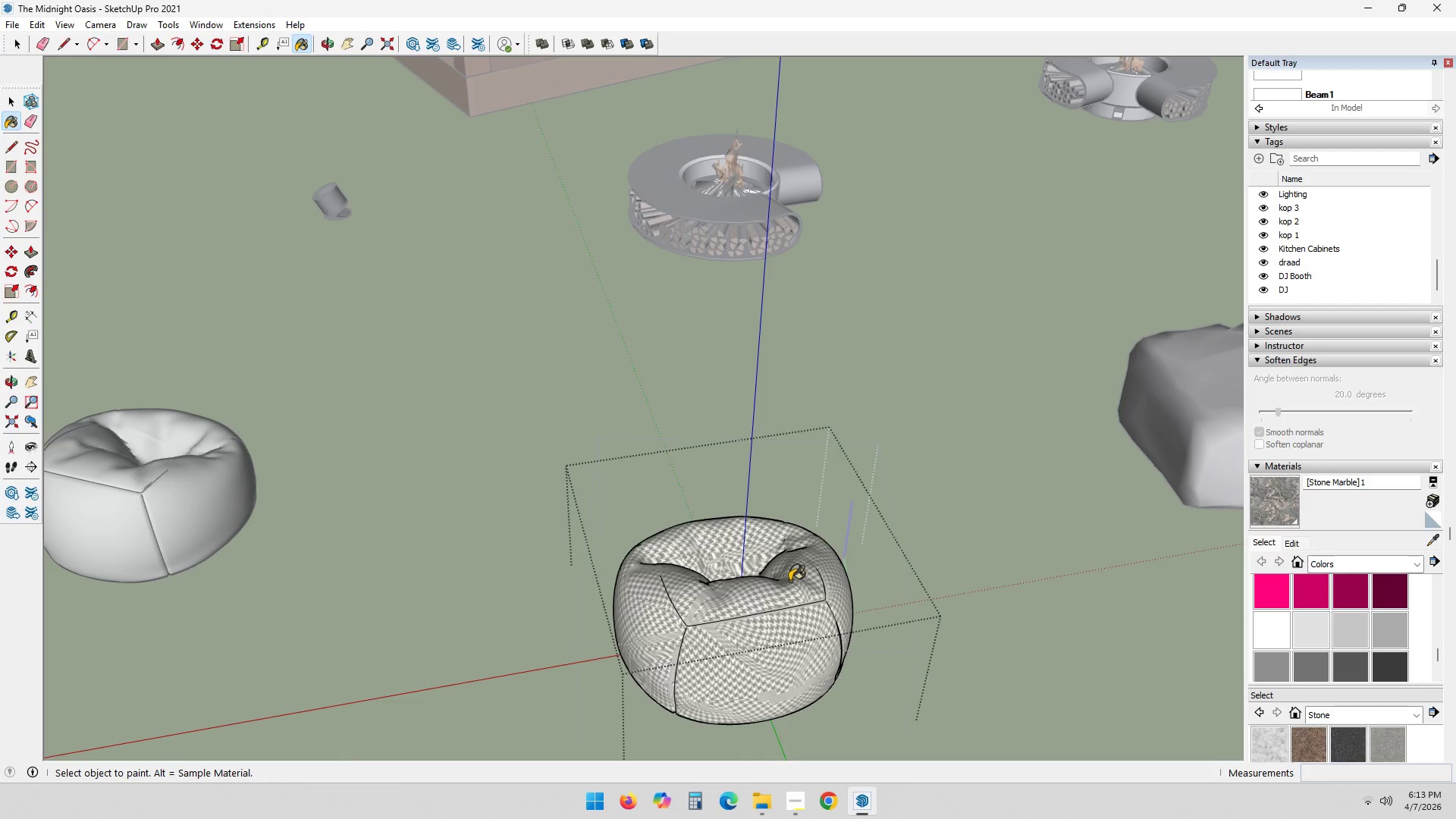 
double_click([775, 575])
 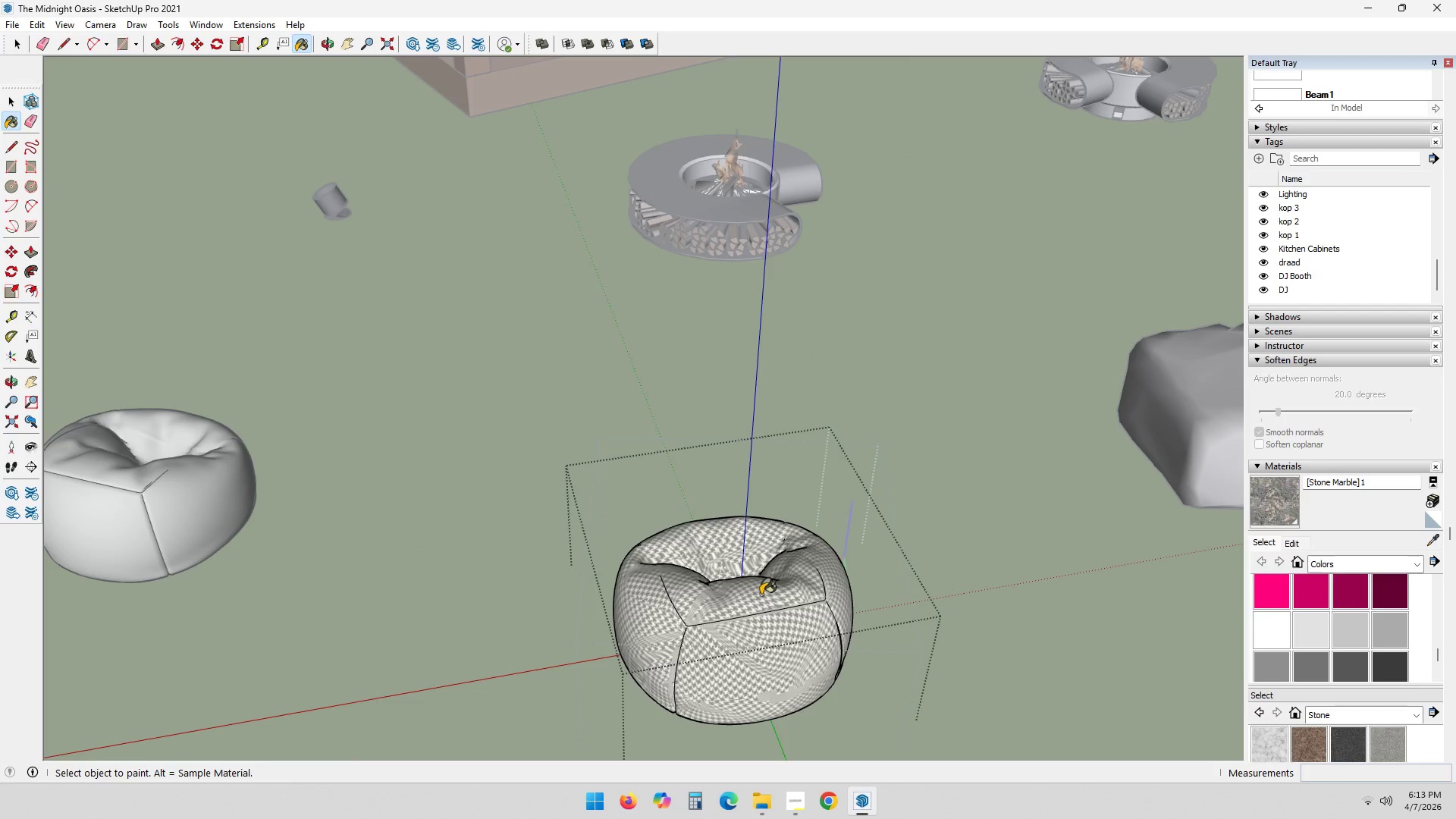 
key(Space)
 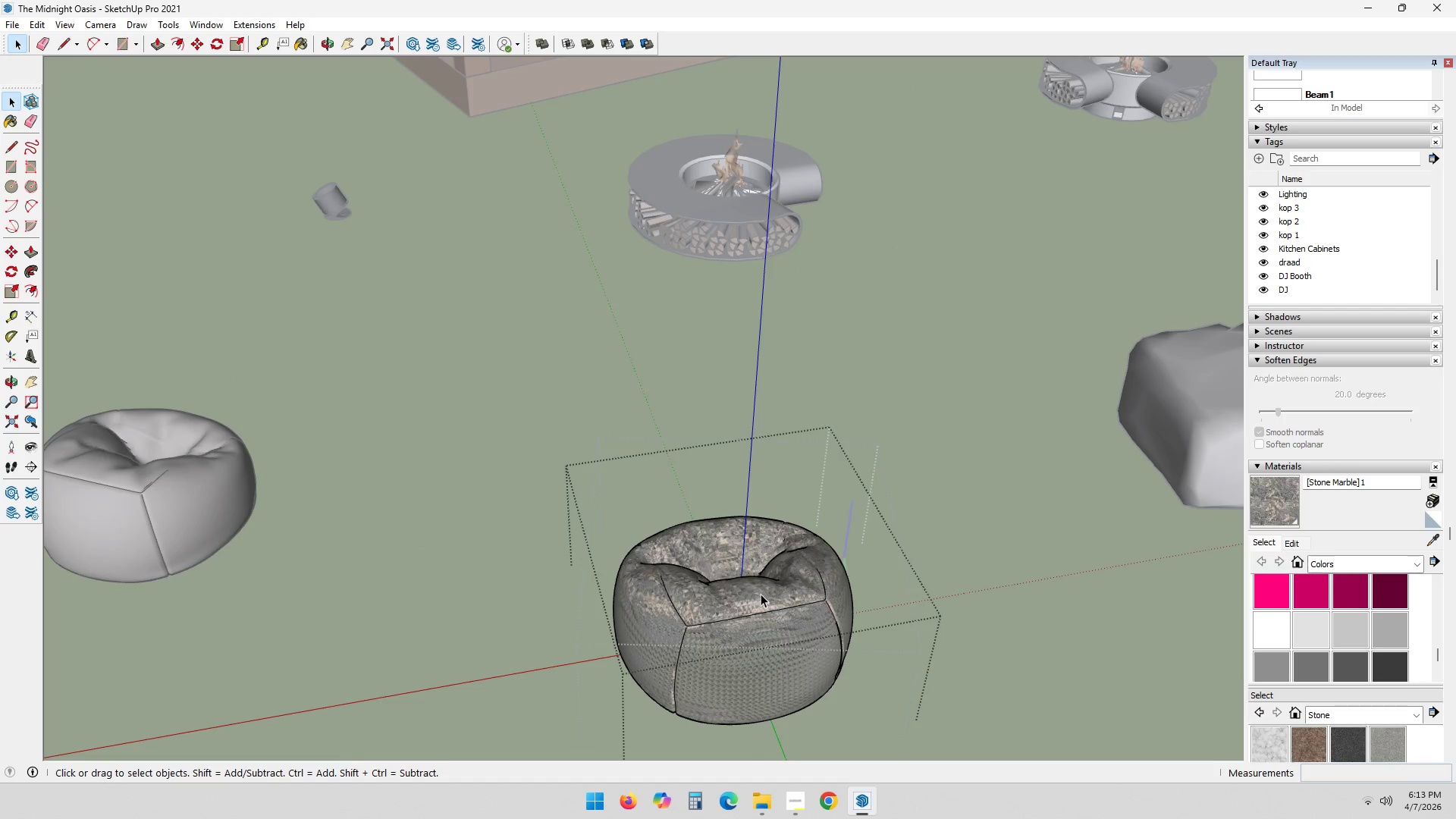 
double_click([761, 594])
 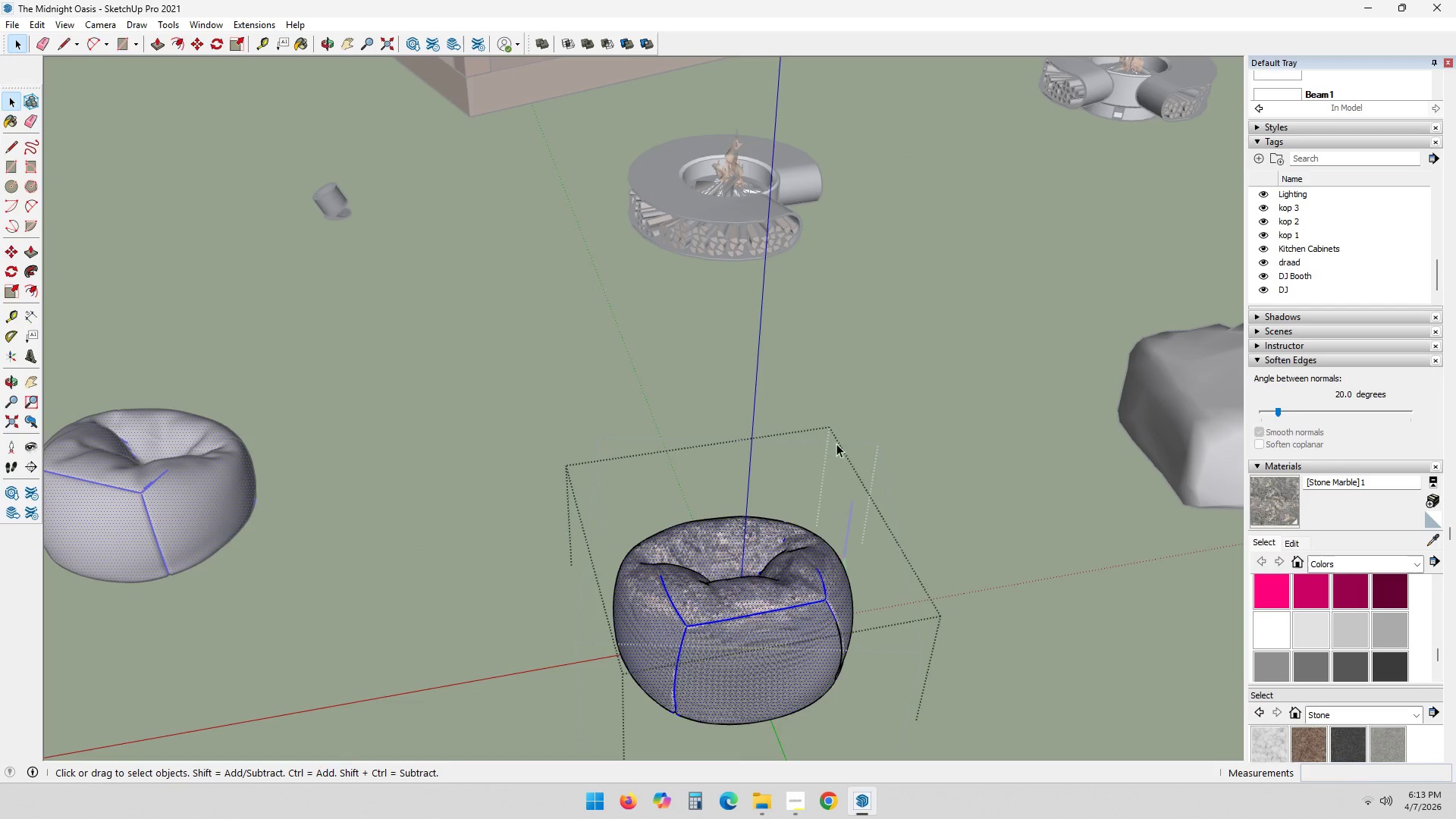 
key(Escape)
 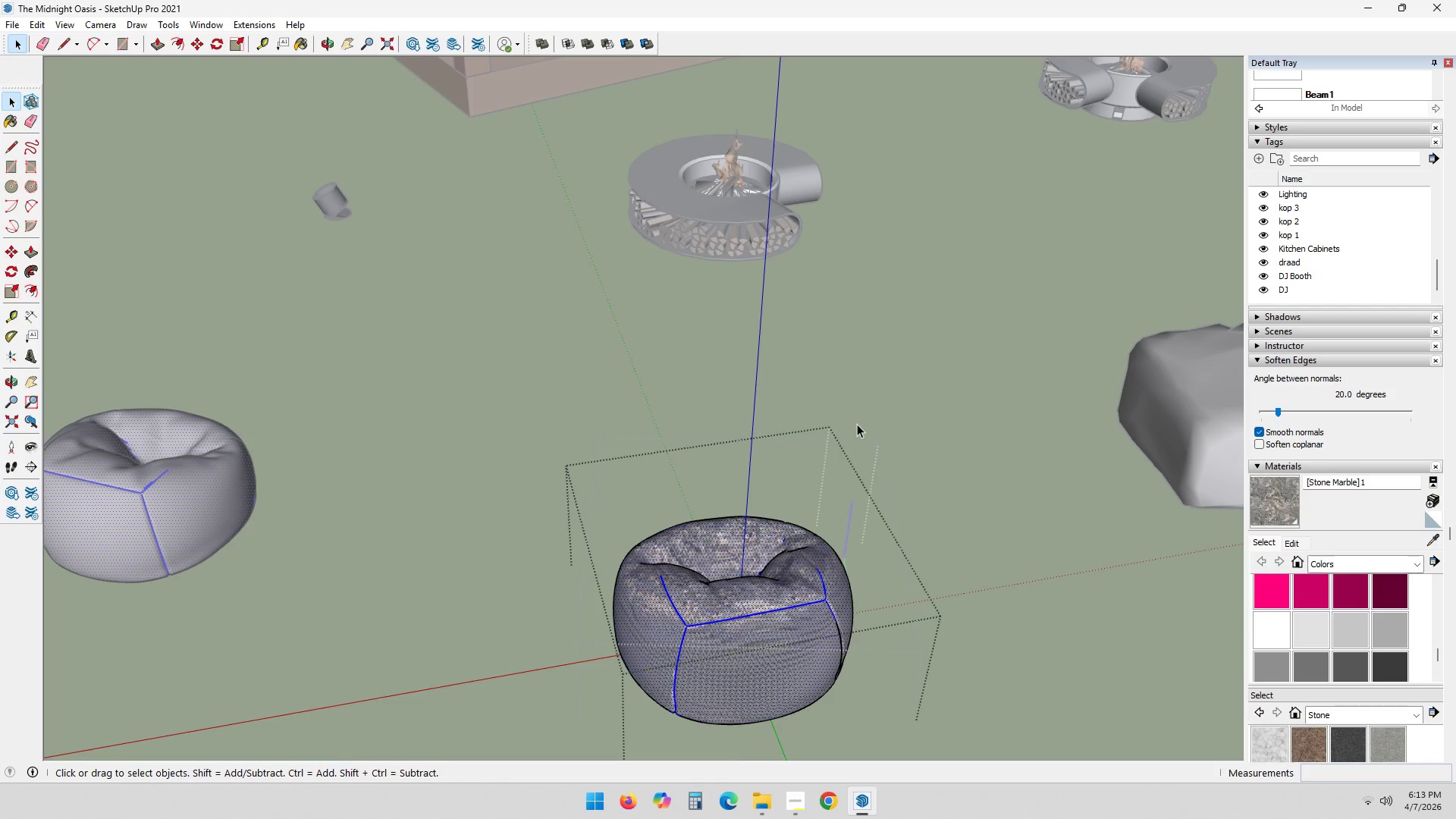 
key(Escape)
 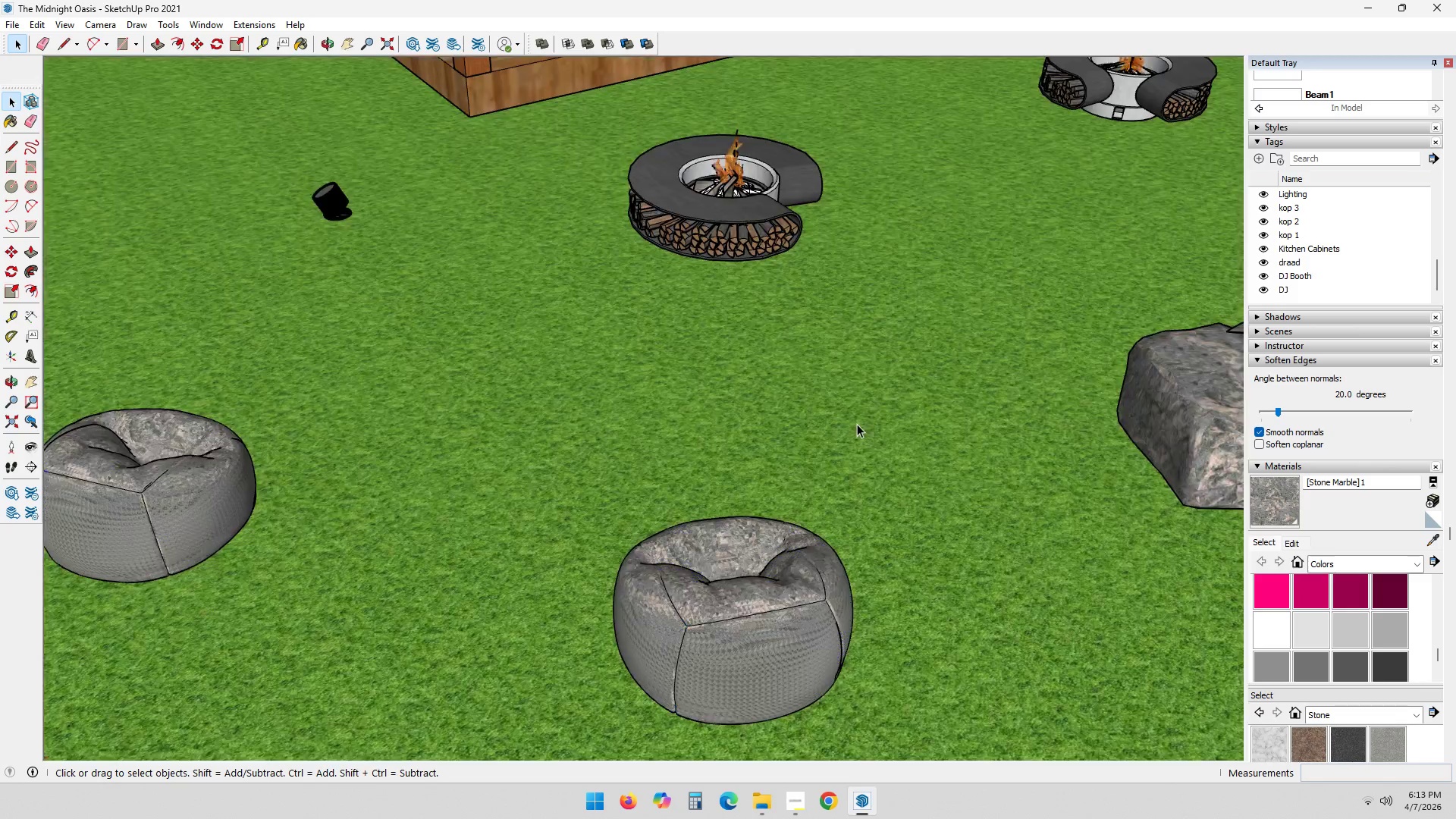 
key(Escape)
 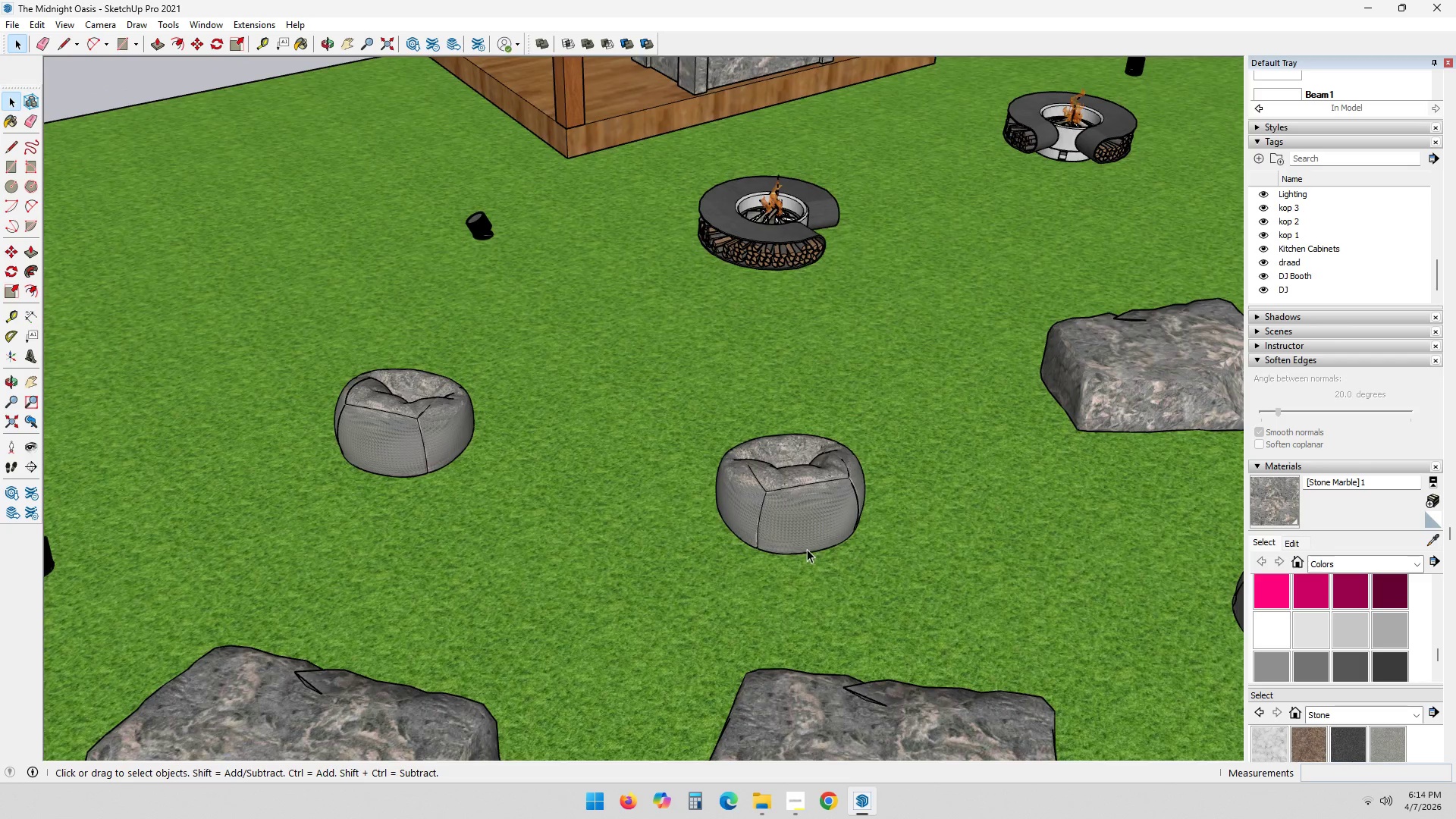 
double_click([822, 497])
 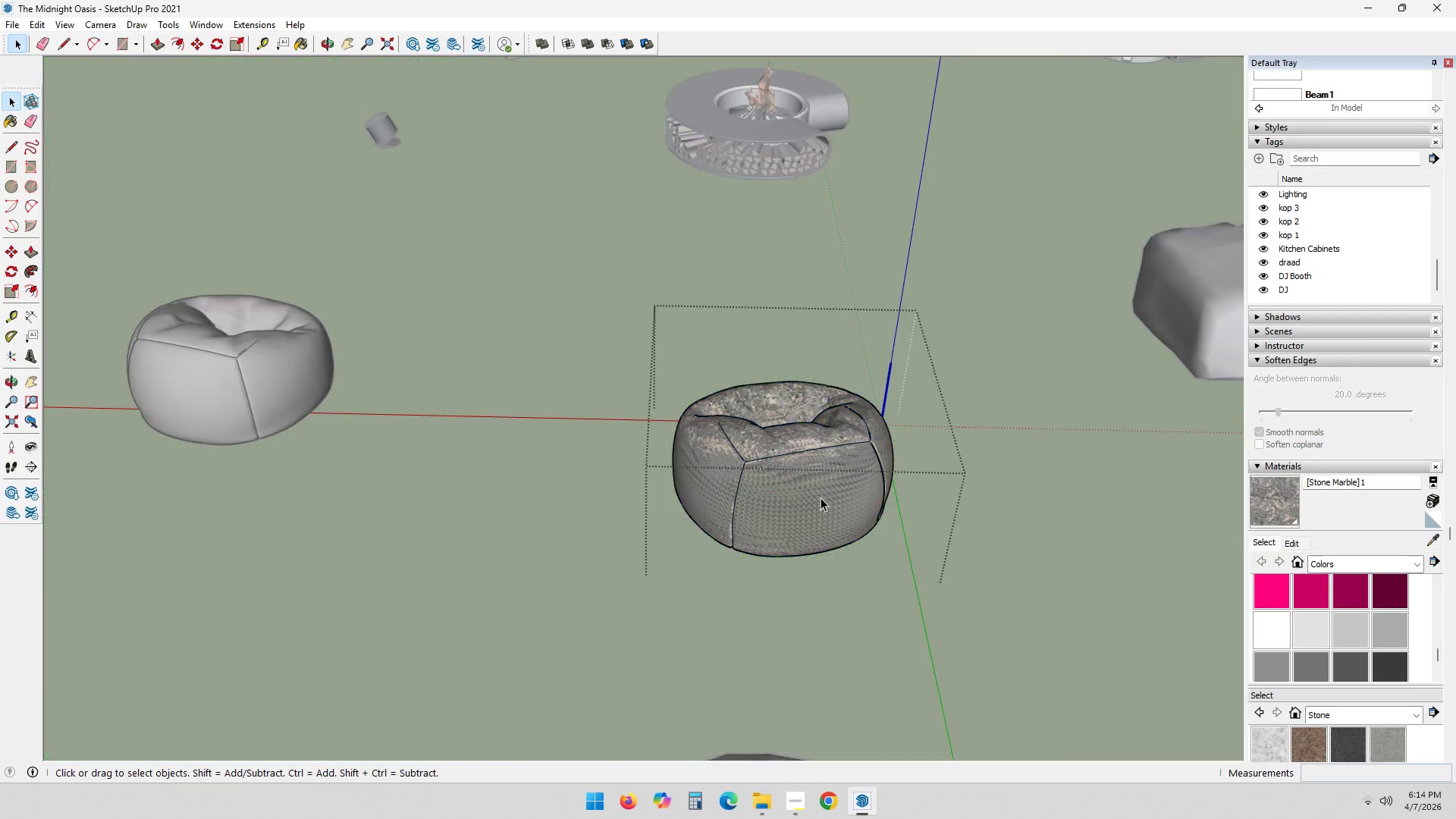 
scroll: coordinate [807, 549], scroll_direction: down, amount: 1.0
 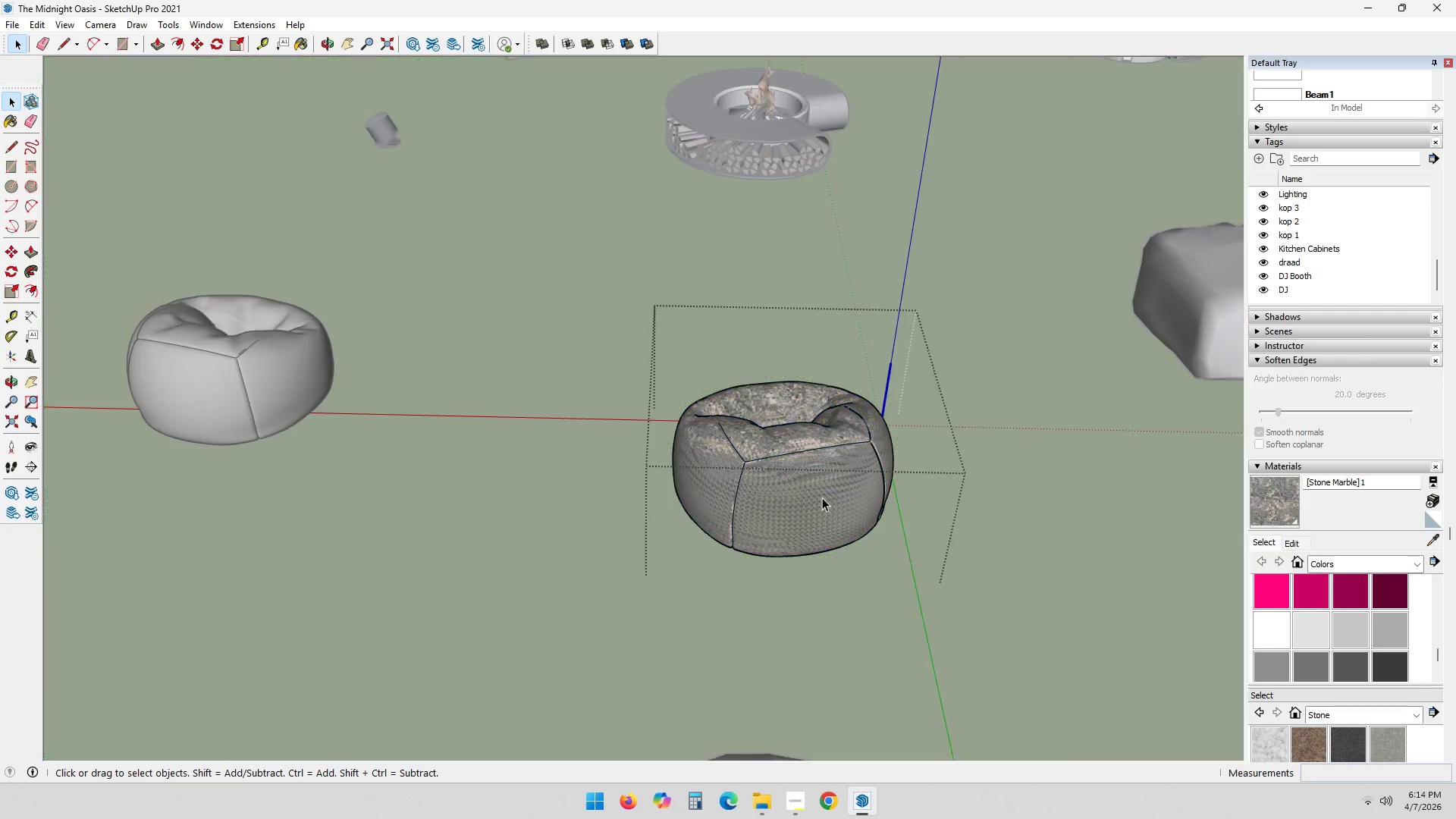 
left_click([815, 504])
 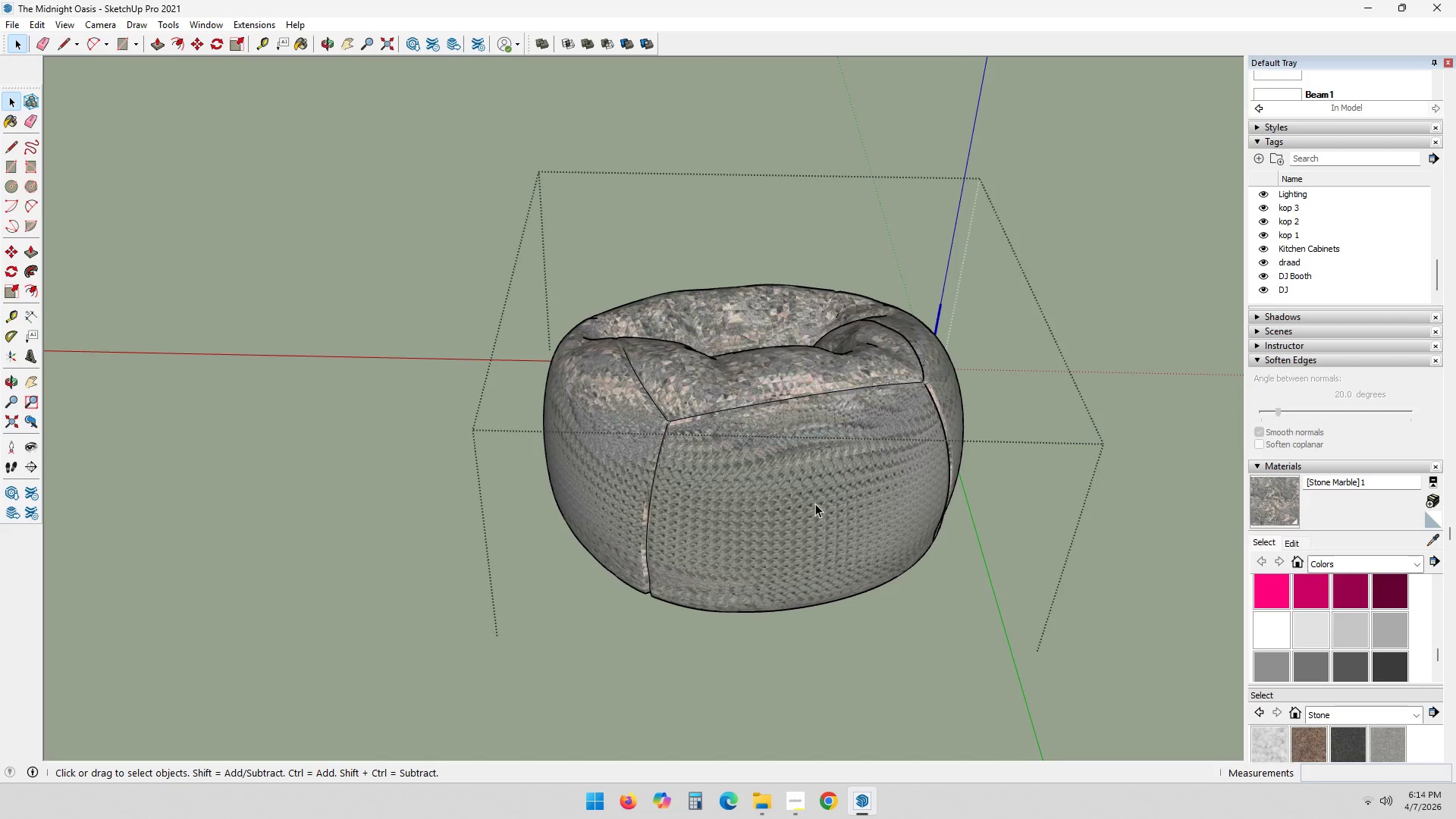 
scroll: coordinate [812, 505], scroll_direction: up, amount: 7.0
 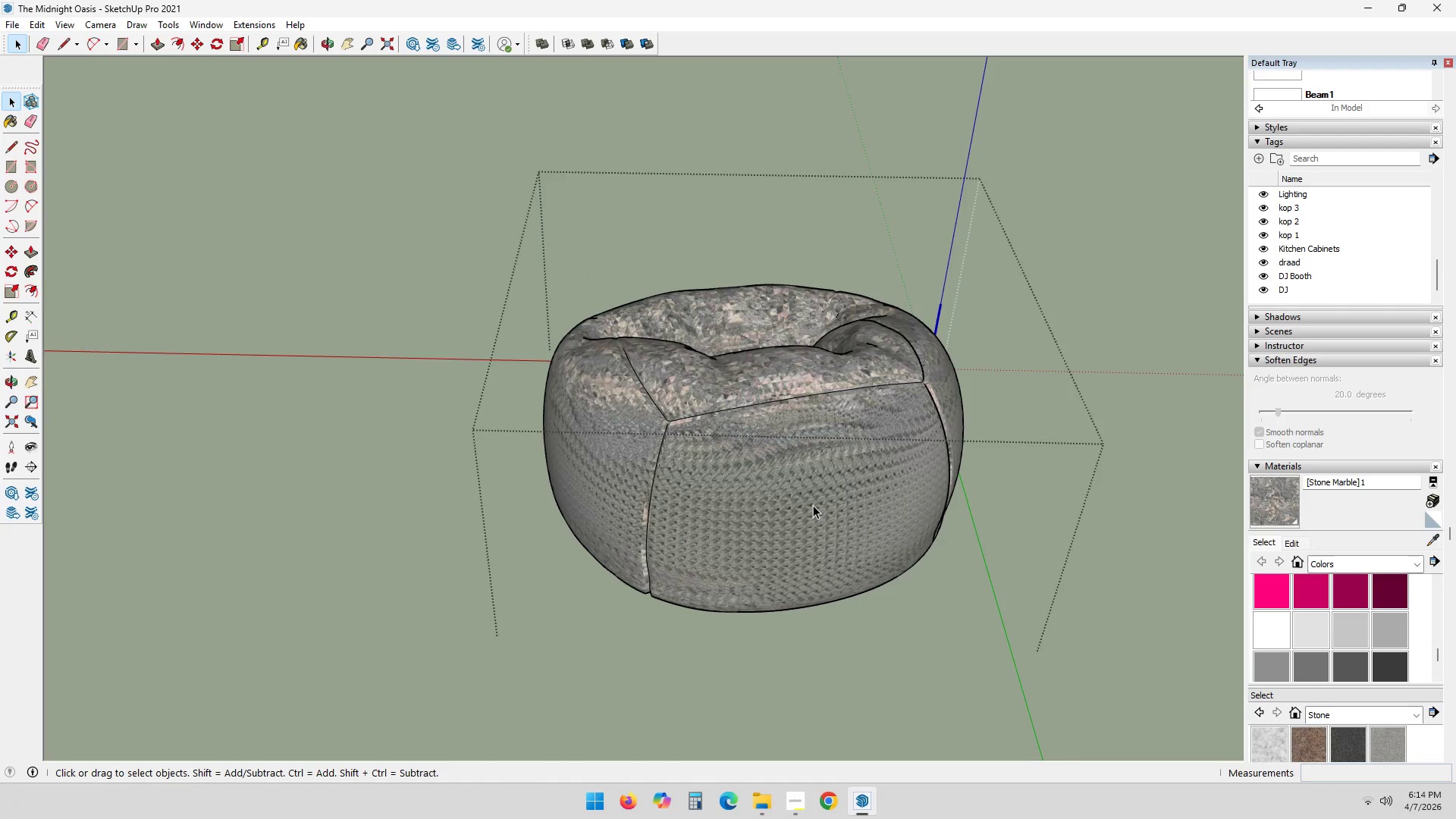 
double_click([816, 504])
 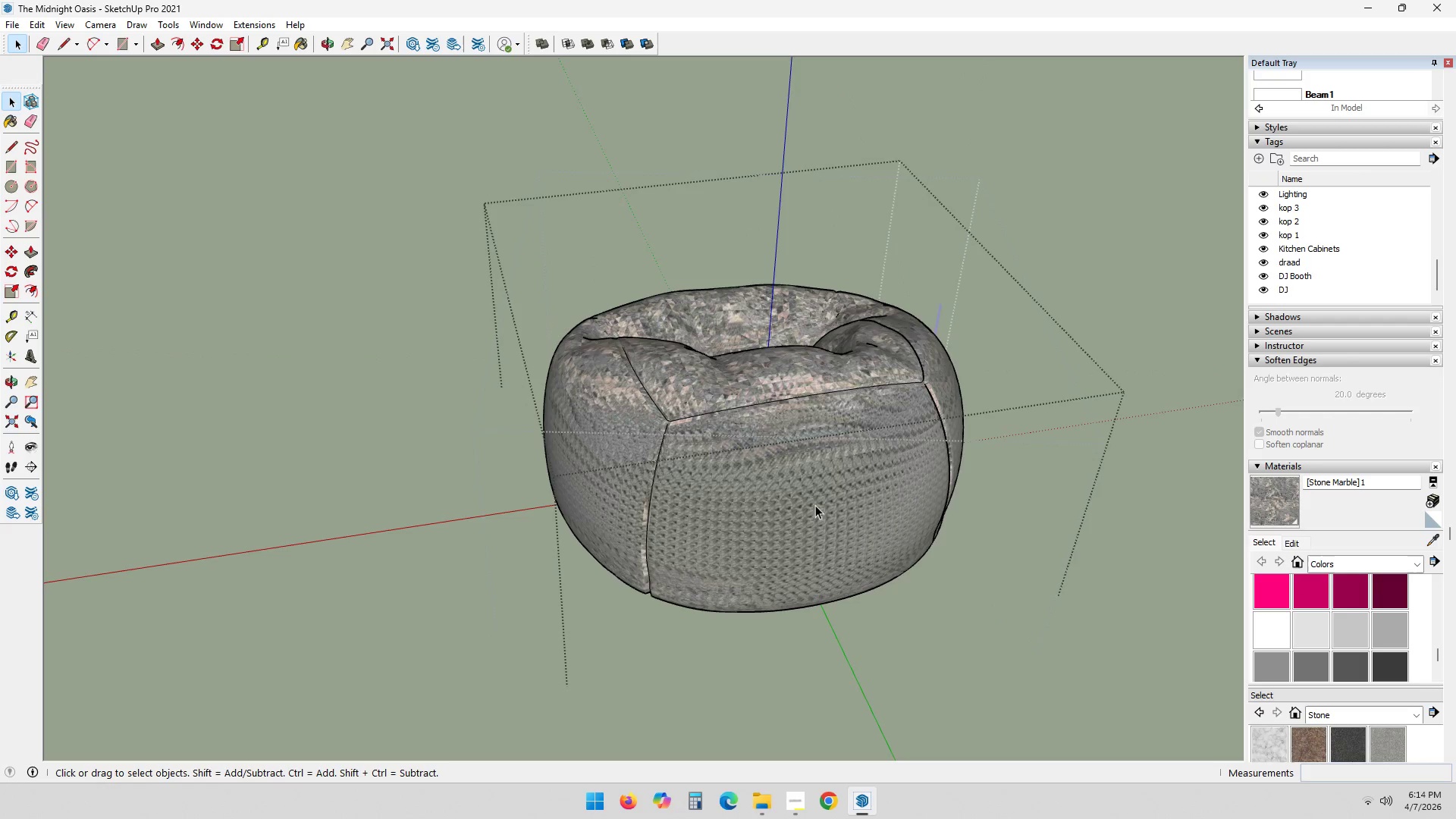 
left_click([815, 504])
 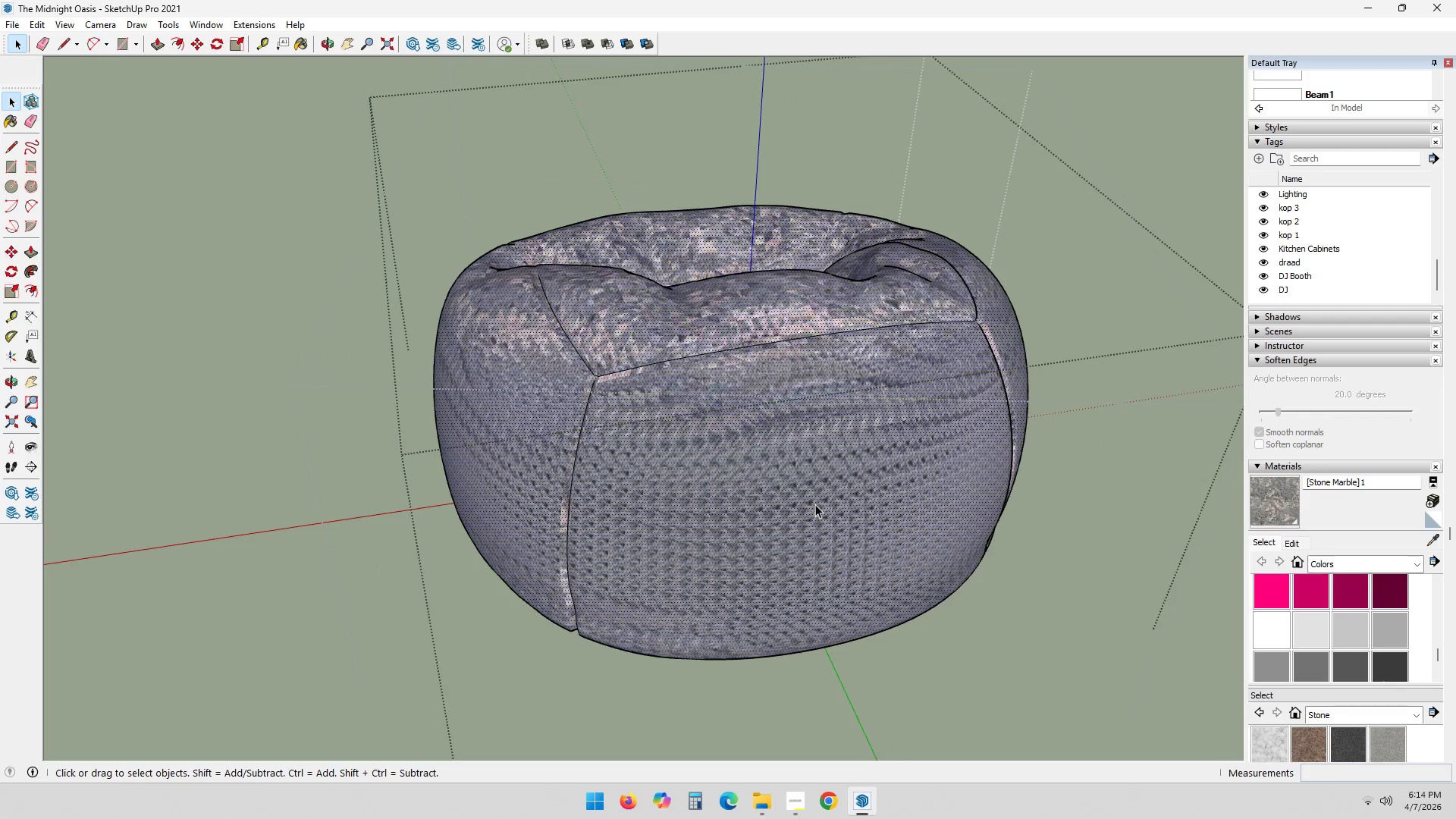 
scroll: coordinate [811, 510], scroll_direction: up, amount: 4.0
 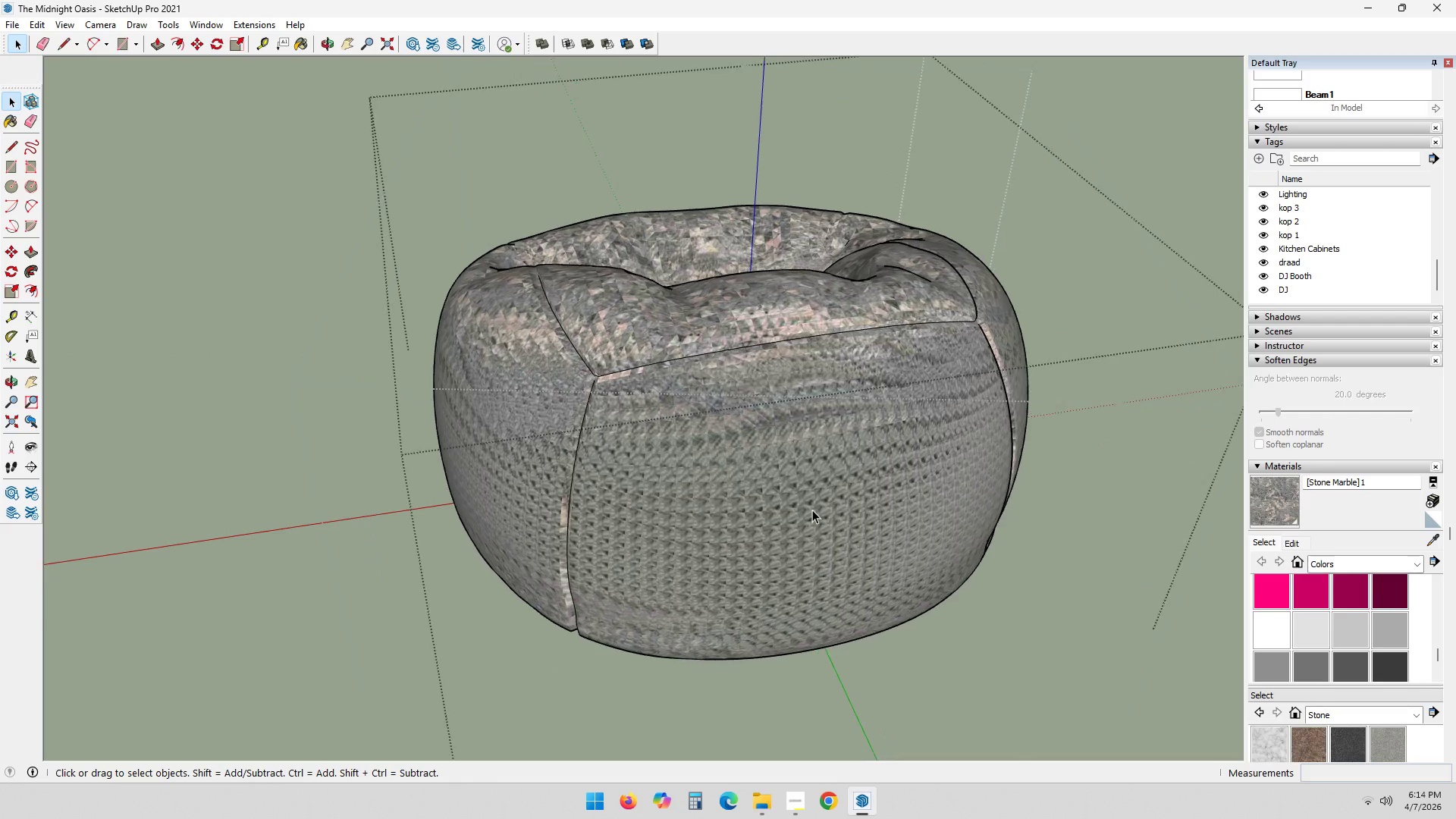 
double_click([816, 504])
 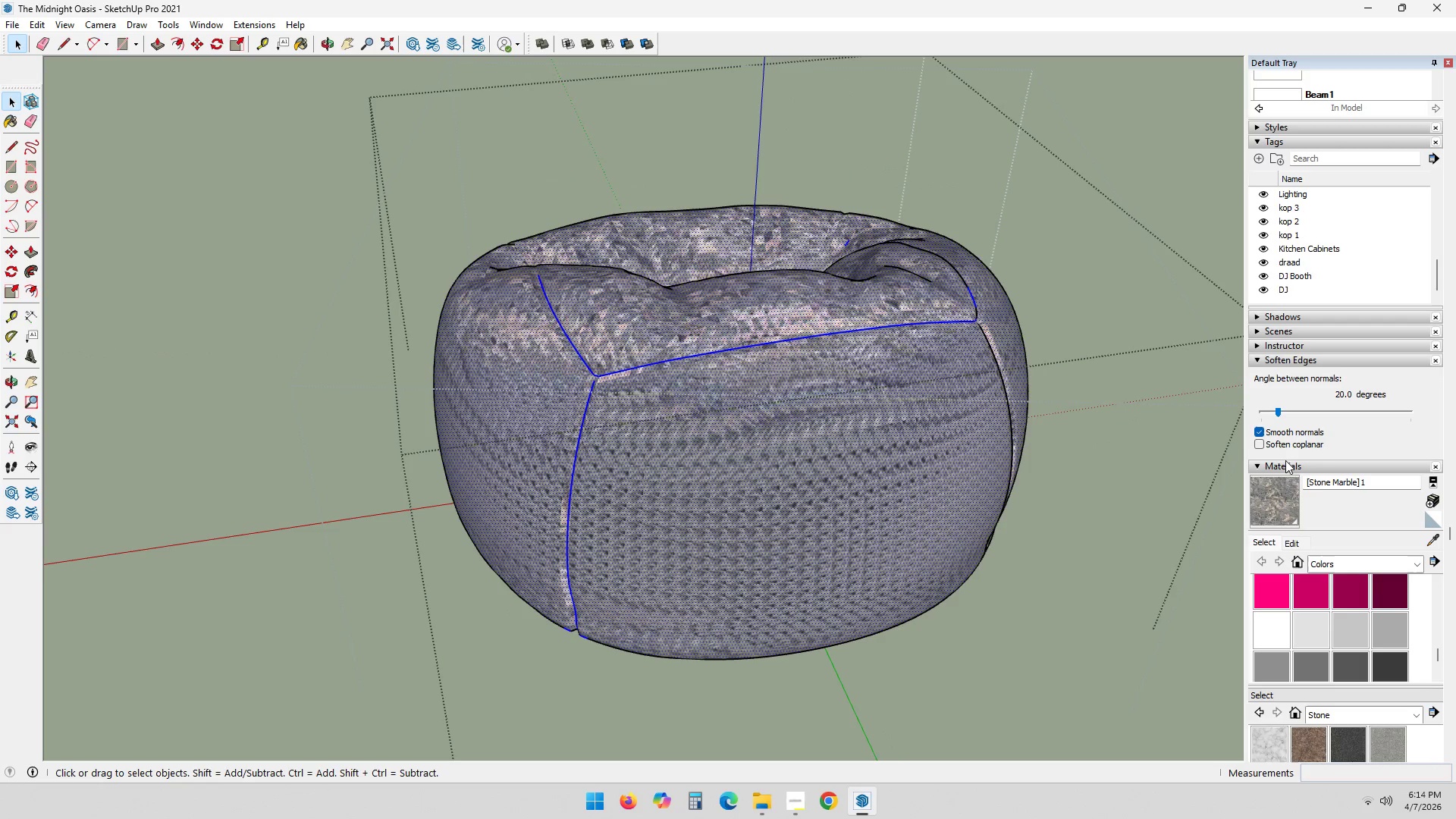 
left_click([1286, 506])
 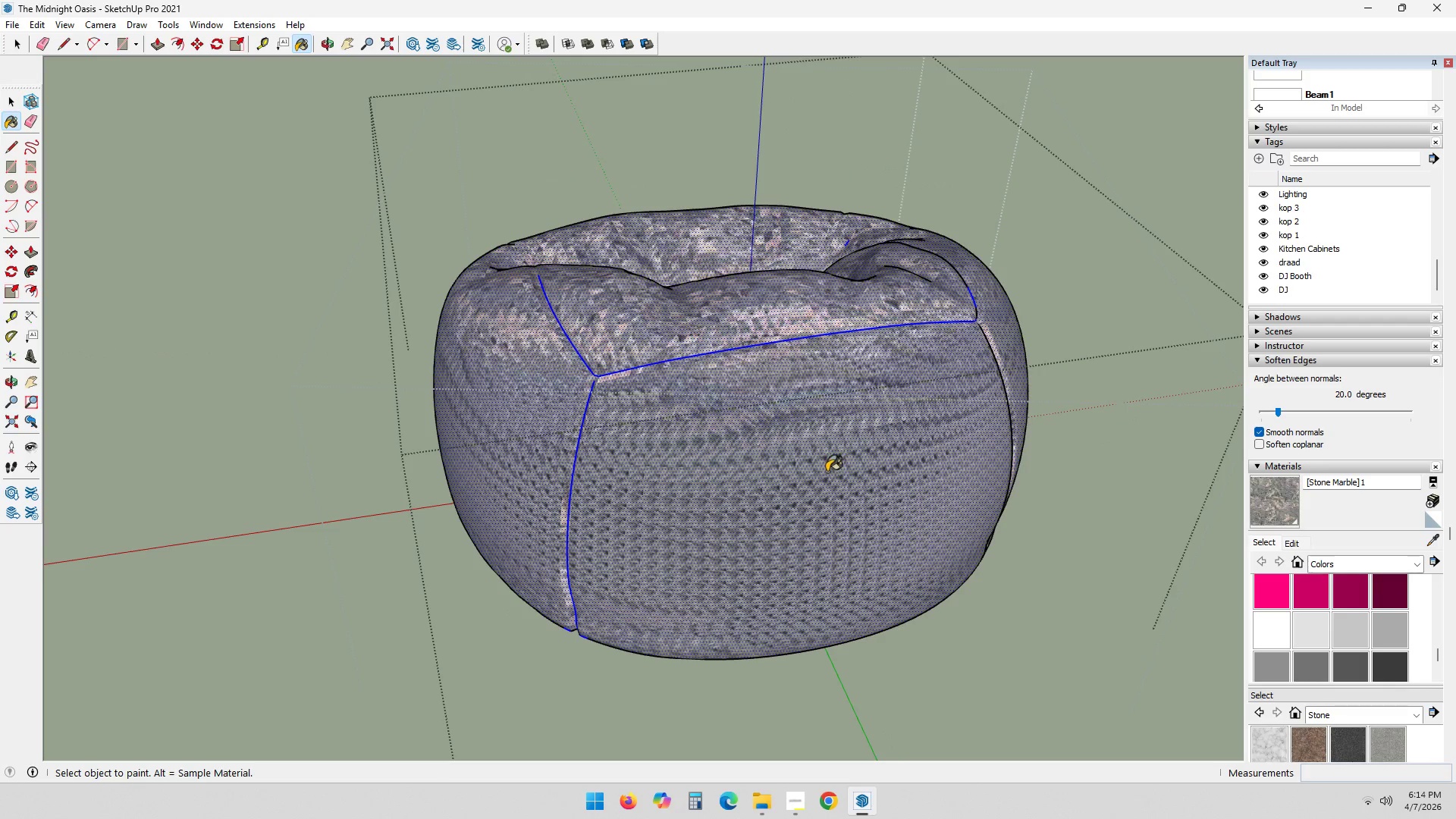 
key(Space)
 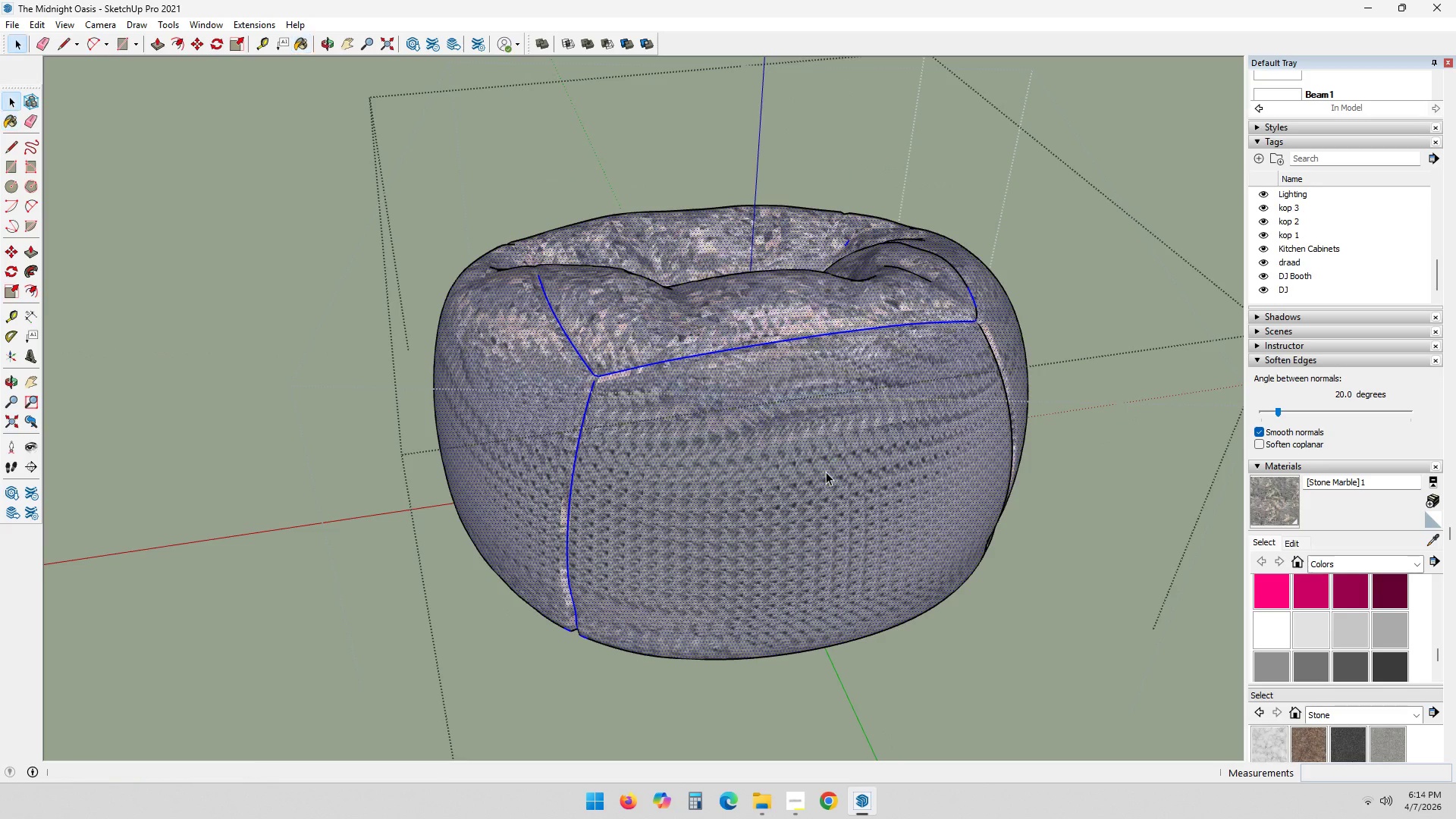 
key(Escape)
 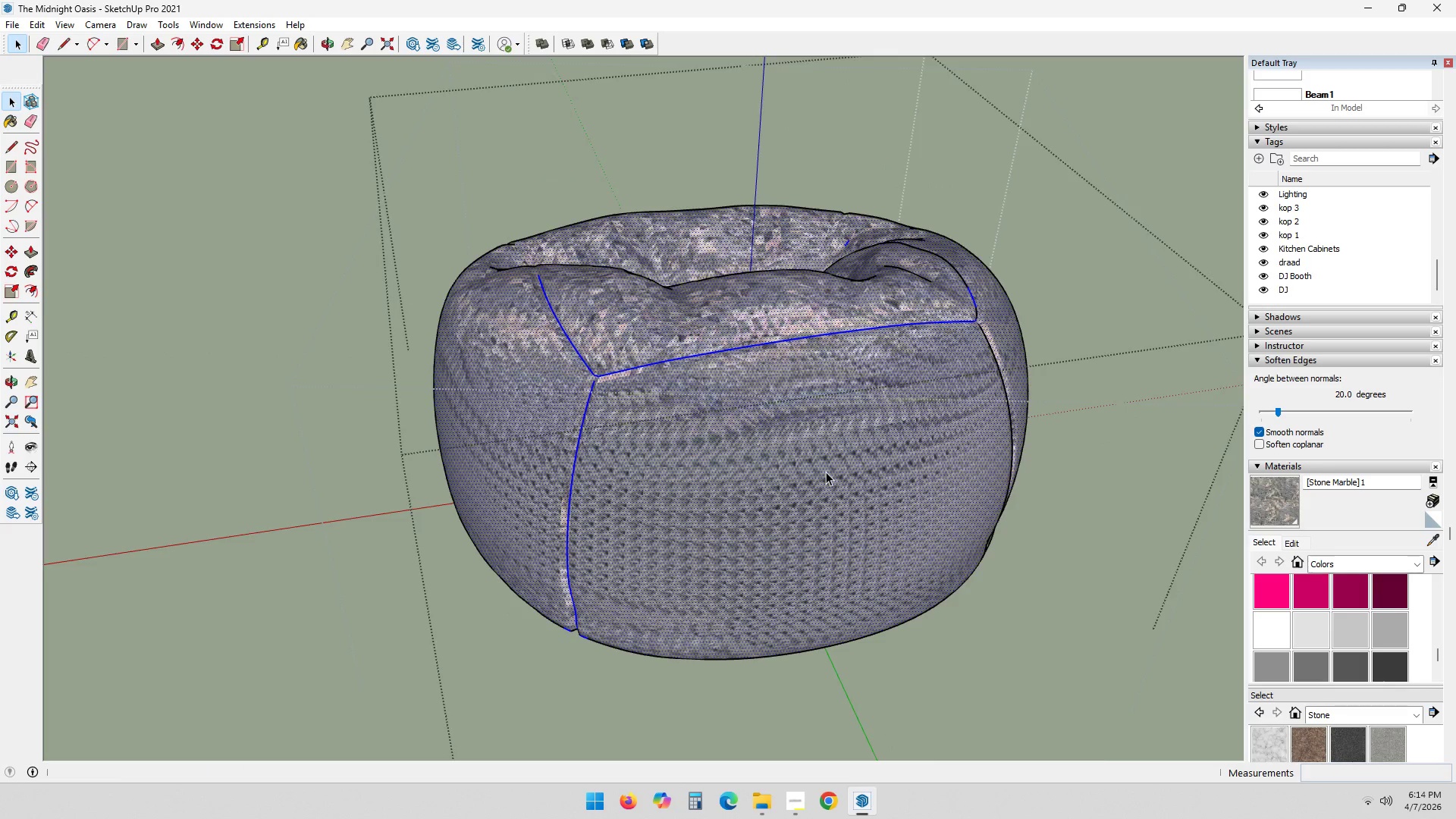 
key(Escape)
 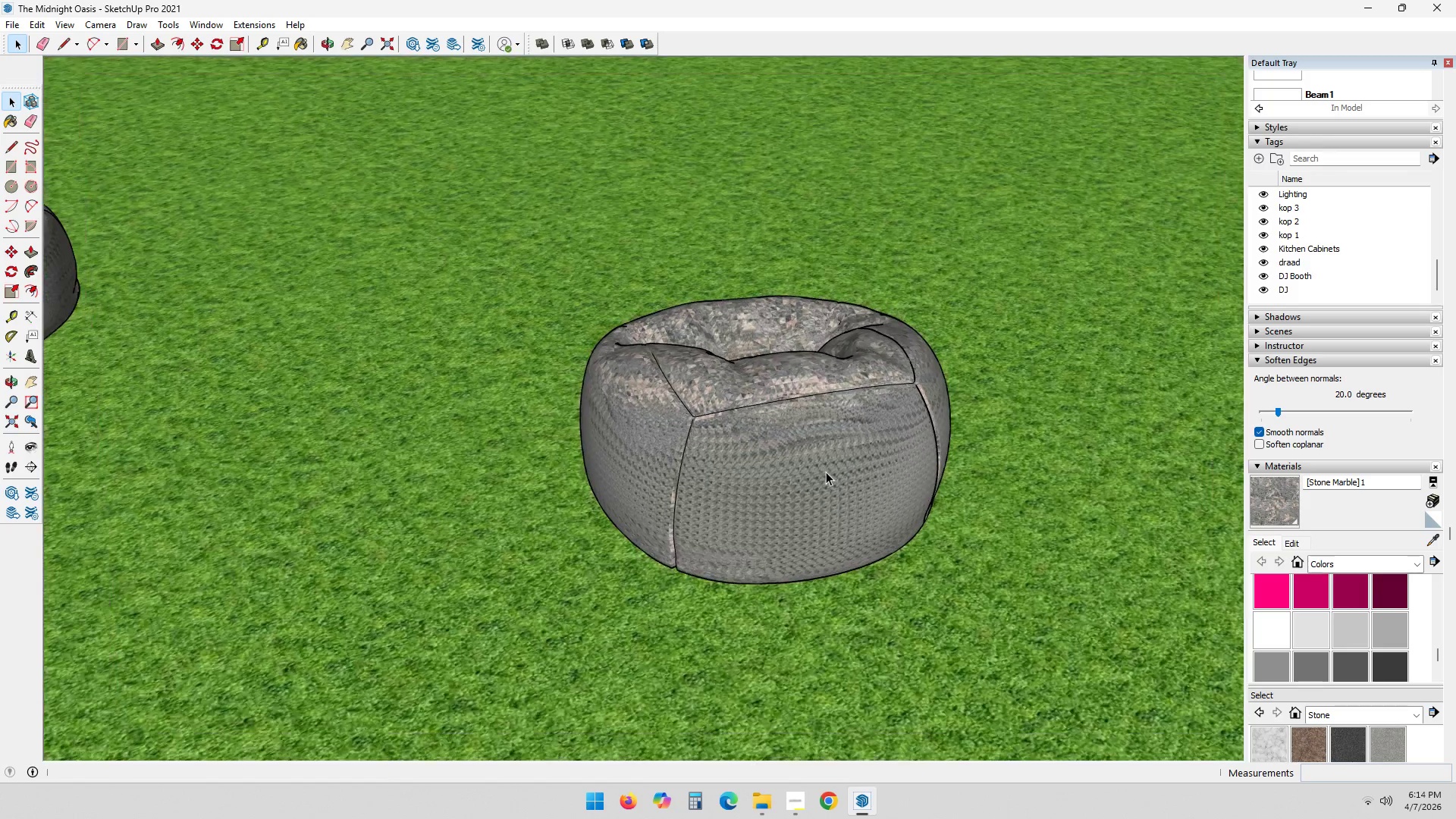 
key(Escape)
 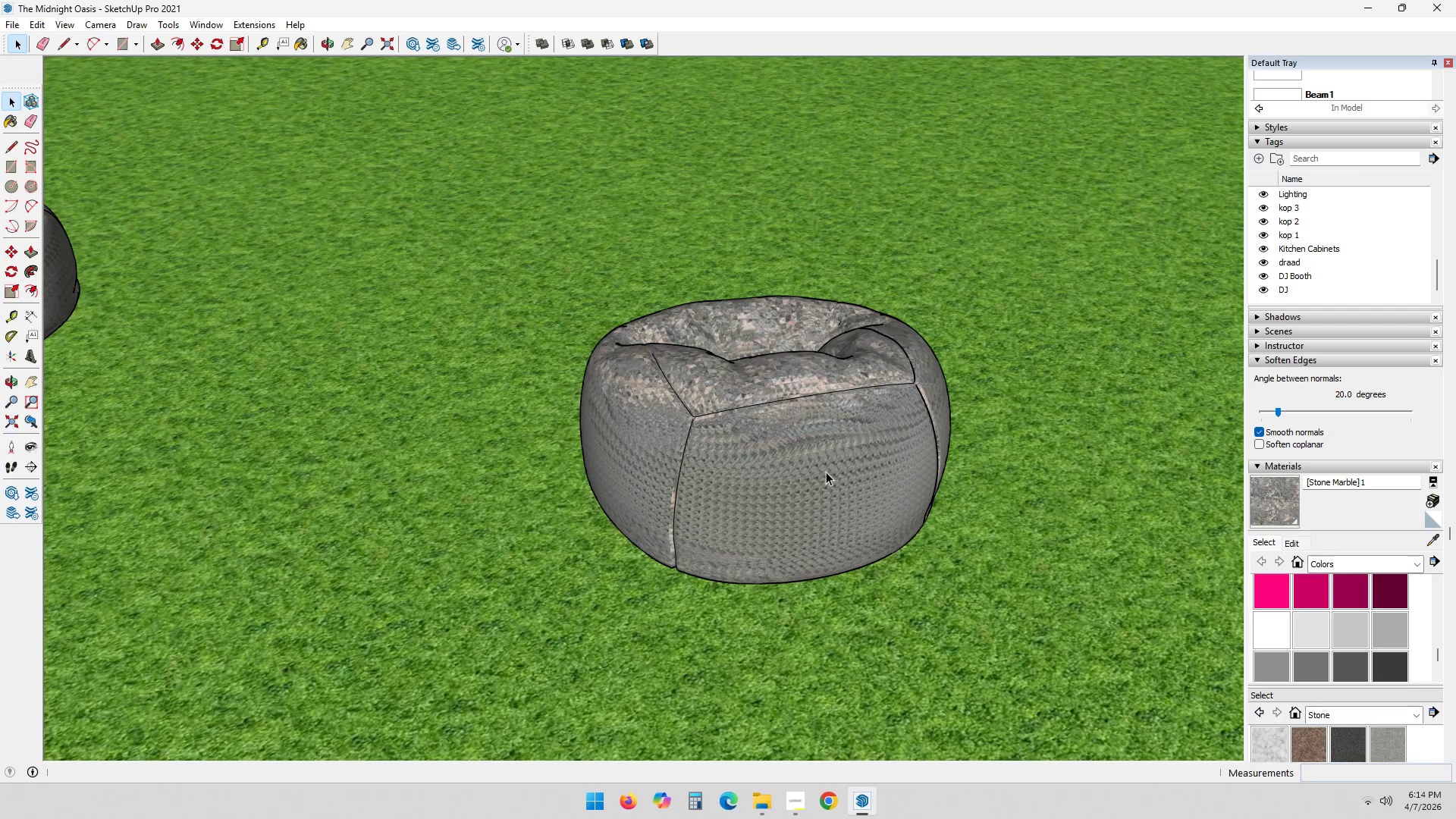 
key(Escape)
 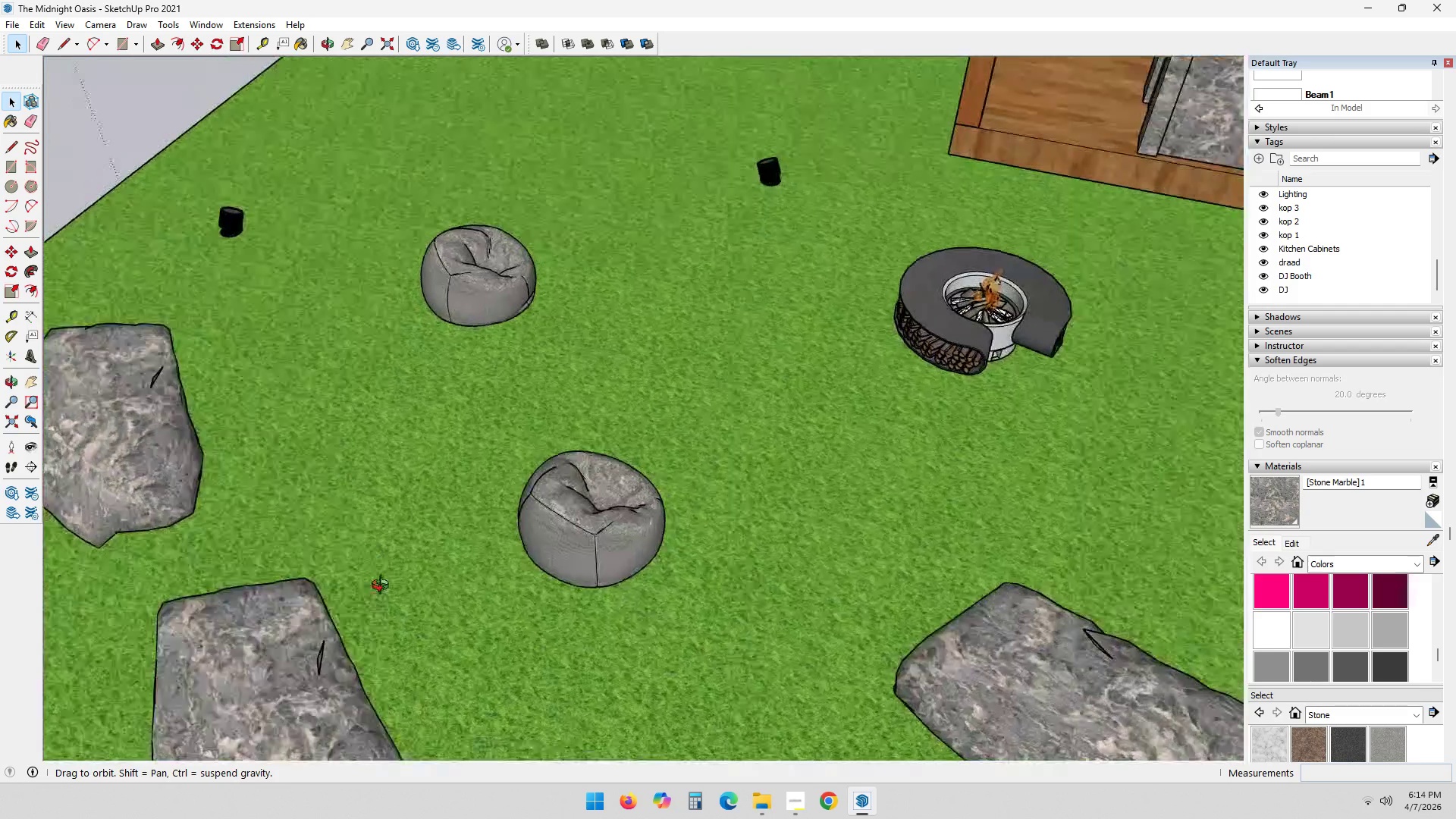 
scroll: coordinate [729, 521], scroll_direction: down, amount: 30.0
 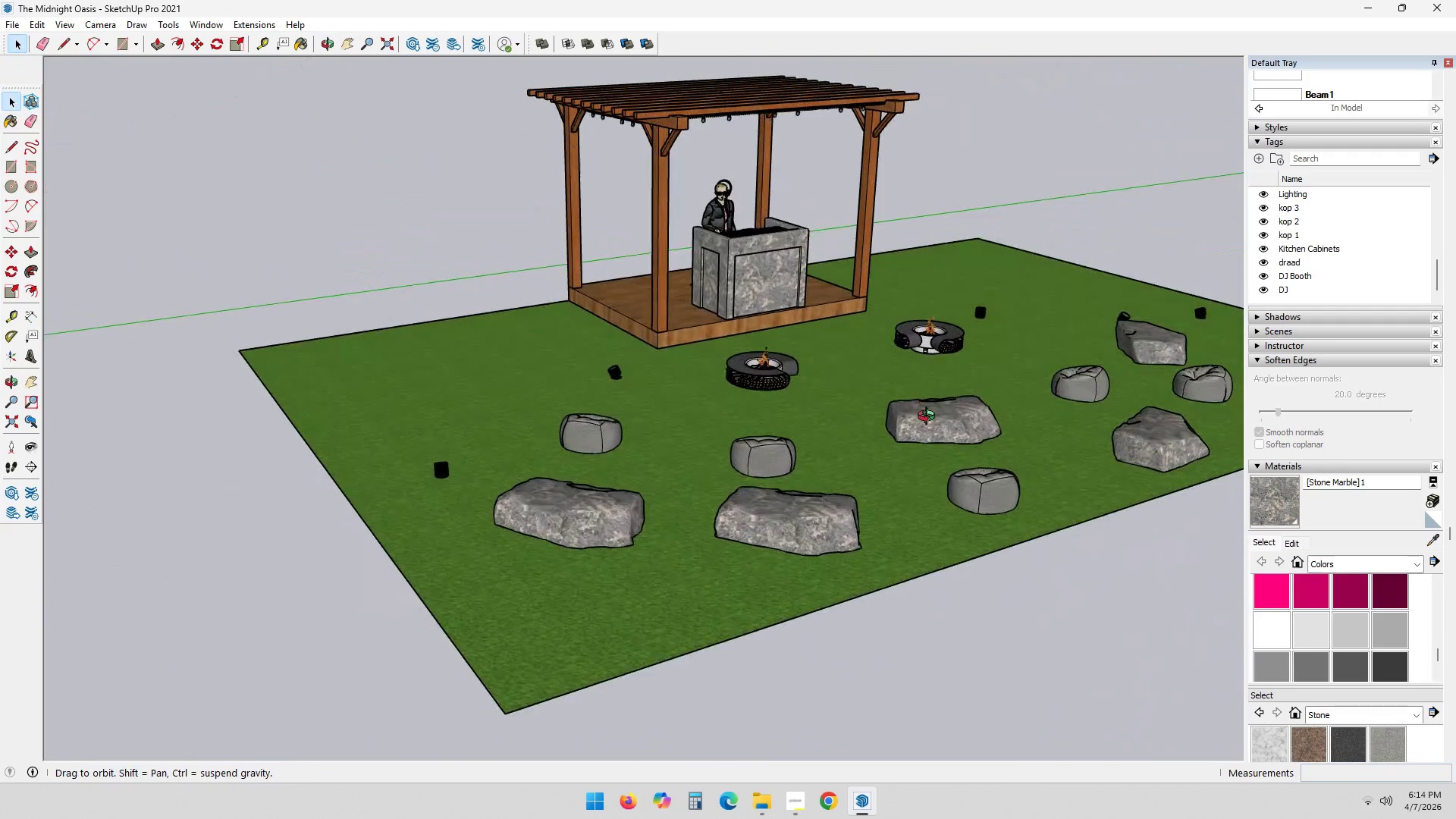 
hold_key(key=ShiftLeft, duration=0.42)
 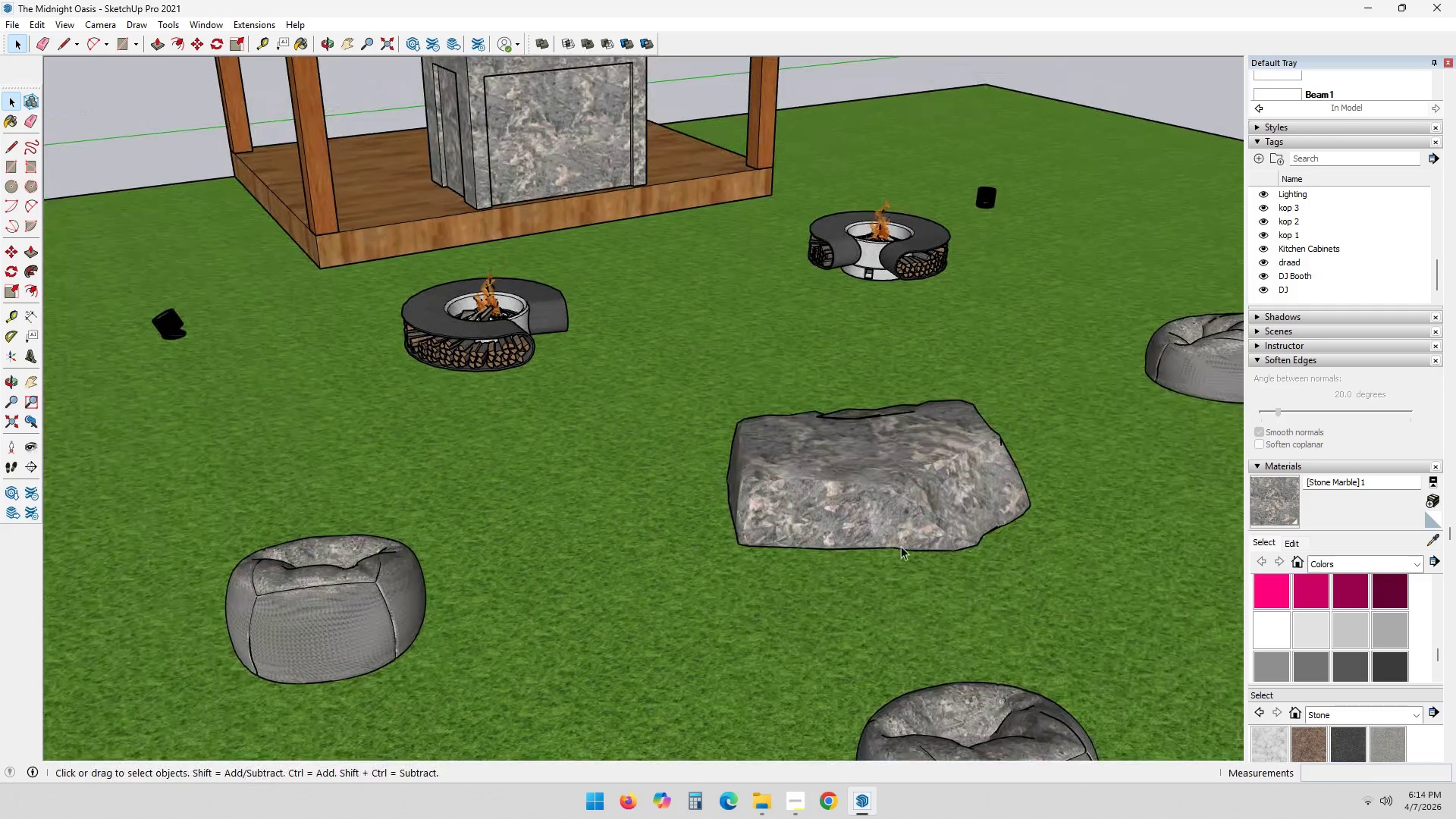 
scroll: coordinate [905, 544], scroll_direction: up, amount: 16.0
 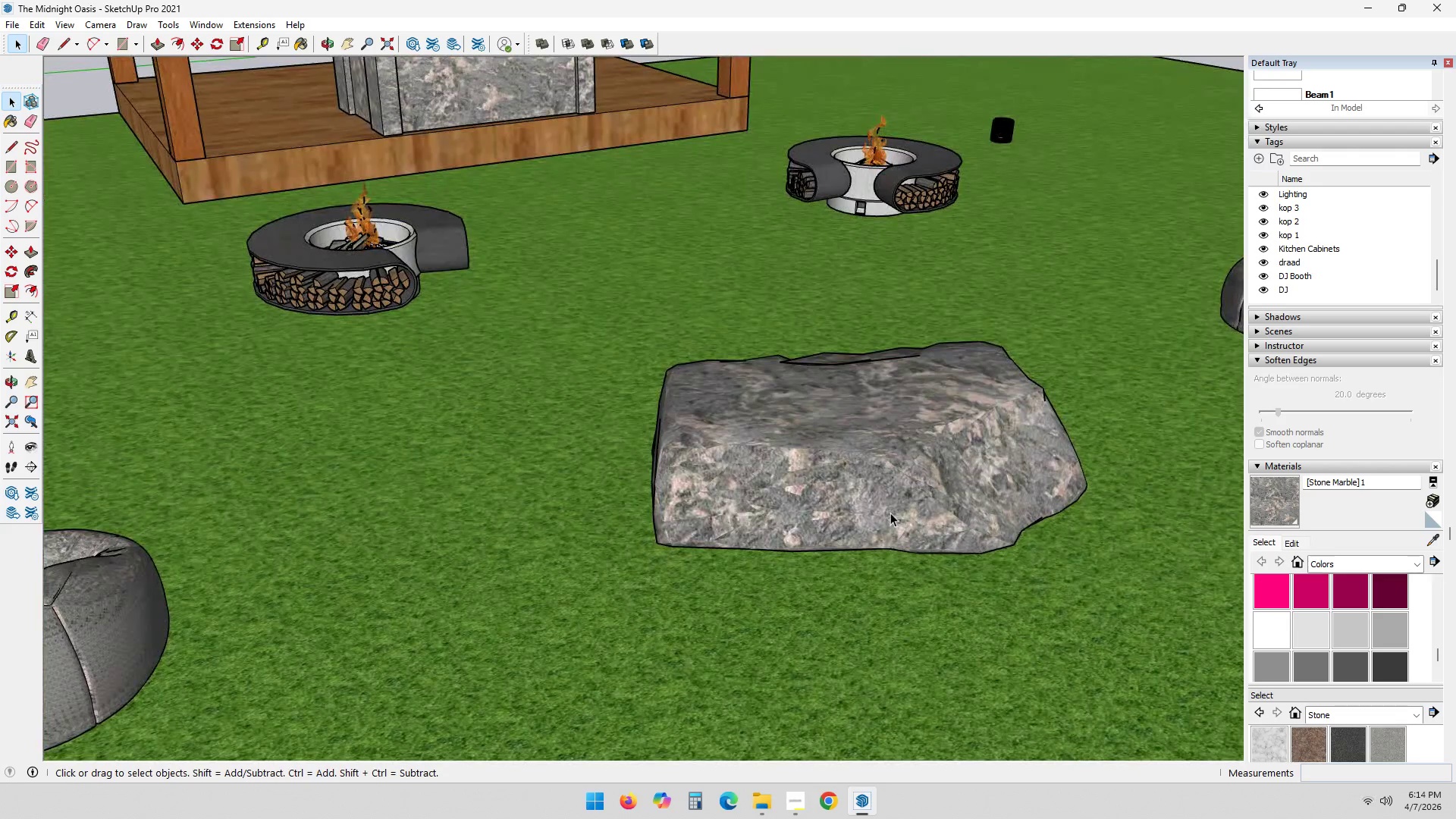 
left_click([867, 485])
 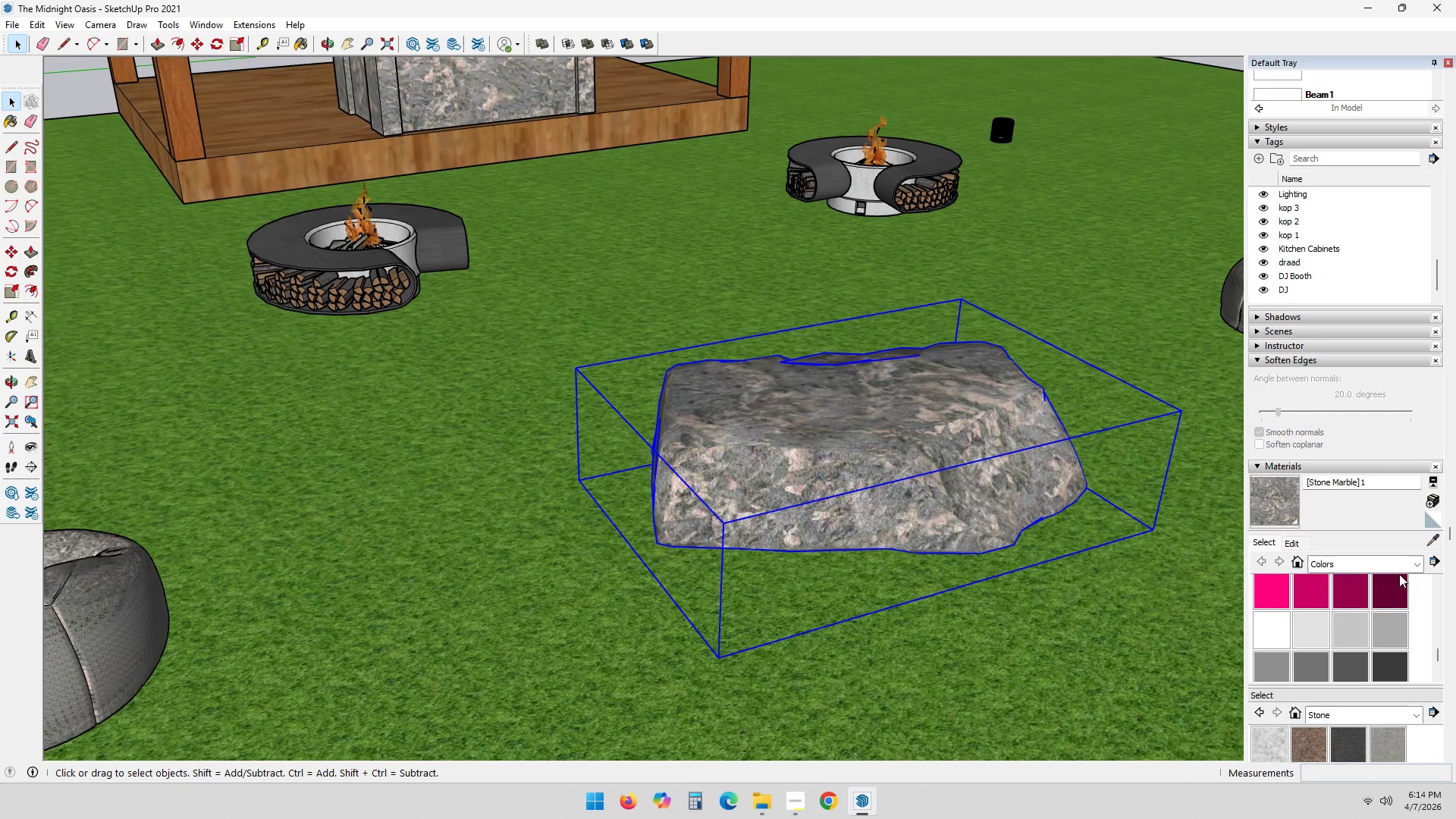 
scroll: coordinate [1388, 598], scroll_direction: down, amount: 3.0
 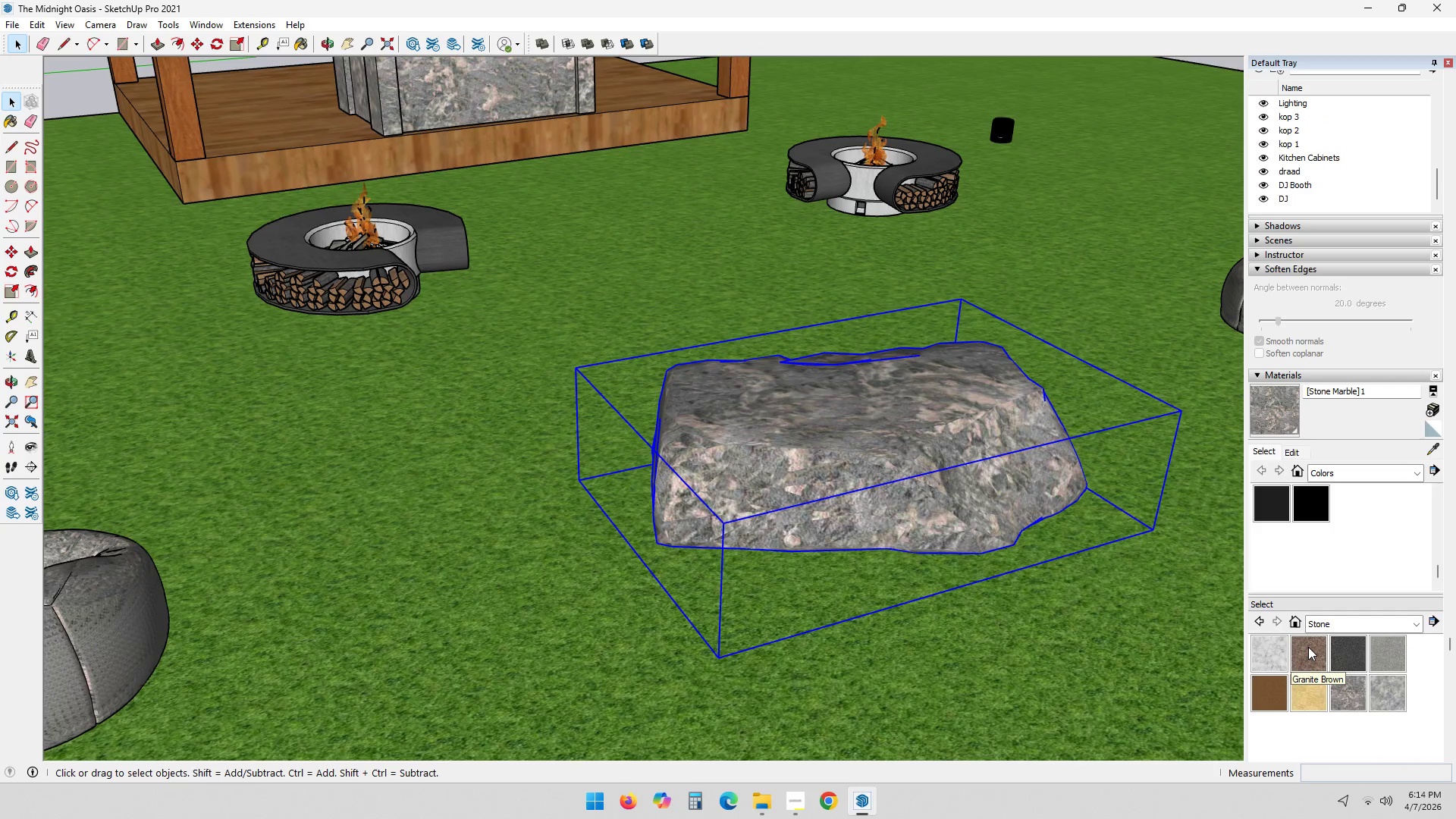 
left_click([1308, 647])
 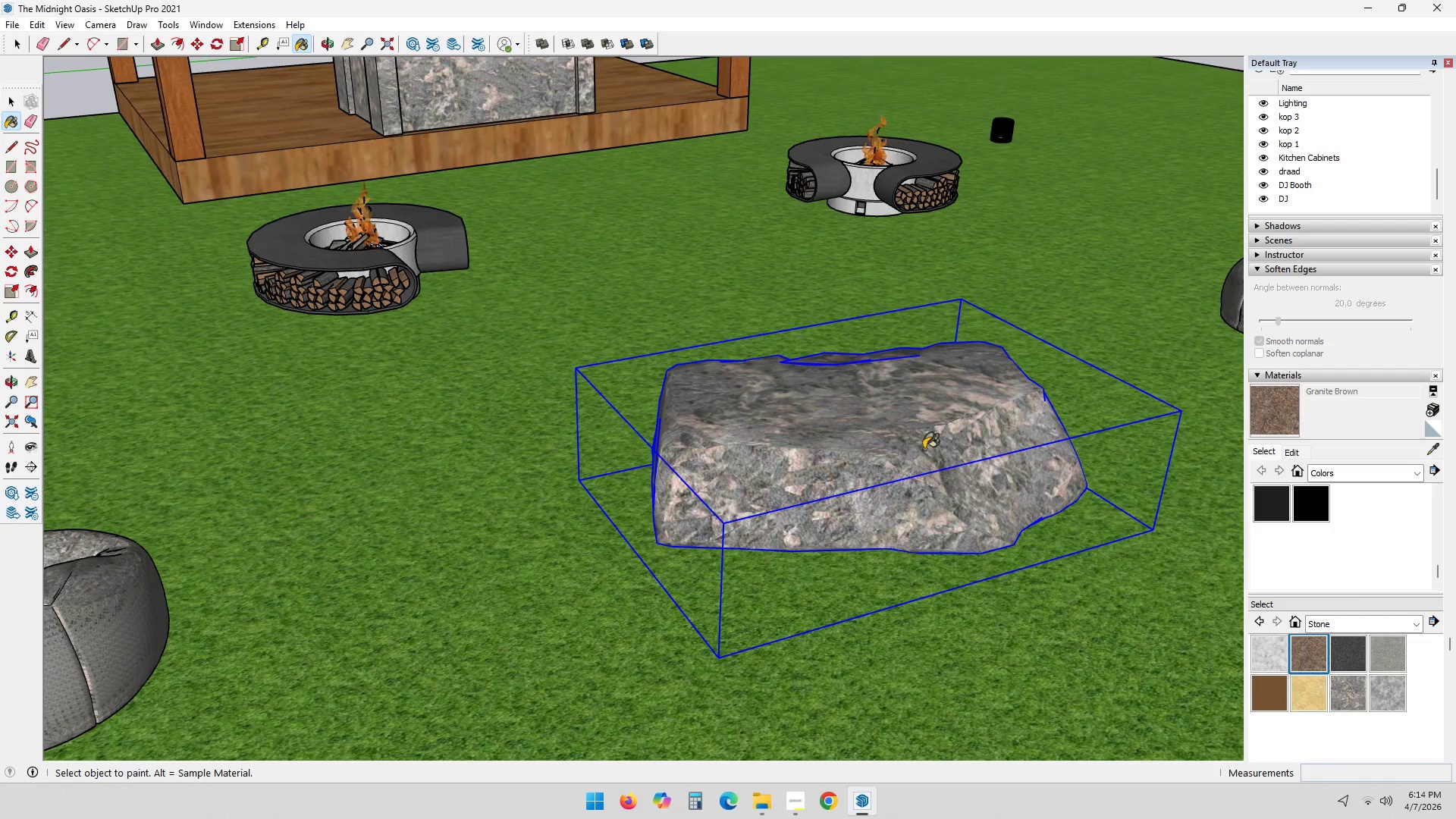 
left_click([917, 435])
 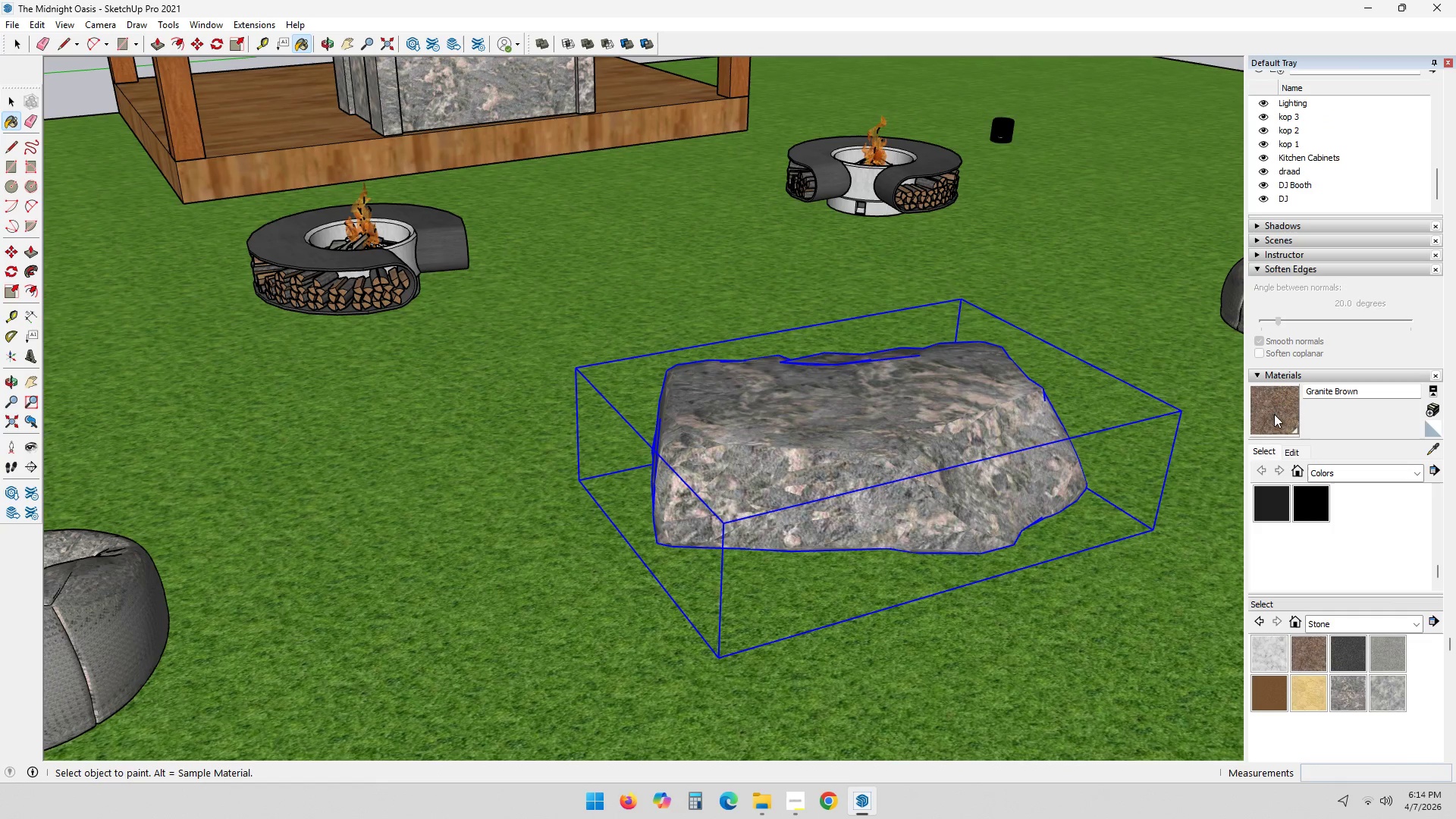 
double_click([883, 391])
 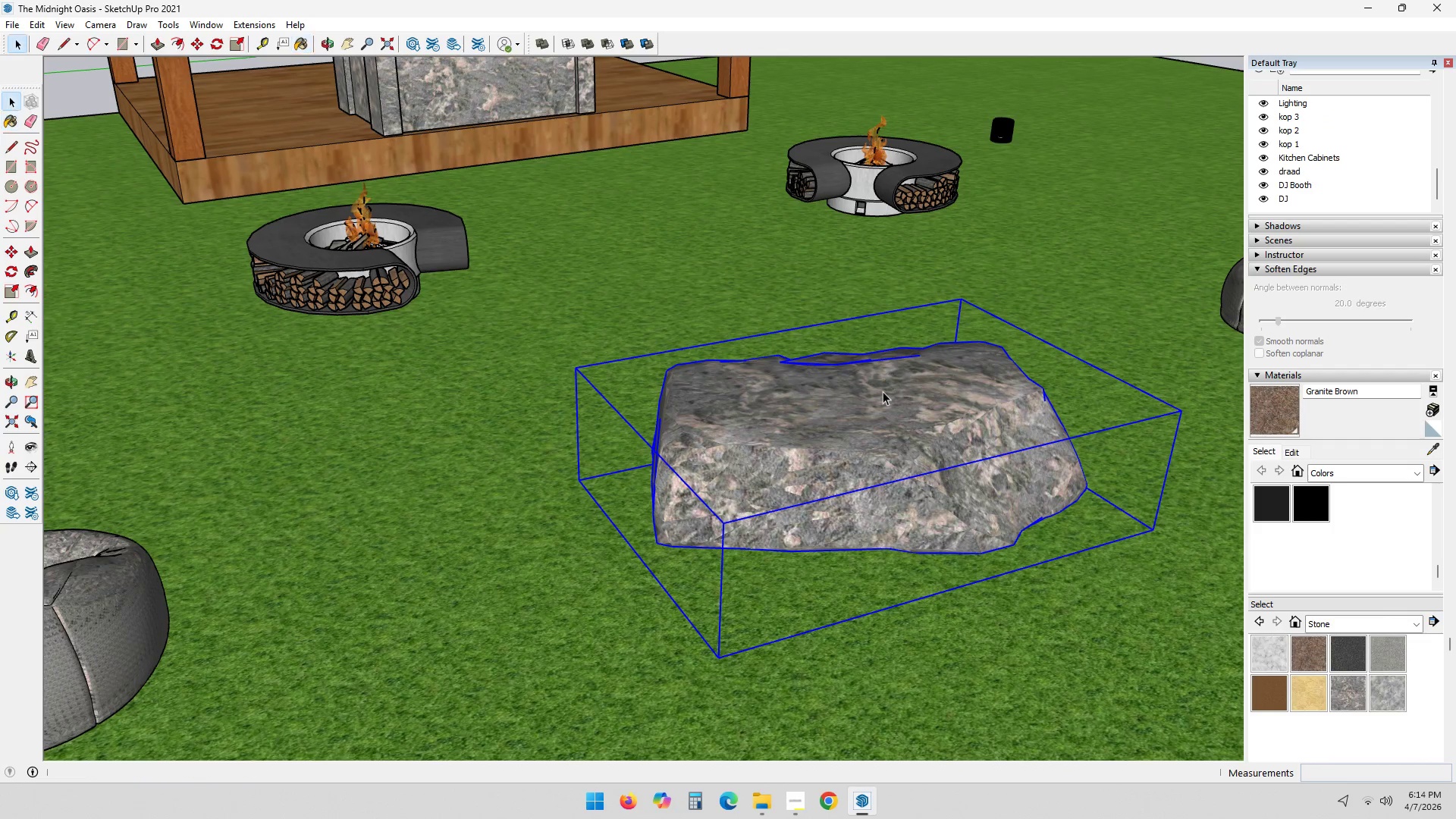 
key(Space)
 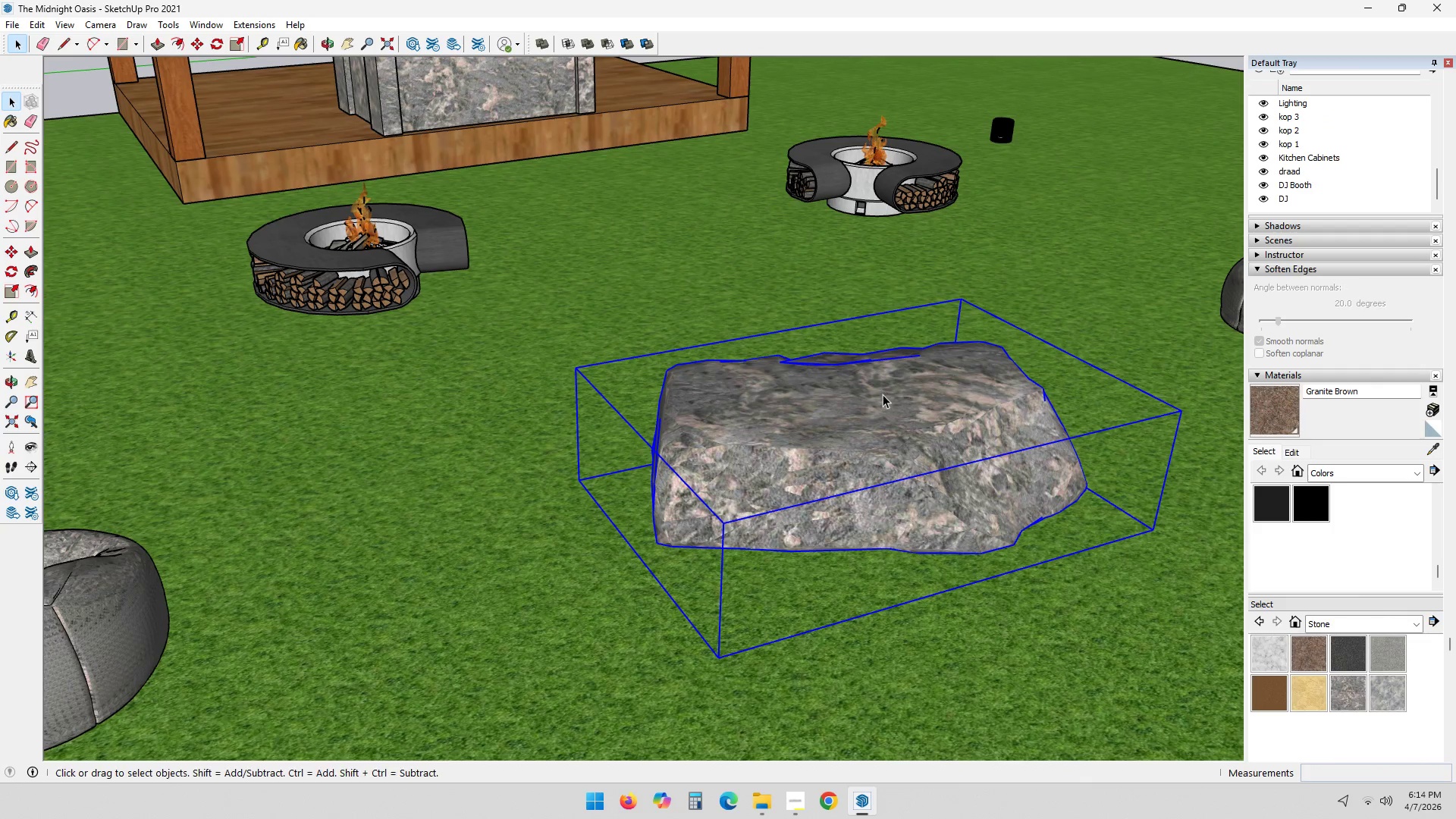 
triple_click([883, 394])
 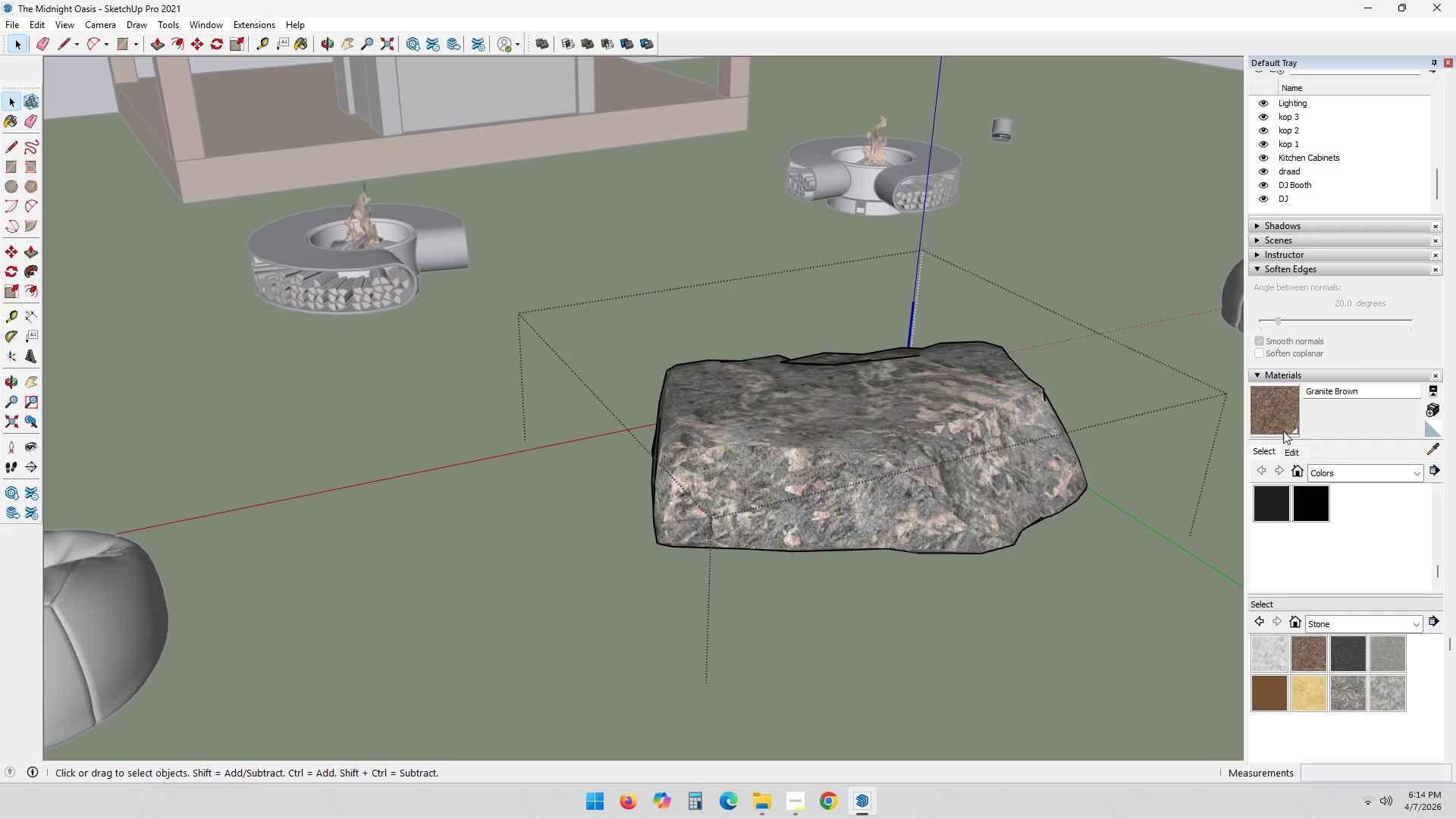 
left_click_drag(start_coordinate=[1279, 419], to_coordinate=[1268, 419])
 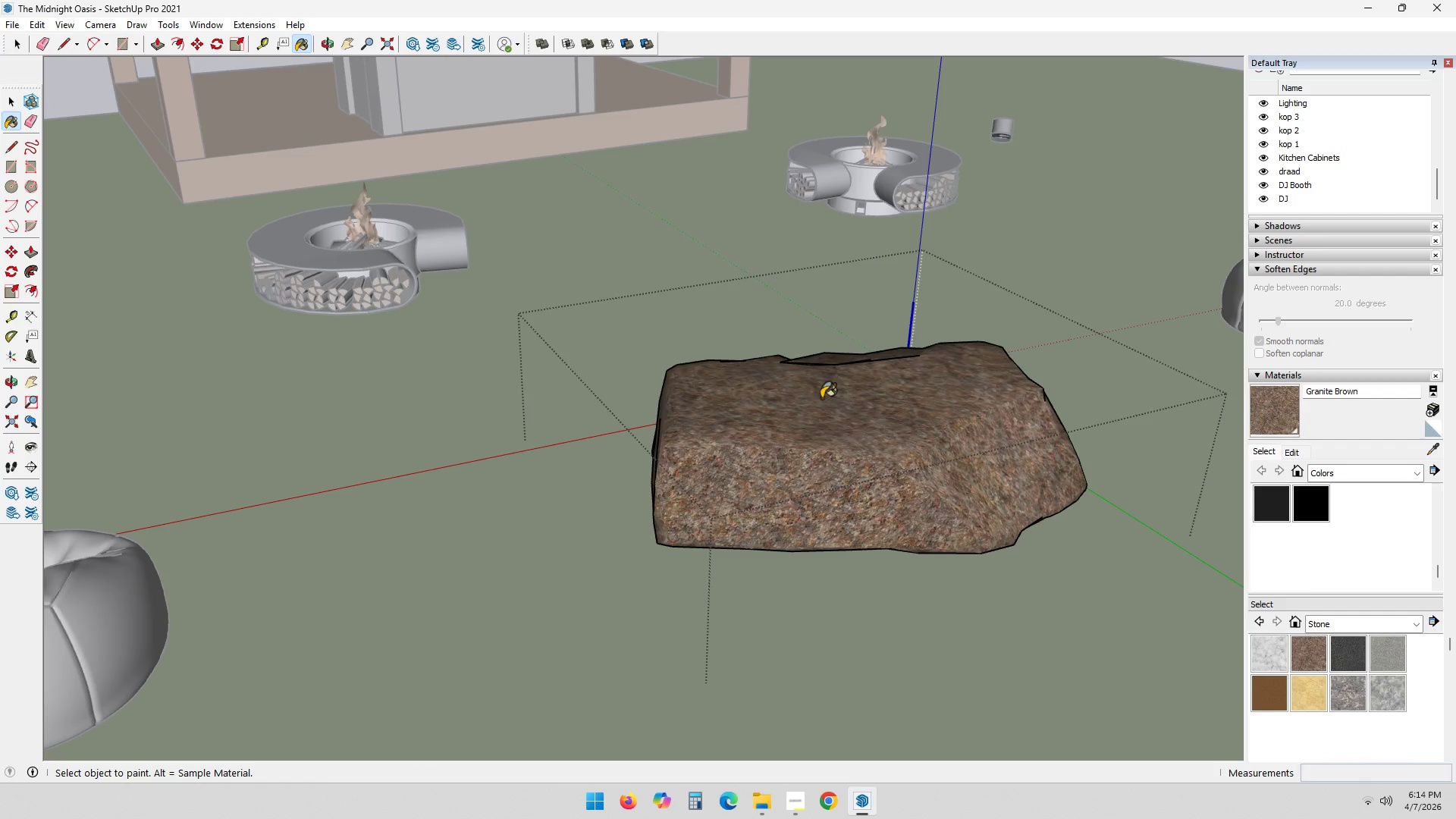 
scroll: coordinate [839, 441], scroll_direction: down, amount: 3.0
 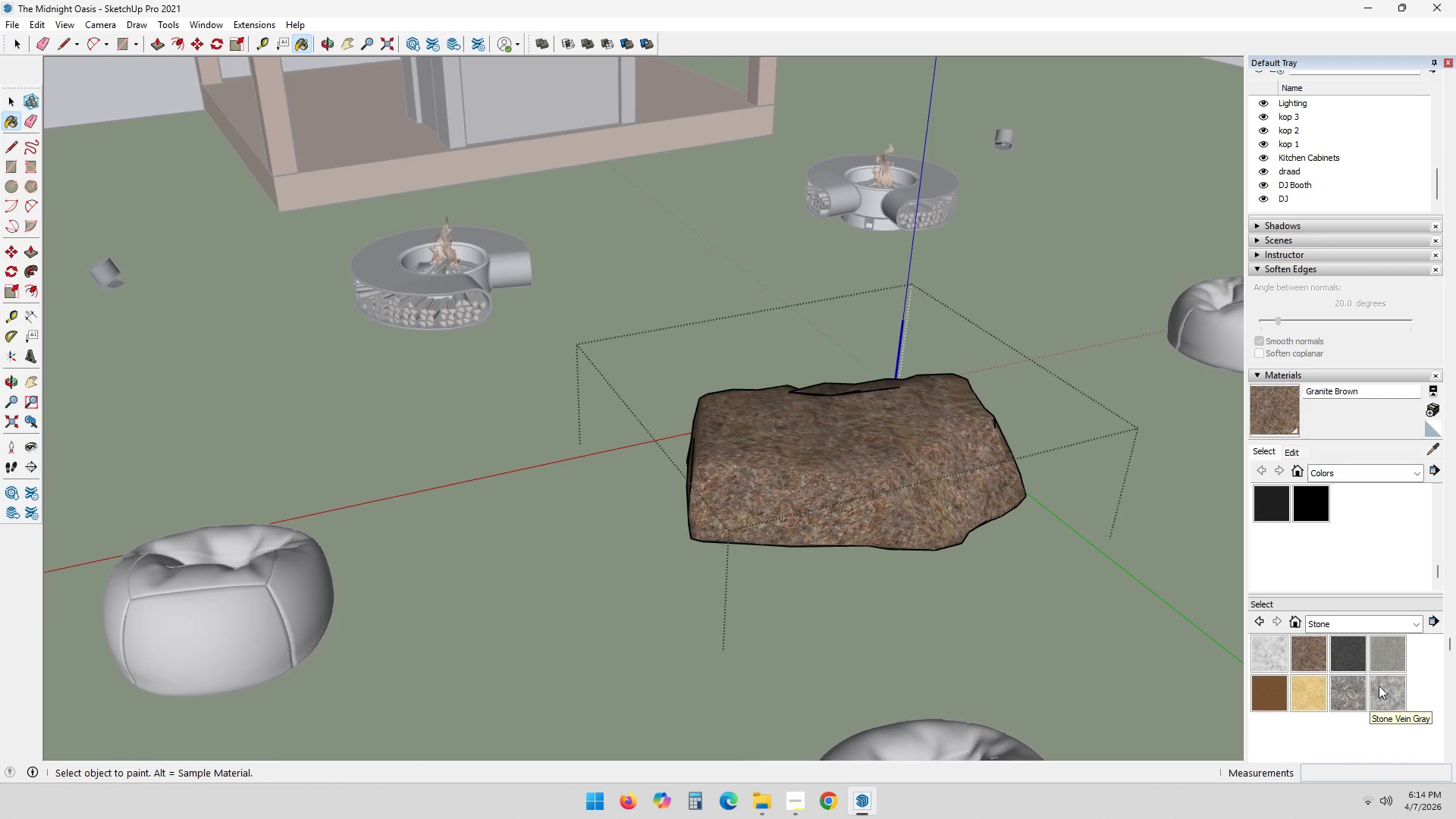 
left_click_drag(start_coordinate=[1387, 685], to_coordinate=[1376, 679])
 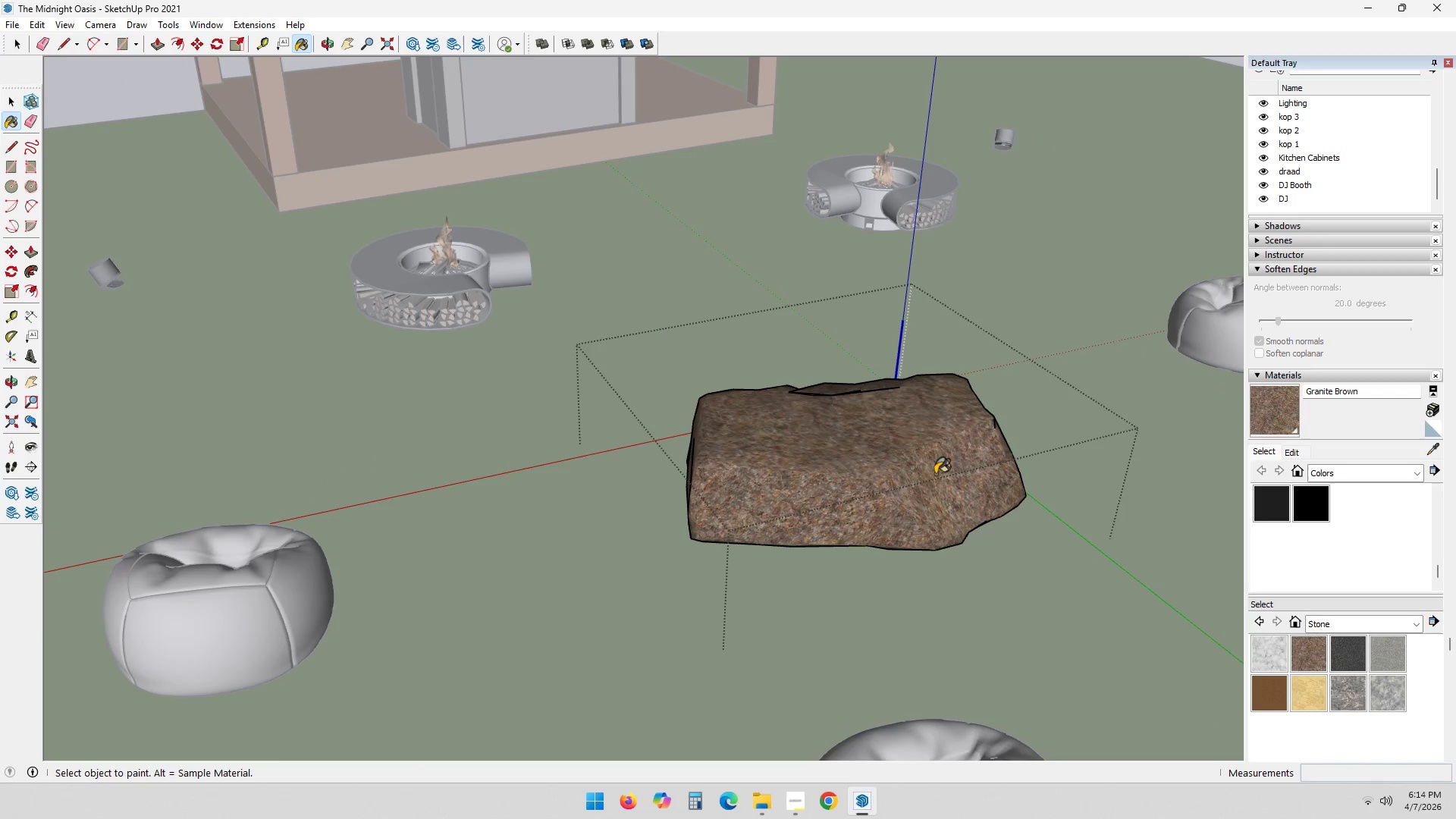 
double_click([923, 463])
 